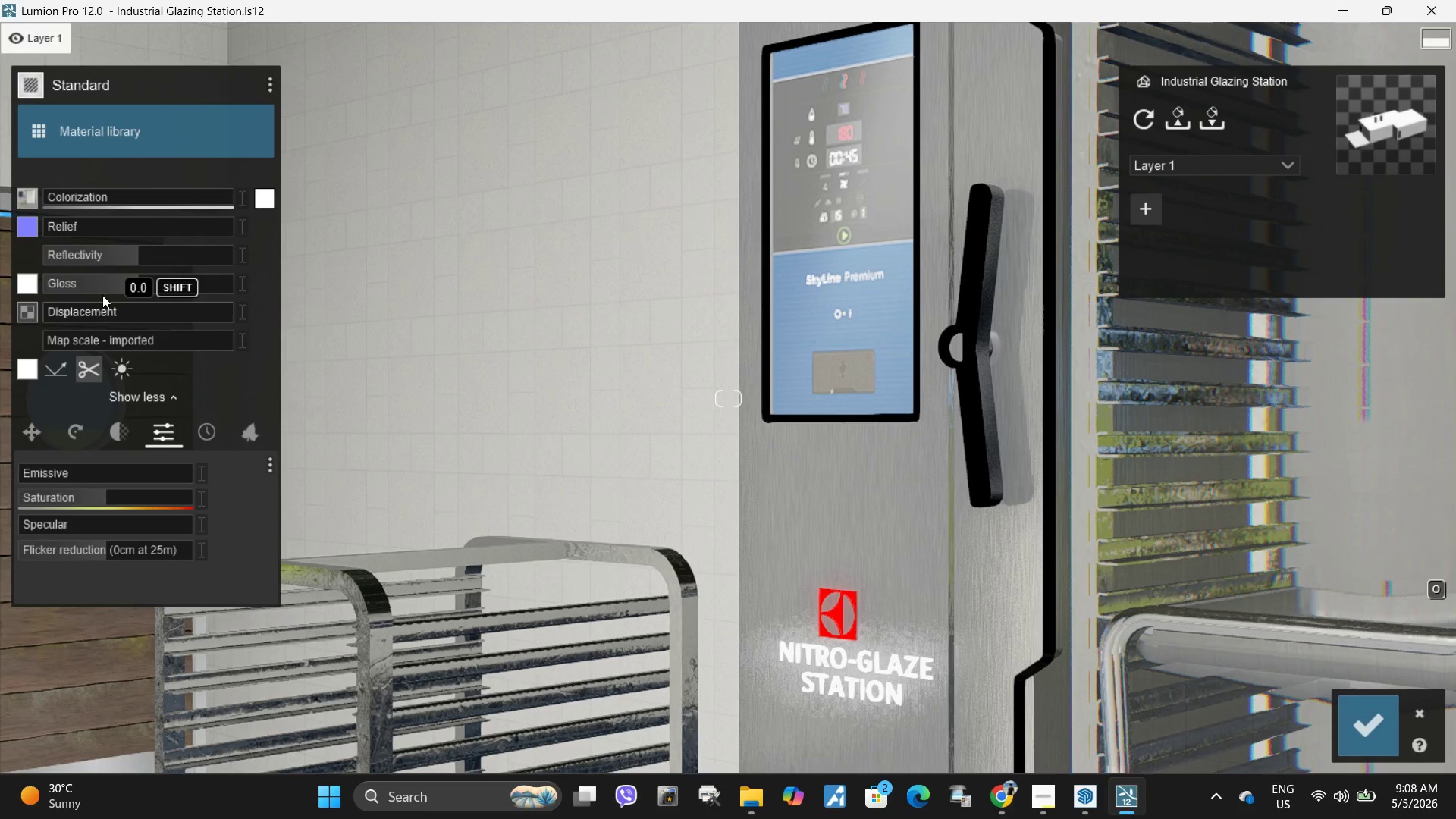 
left_click_drag(start_coordinate=[111, 311], to_coordinate=[52, 341])
 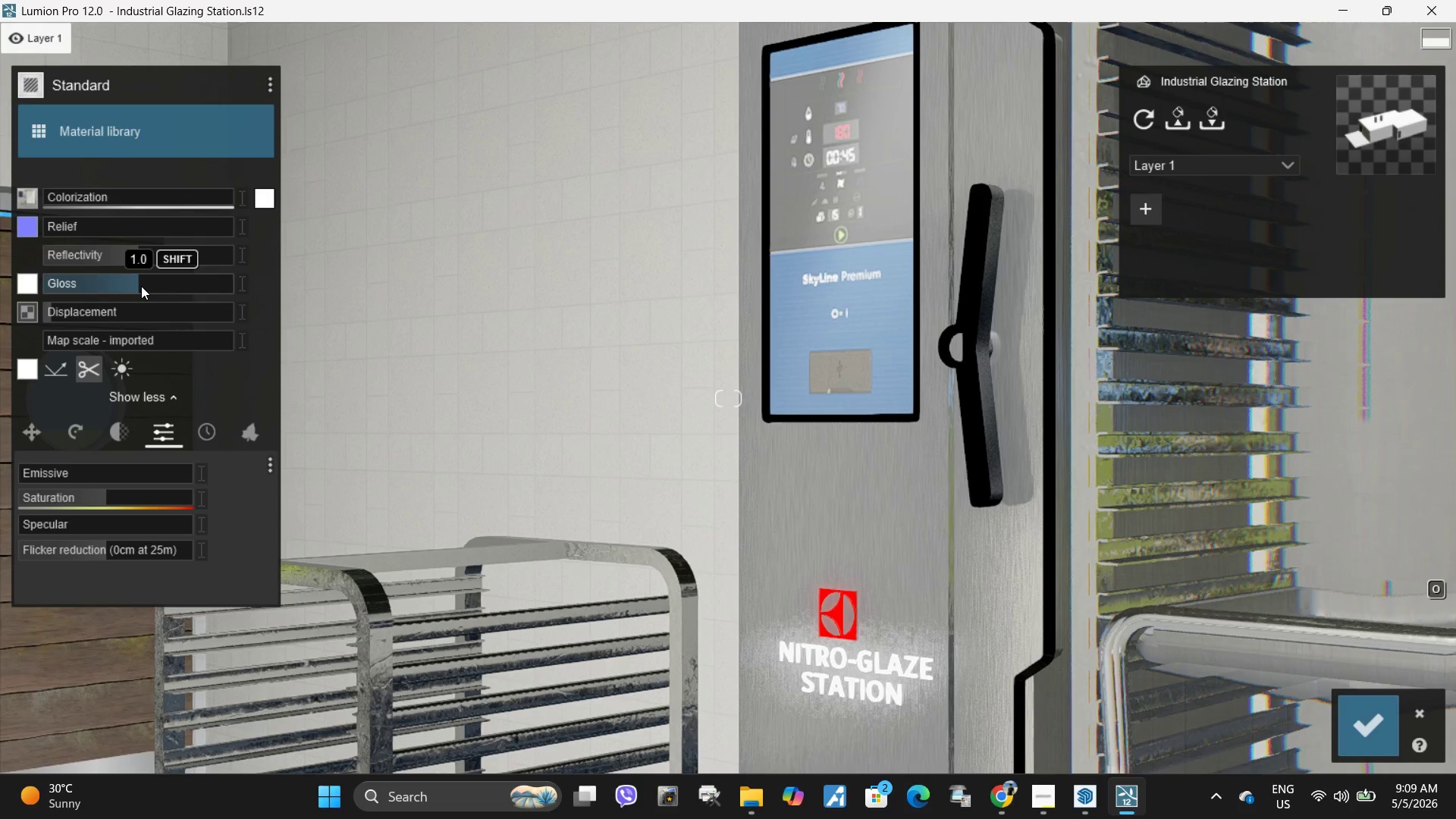 
left_click_drag(start_coordinate=[141, 286], to_coordinate=[2, 301])
 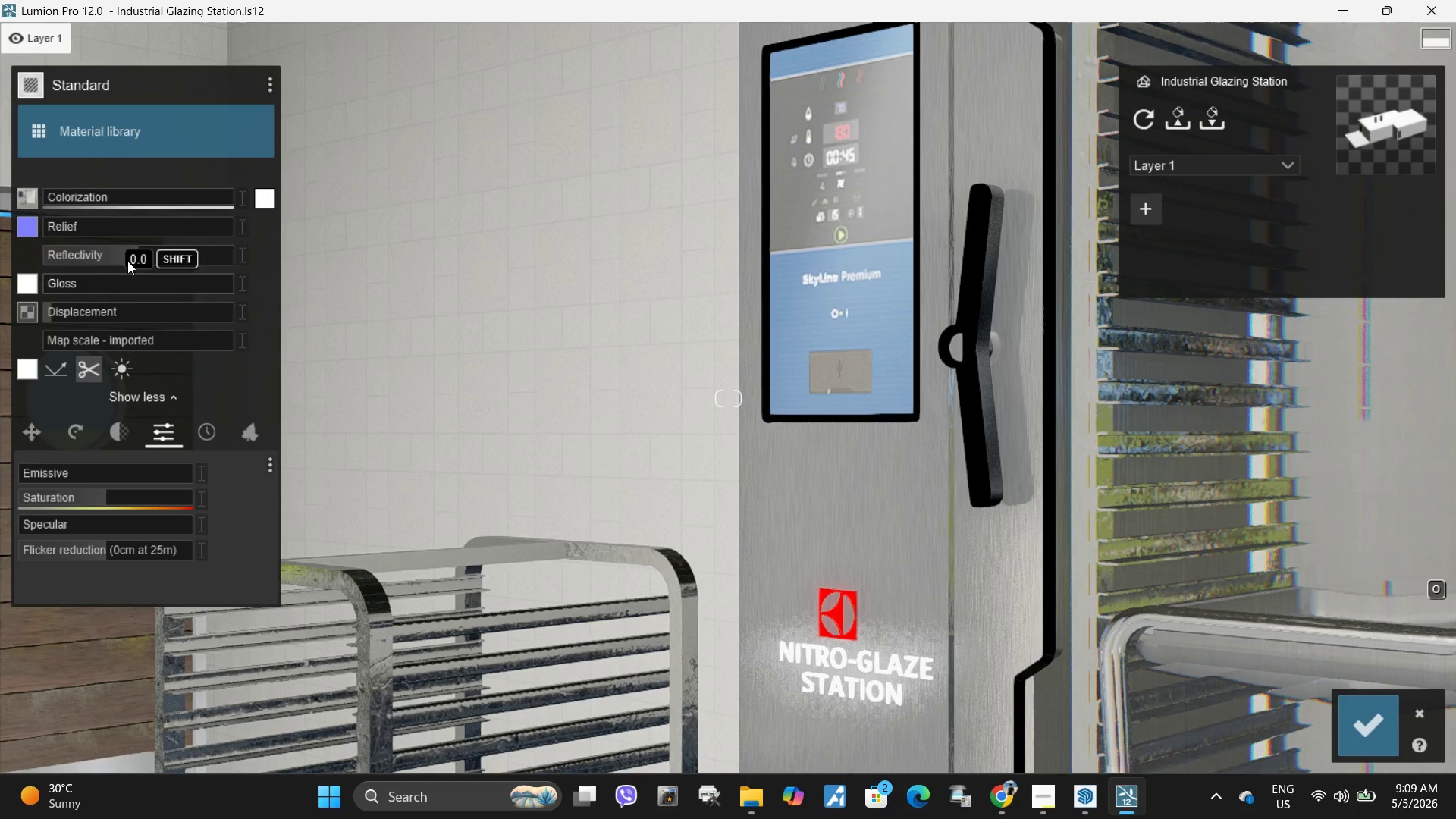 
left_click_drag(start_coordinate=[127, 257], to_coordinate=[258, 259])
 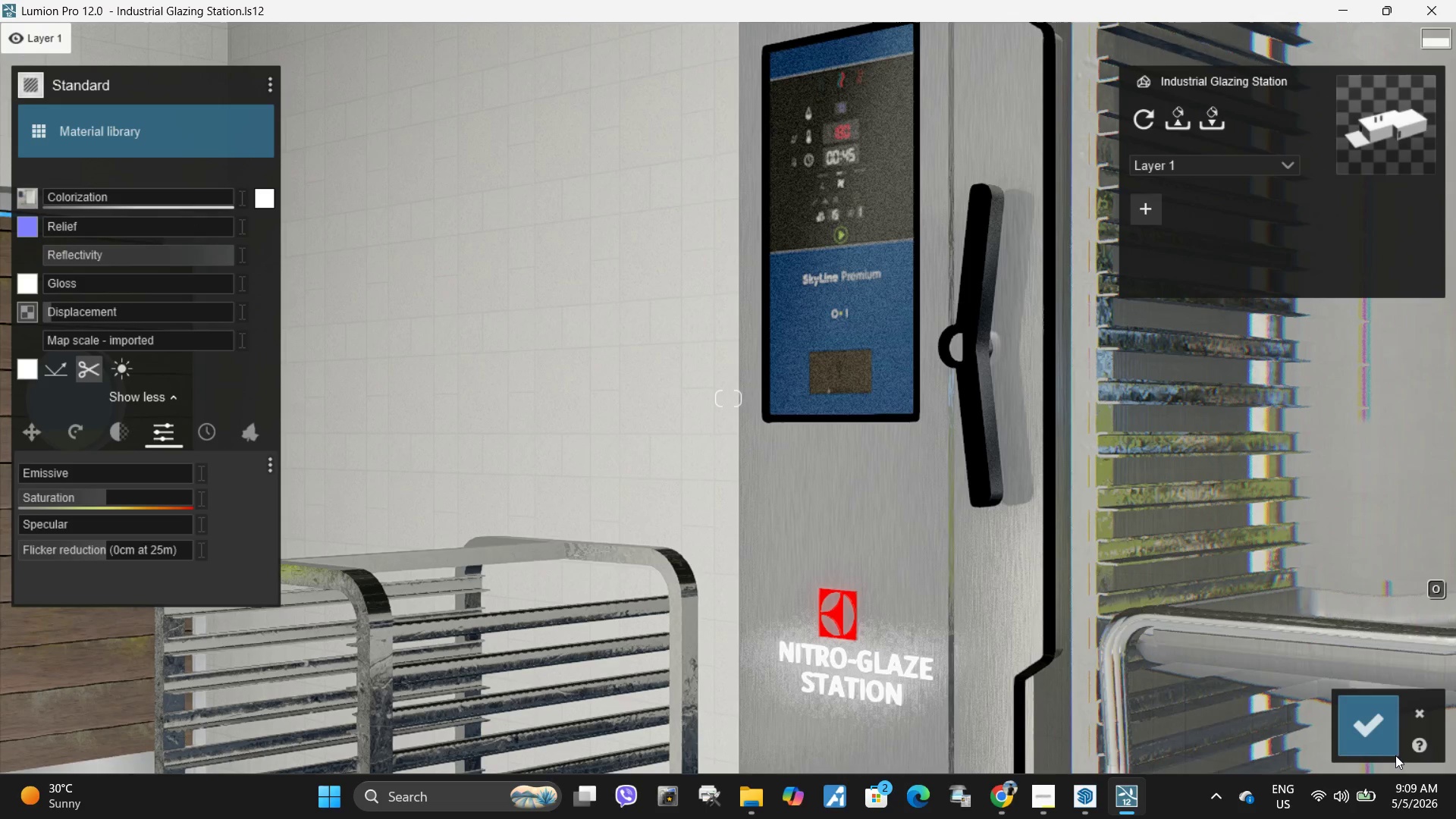 
left_click([1360, 735])
 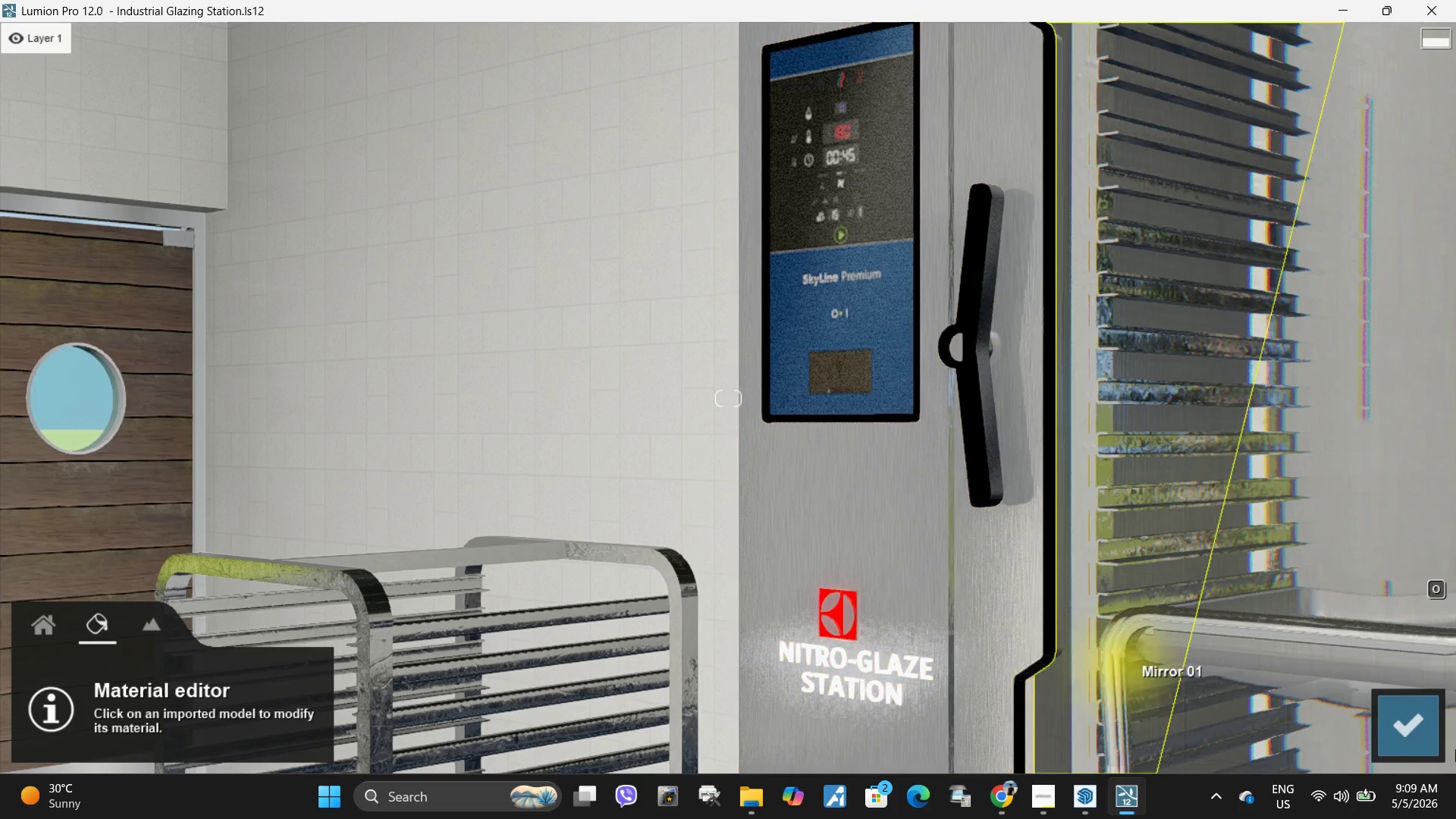 
left_click([1416, 734])
 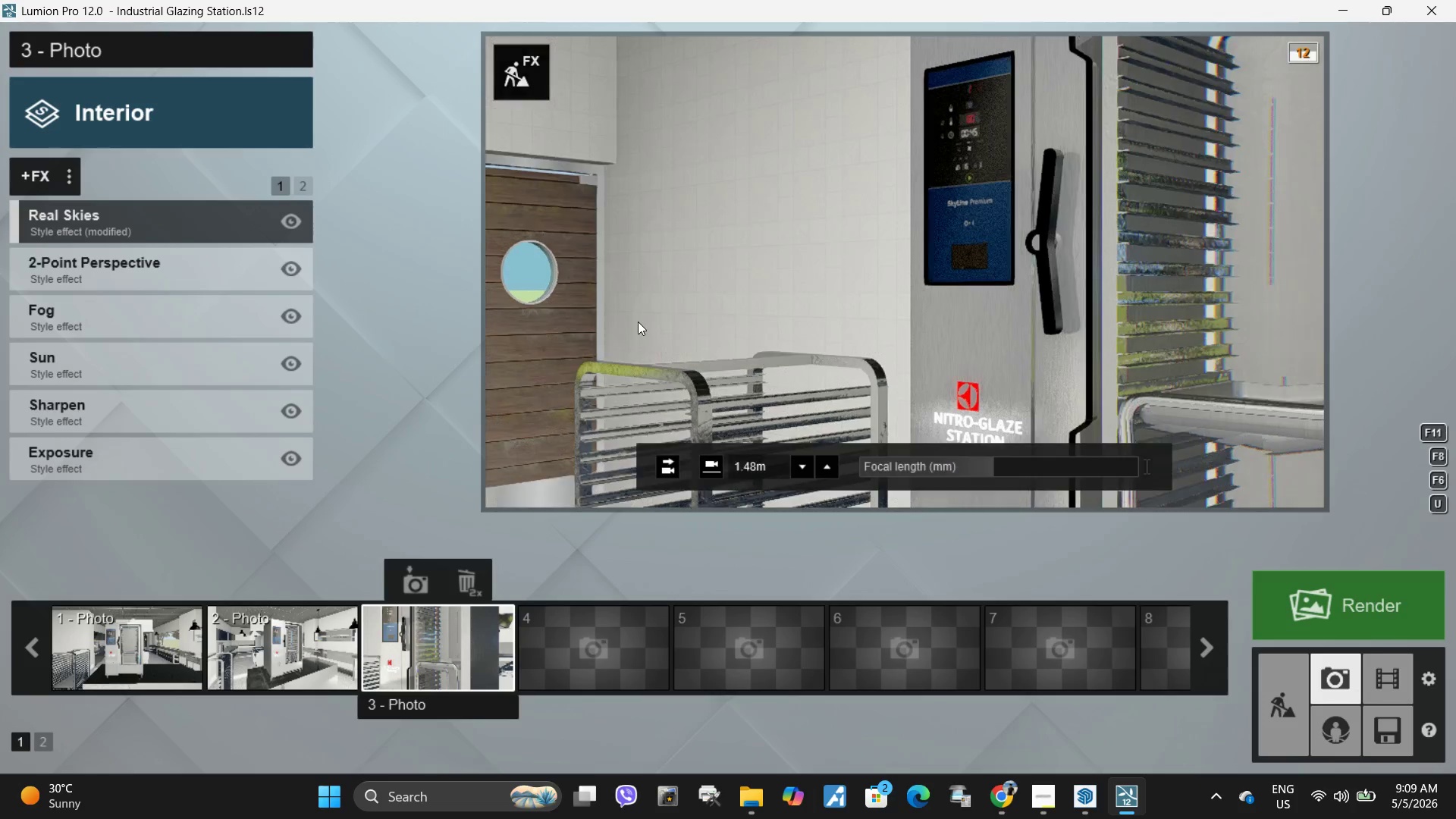 
left_click([925, 262])
 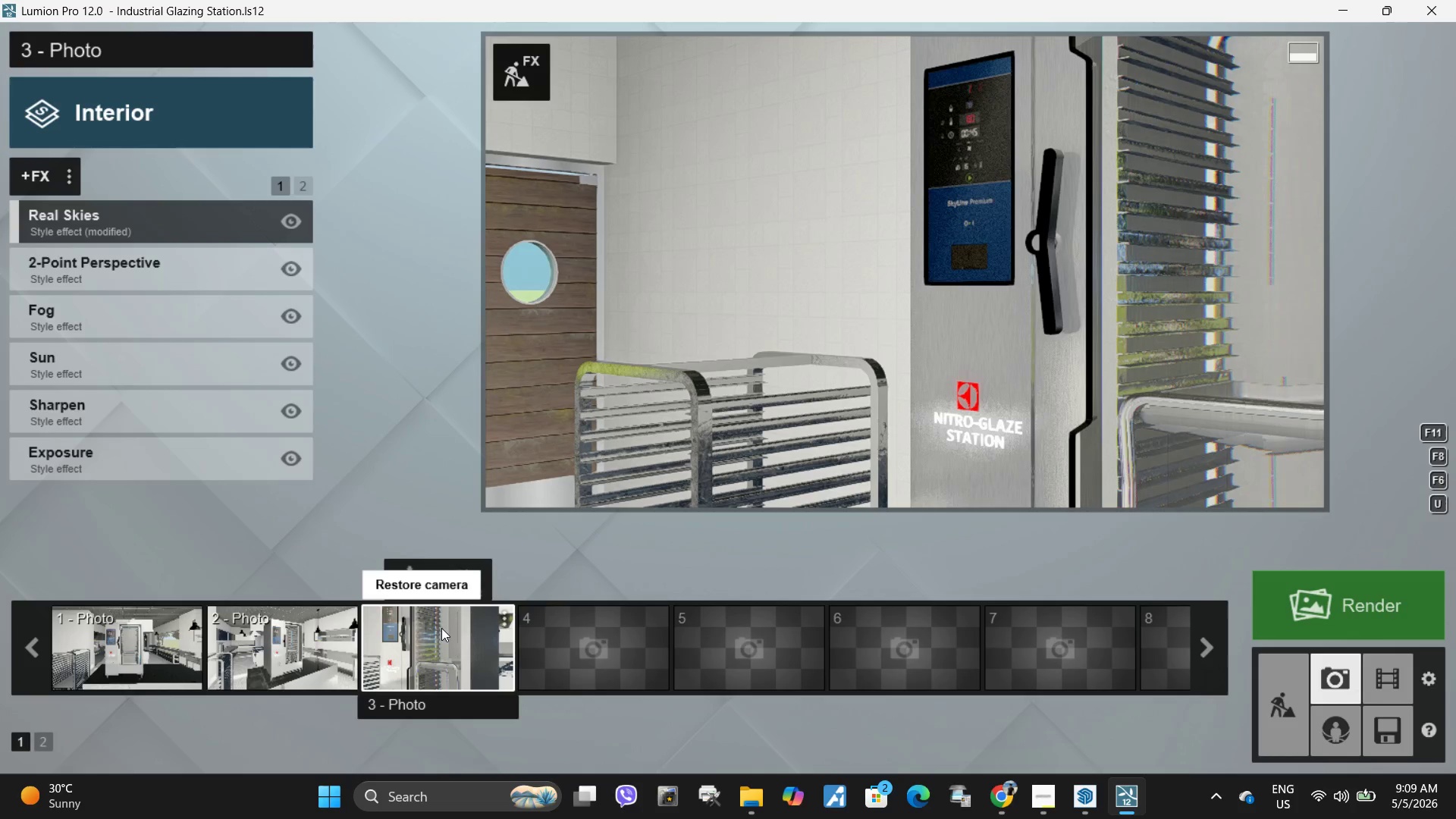 
left_click([873, 256])
 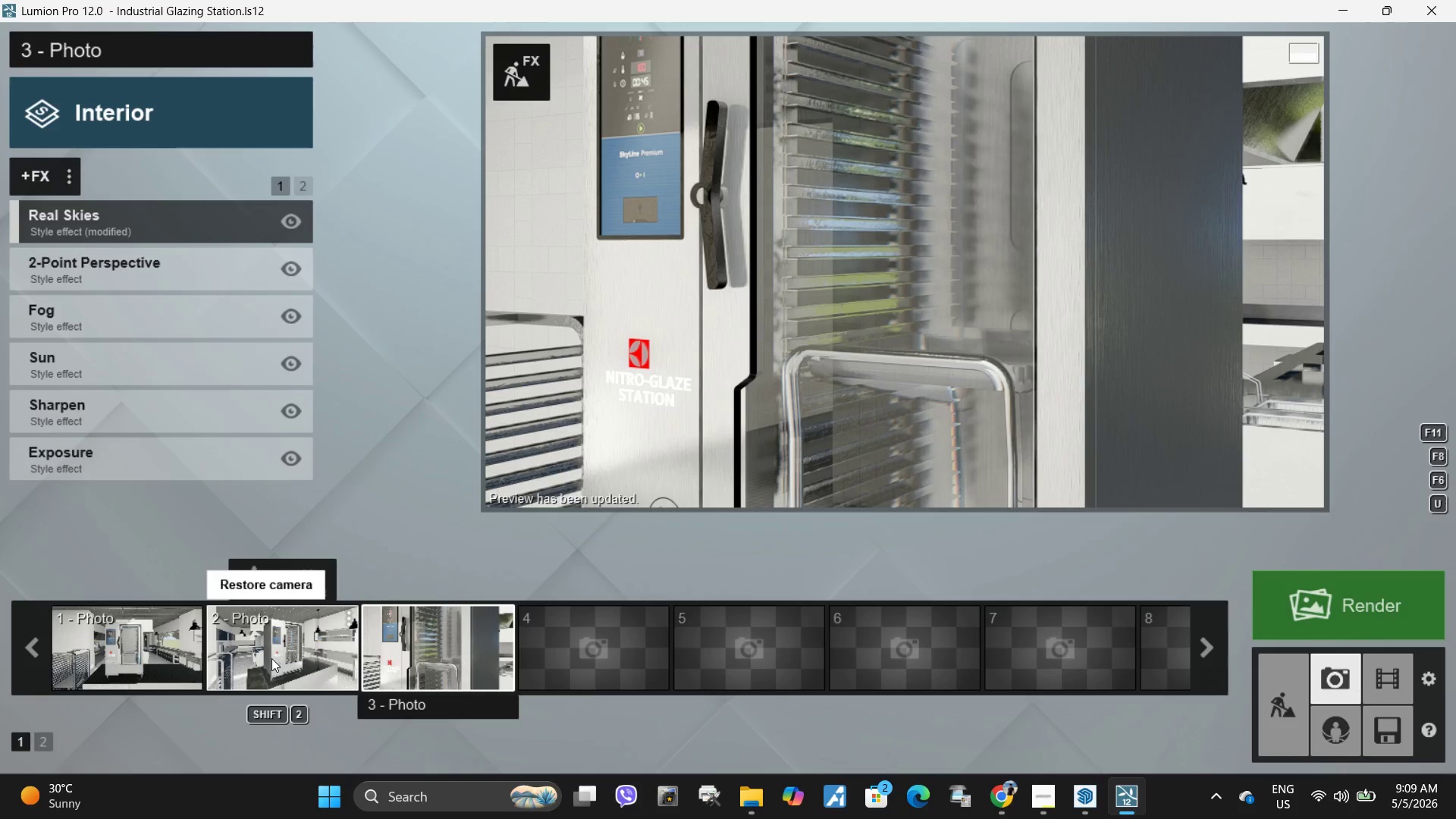 
double_click([775, 298])
 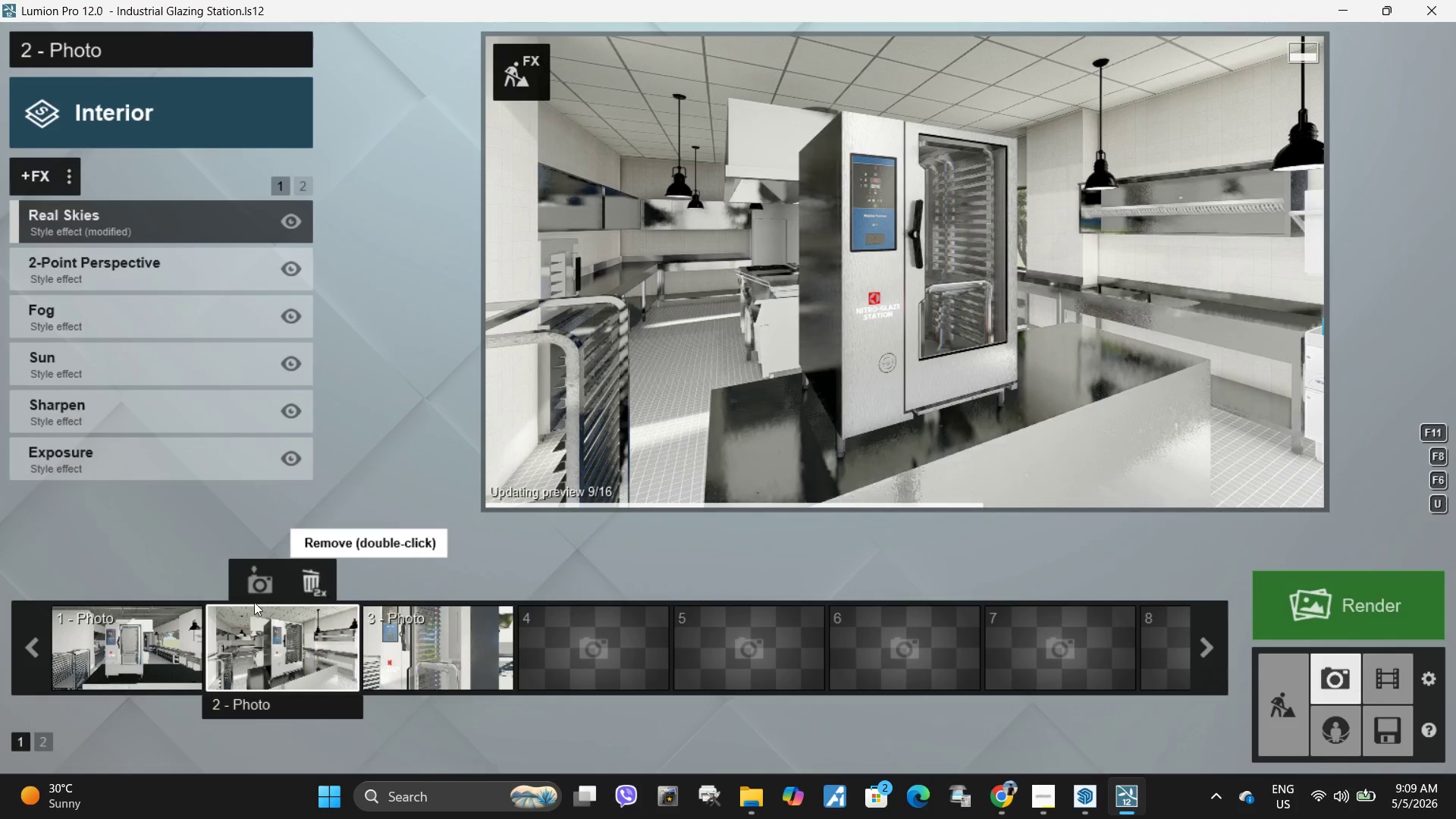 
left_click([137, 638])
 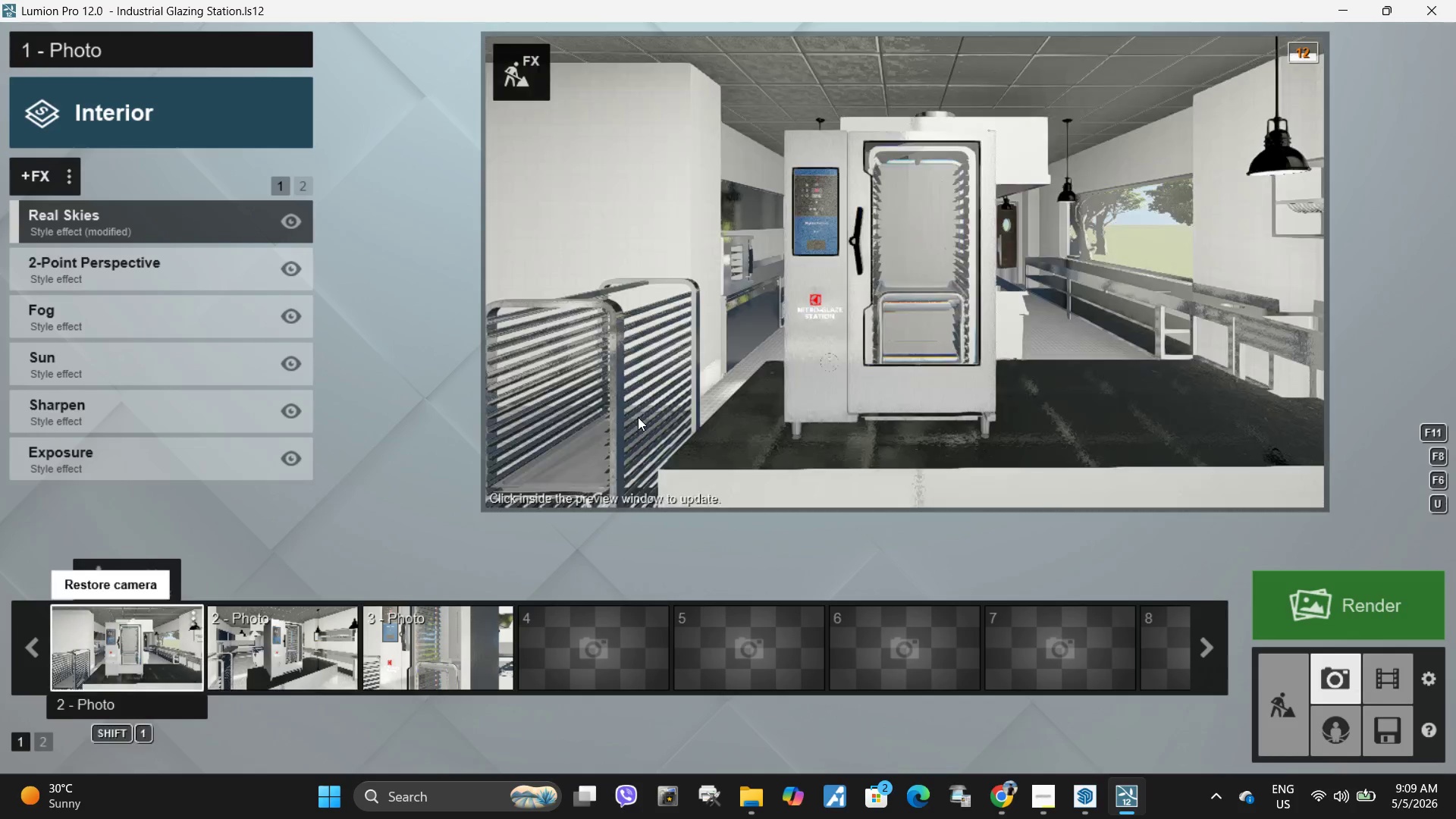 
left_click([827, 300])
 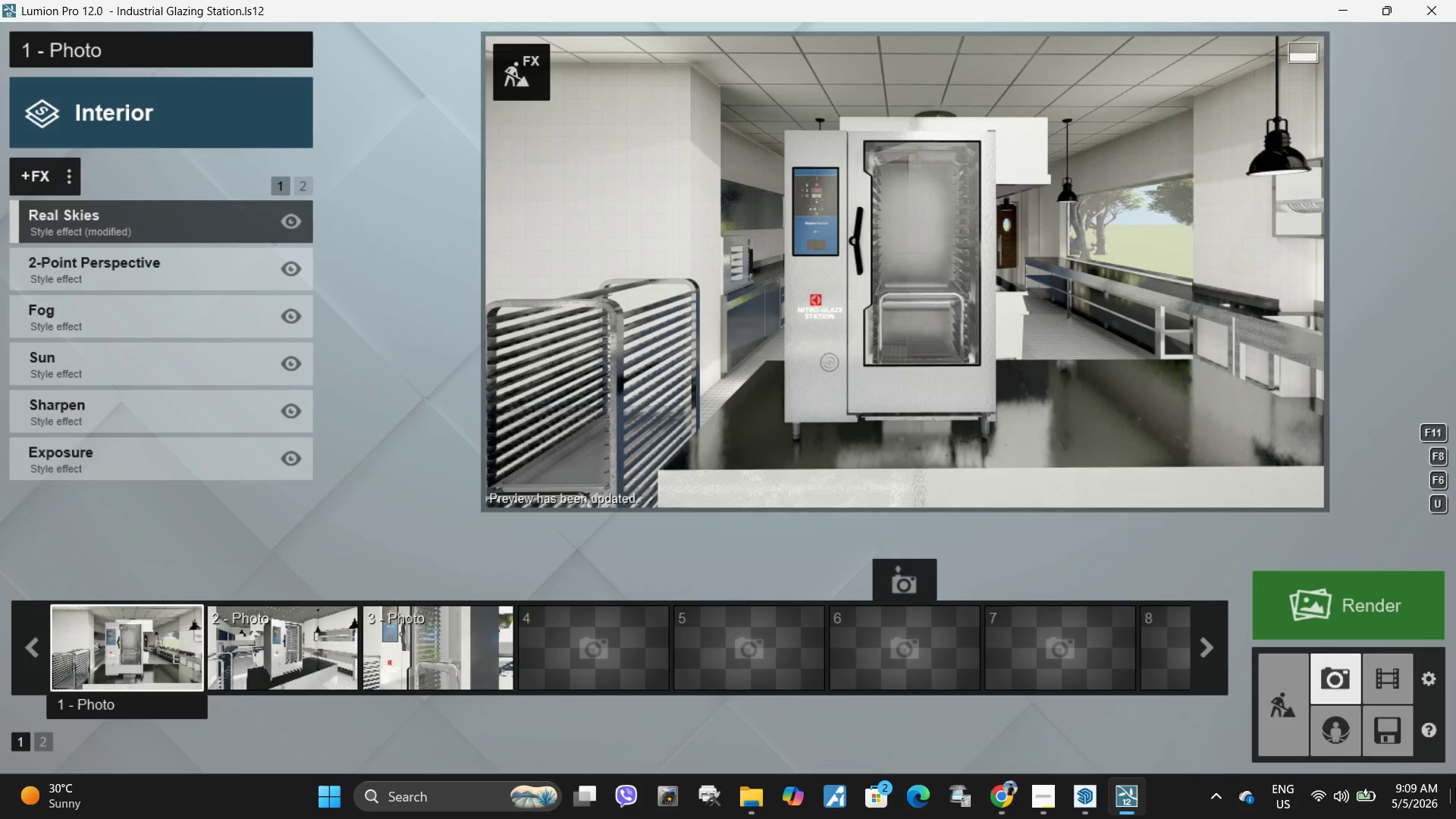 
wait(9.48)
 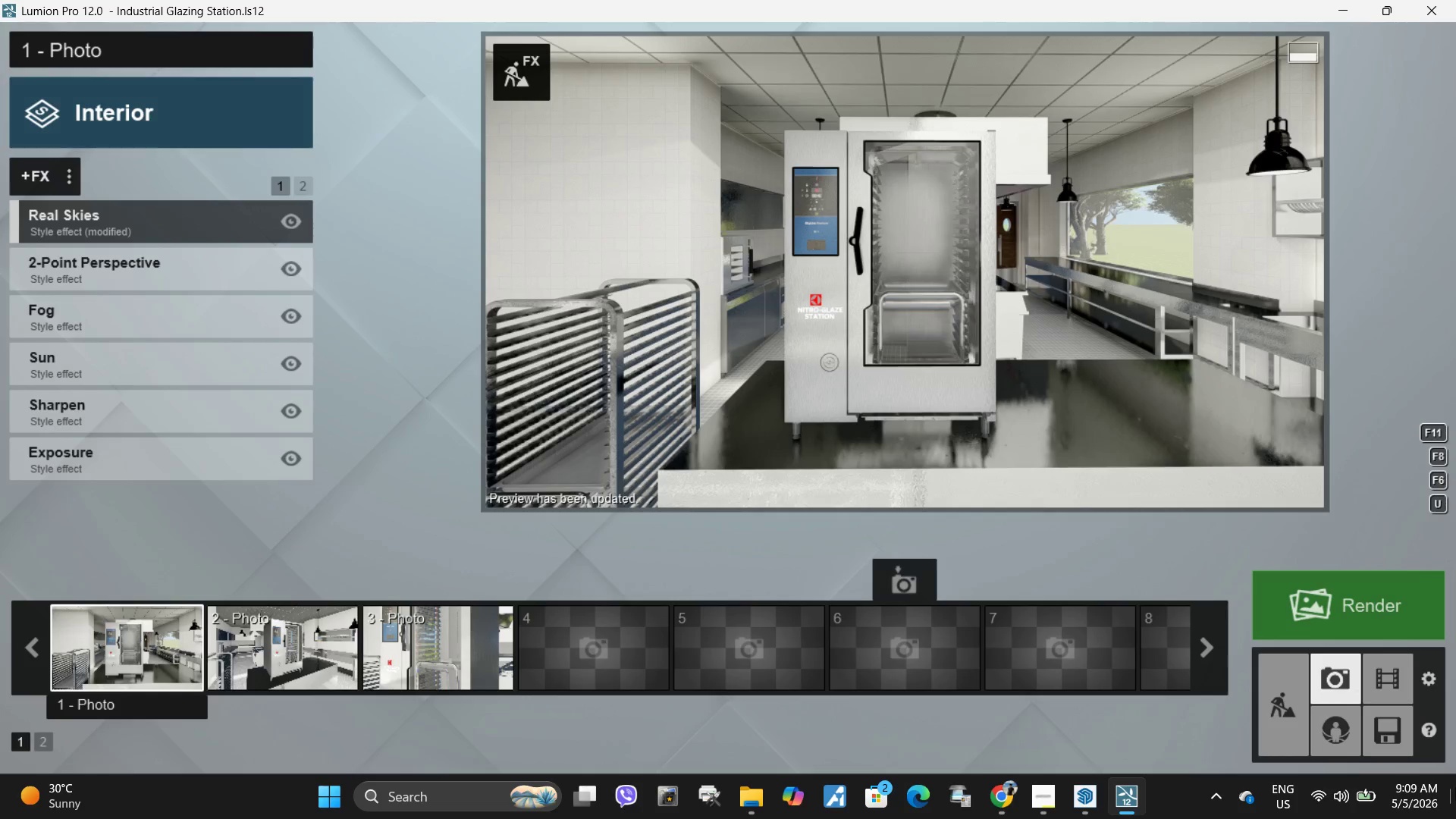 
left_click([752, 318])
 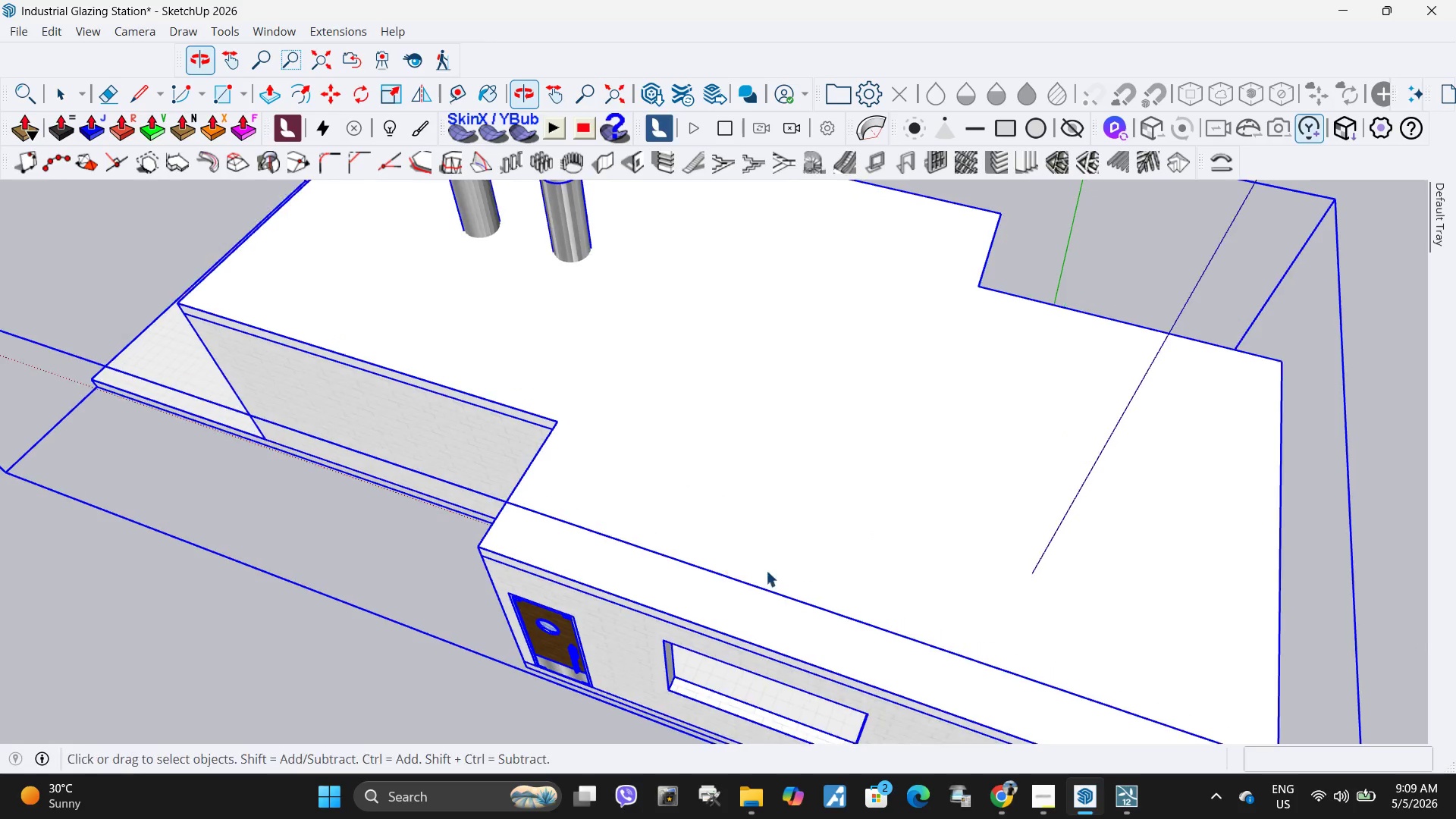 
double_click([761, 491])
 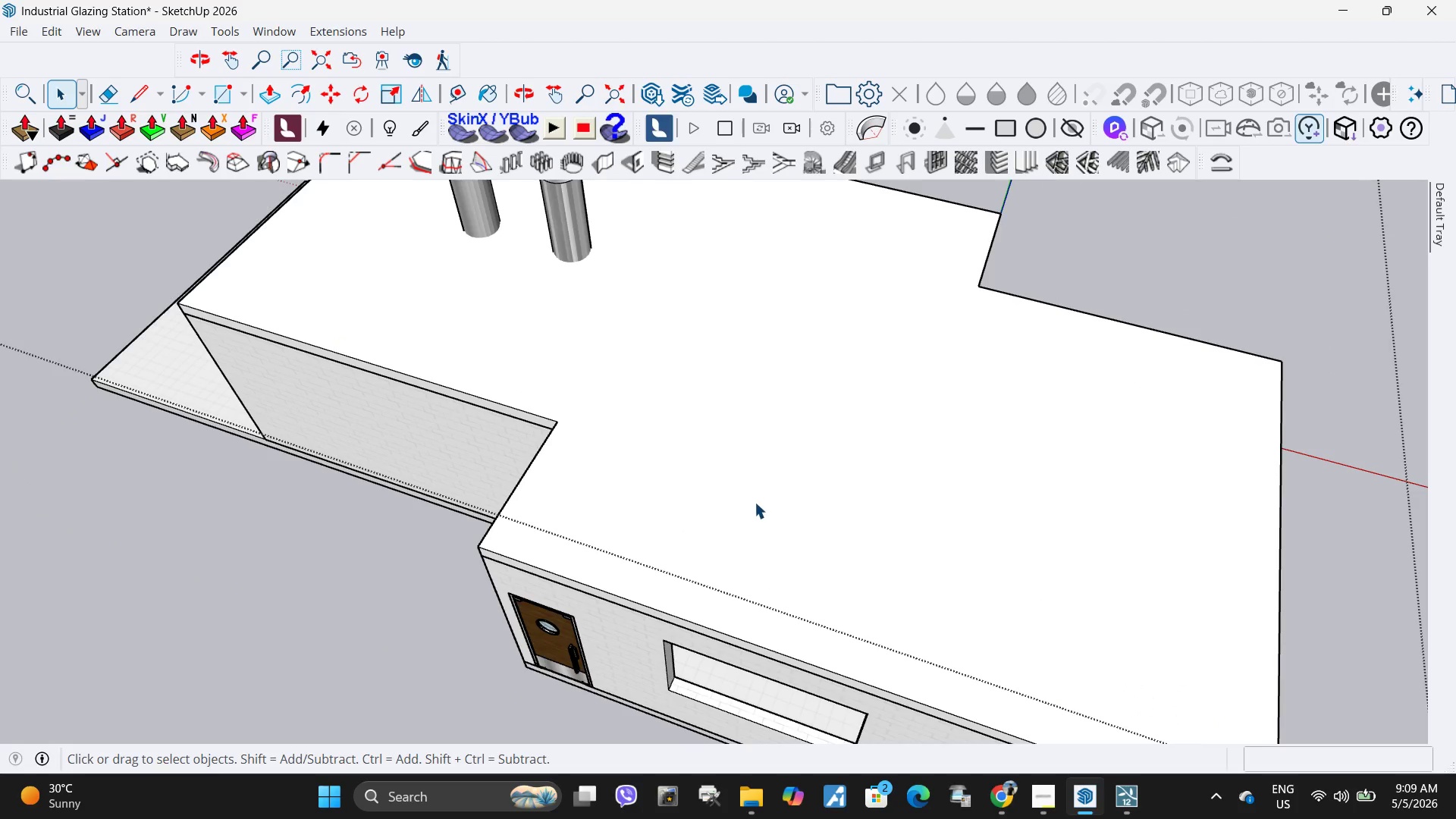 
triple_click([755, 510])
 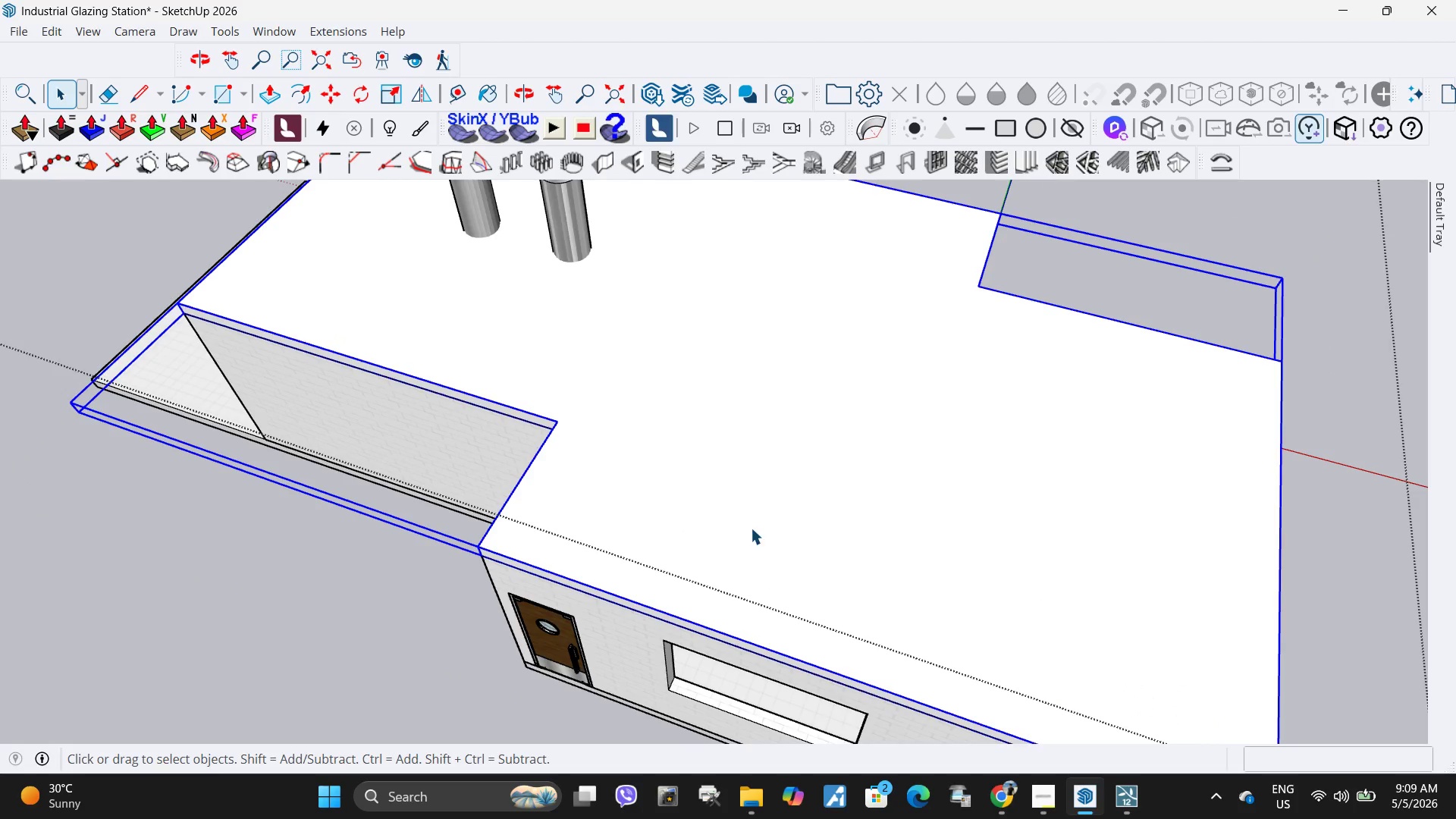 
key(M)
 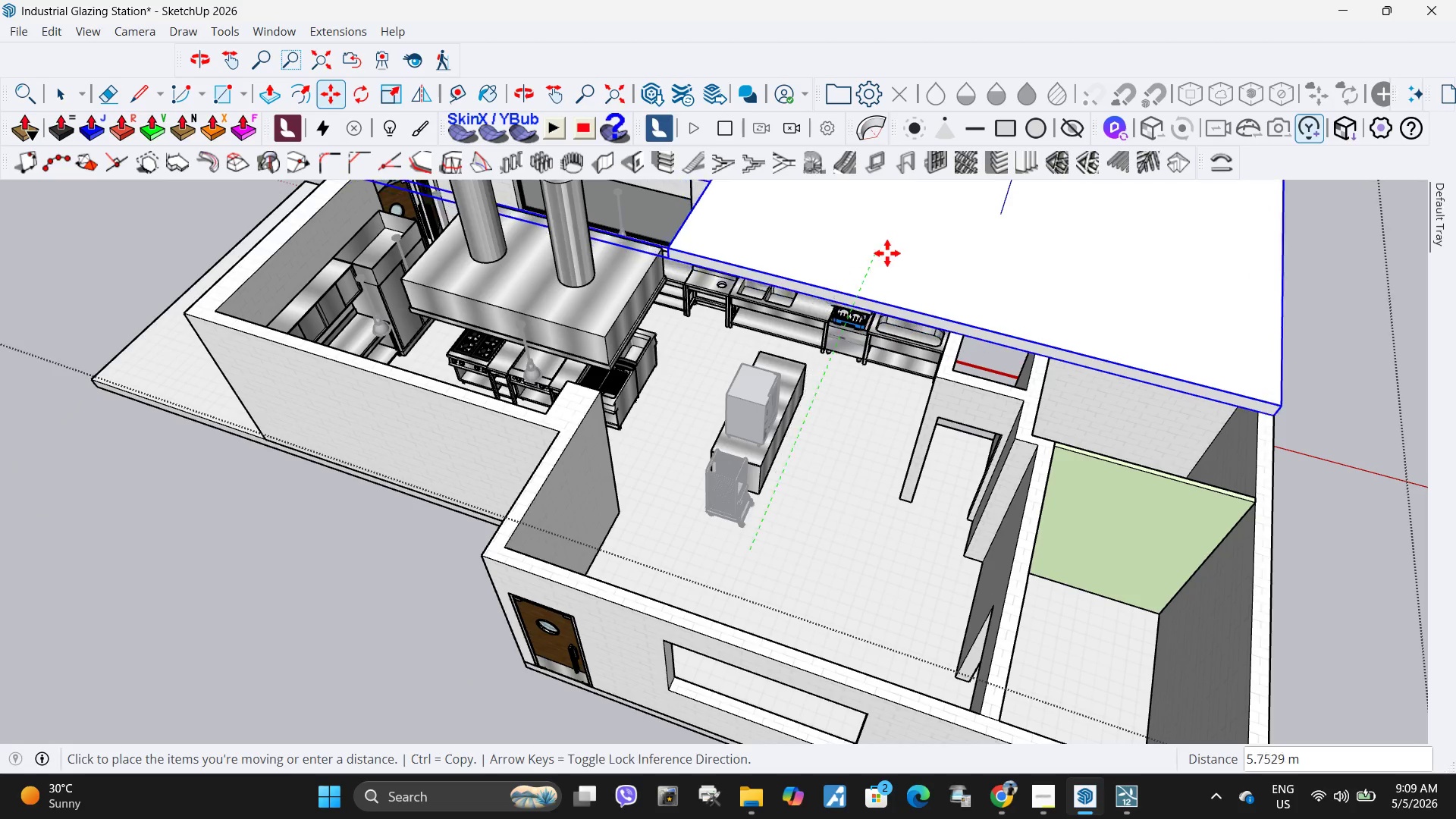 
left_click([879, 253])
 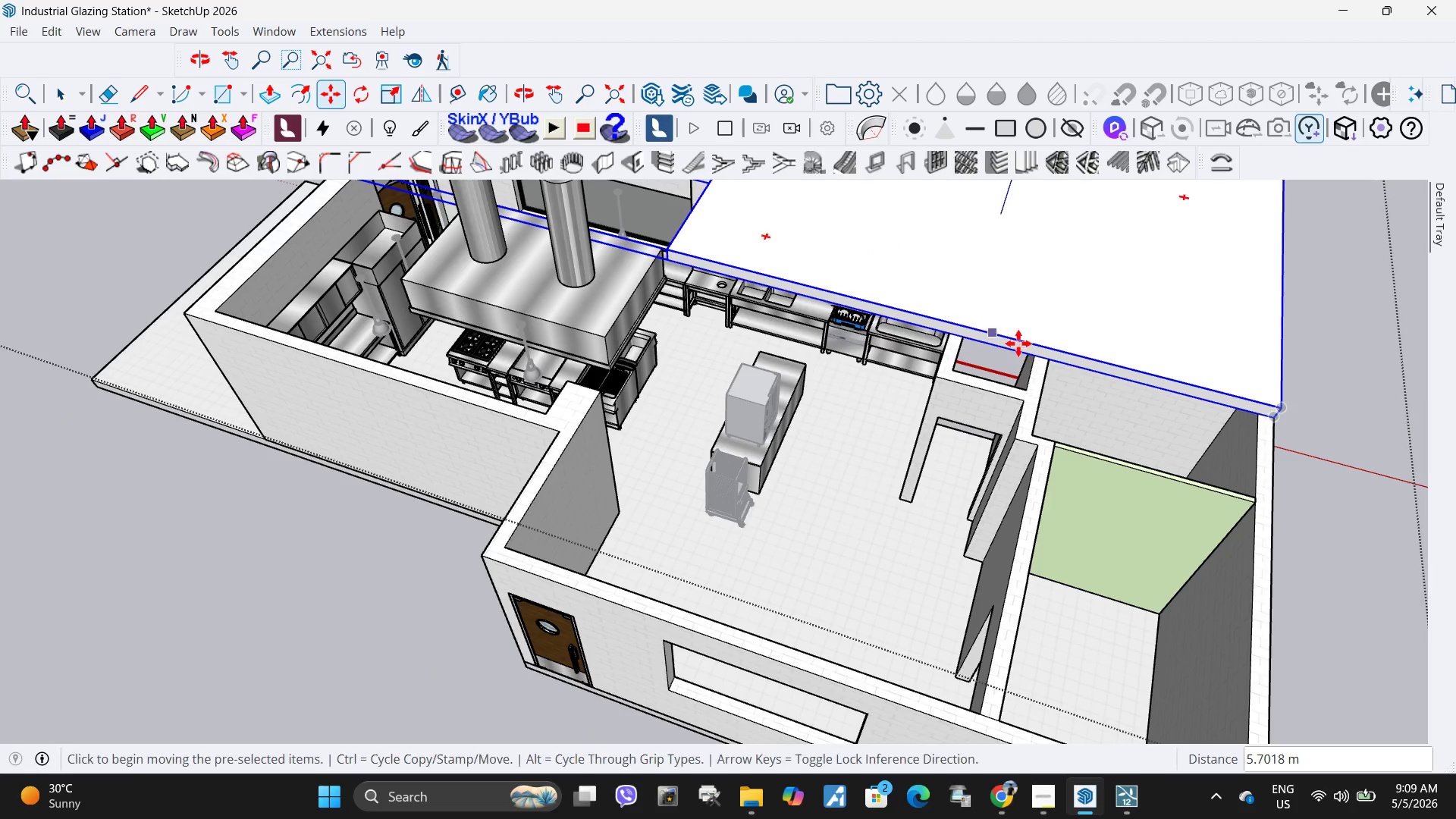 
scroll: coordinate [1131, 424], scroll_direction: down, amount: 5.0
 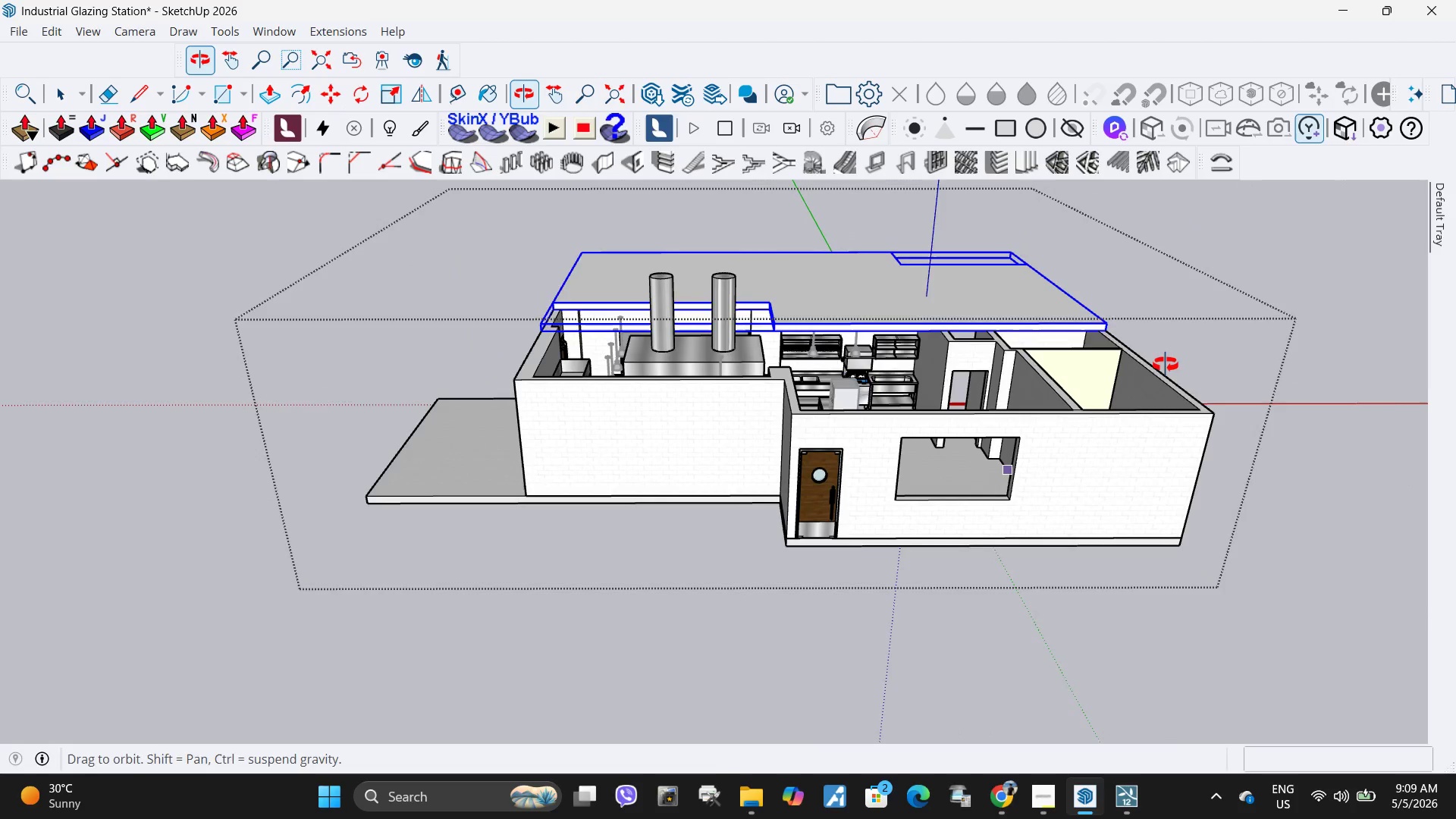 
scroll: coordinate [847, 403], scroll_direction: up, amount: 8.0
 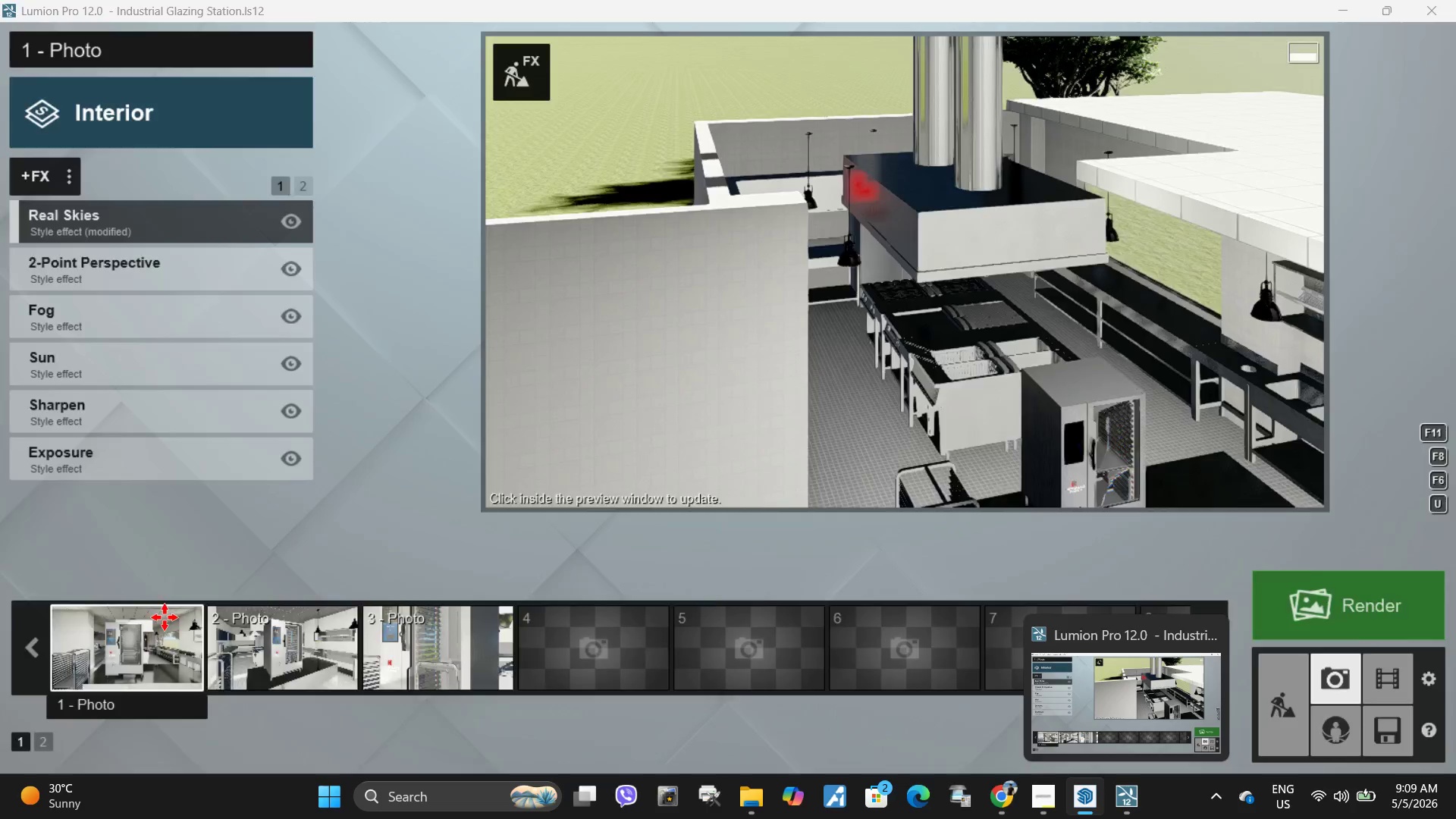 
wait(5.56)
 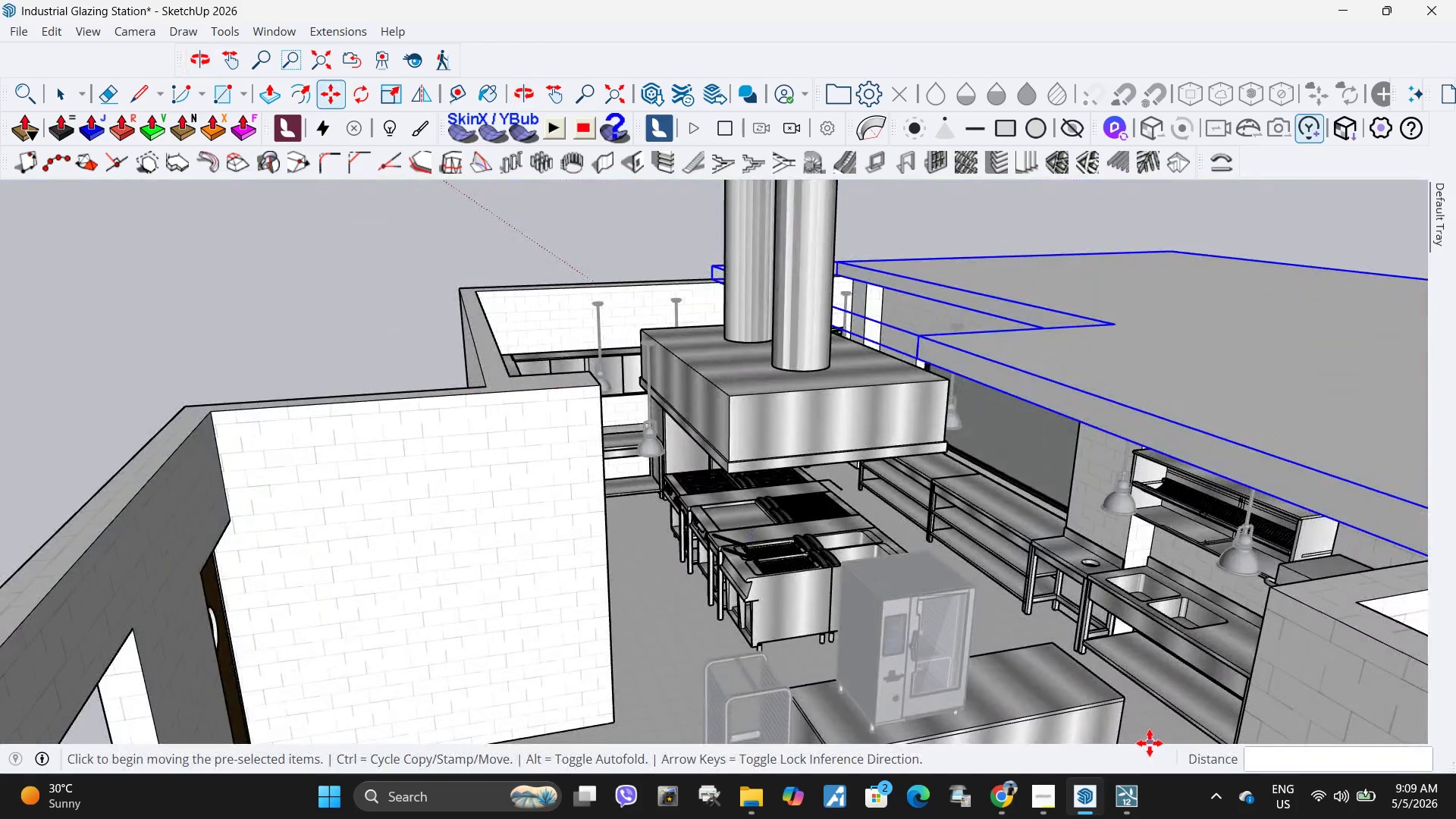 
left_click([1146, 701])
 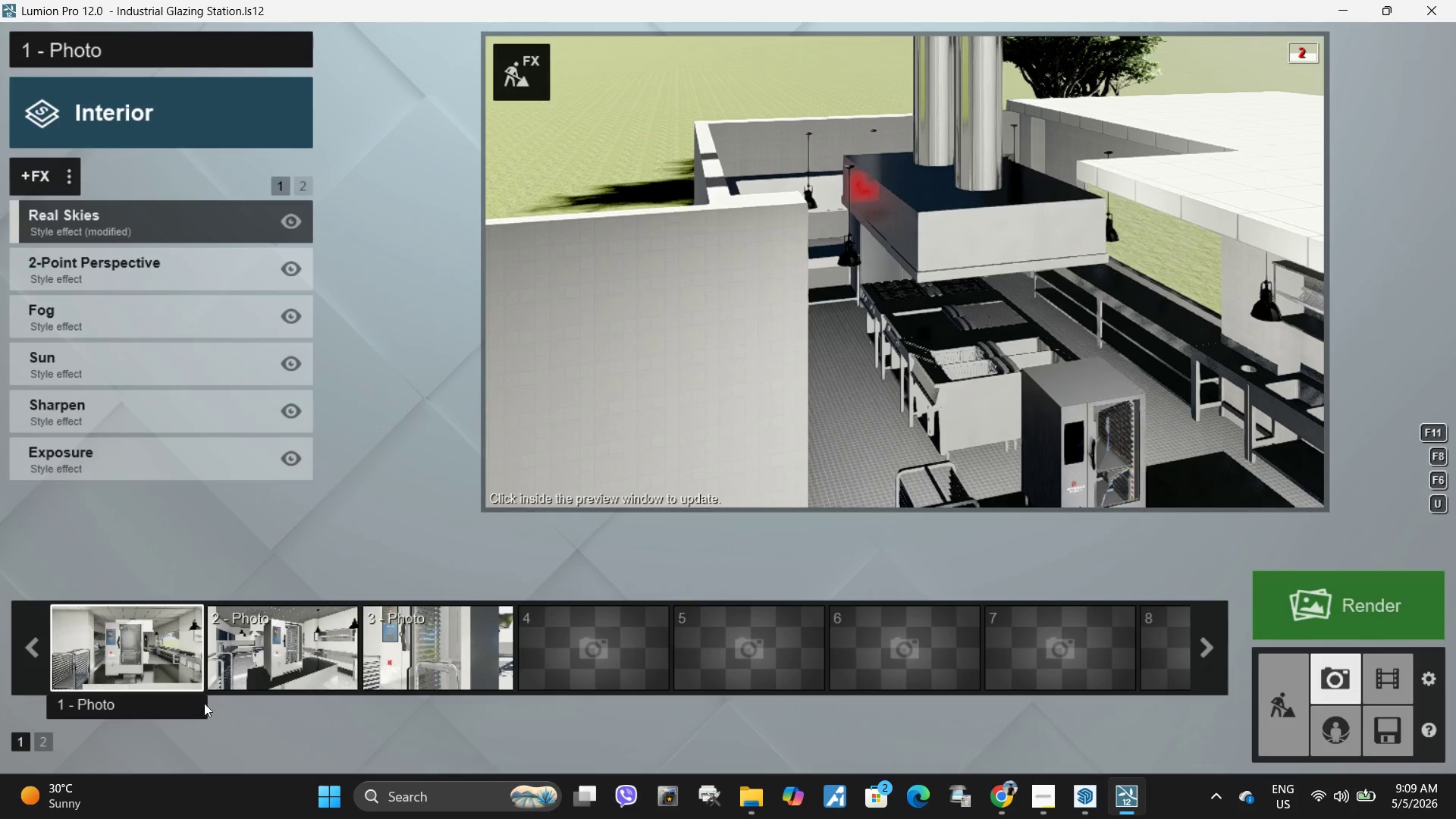 
left_click([150, 659])
 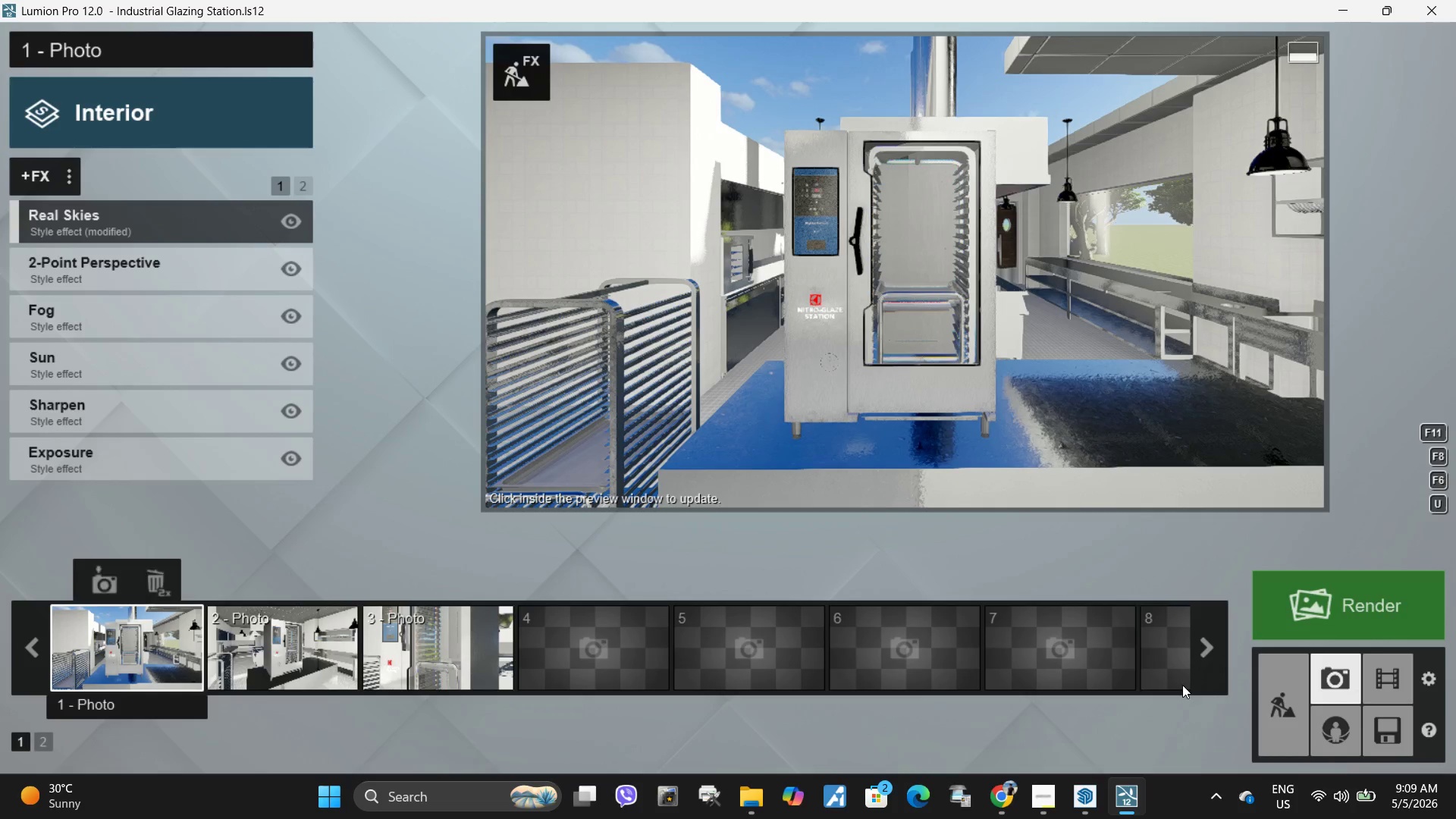 
left_click([1126, 806])
 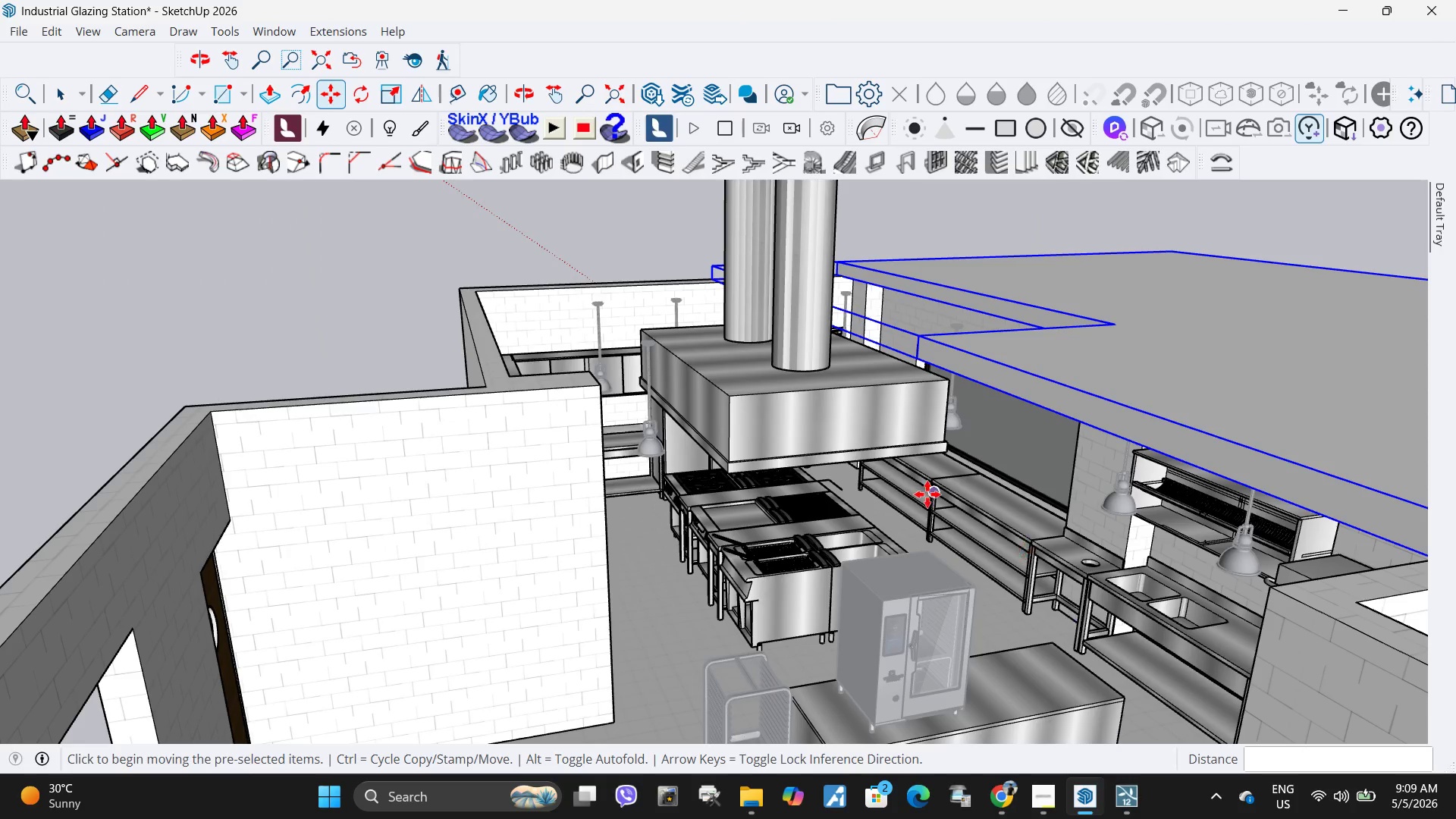 
key(Space)
 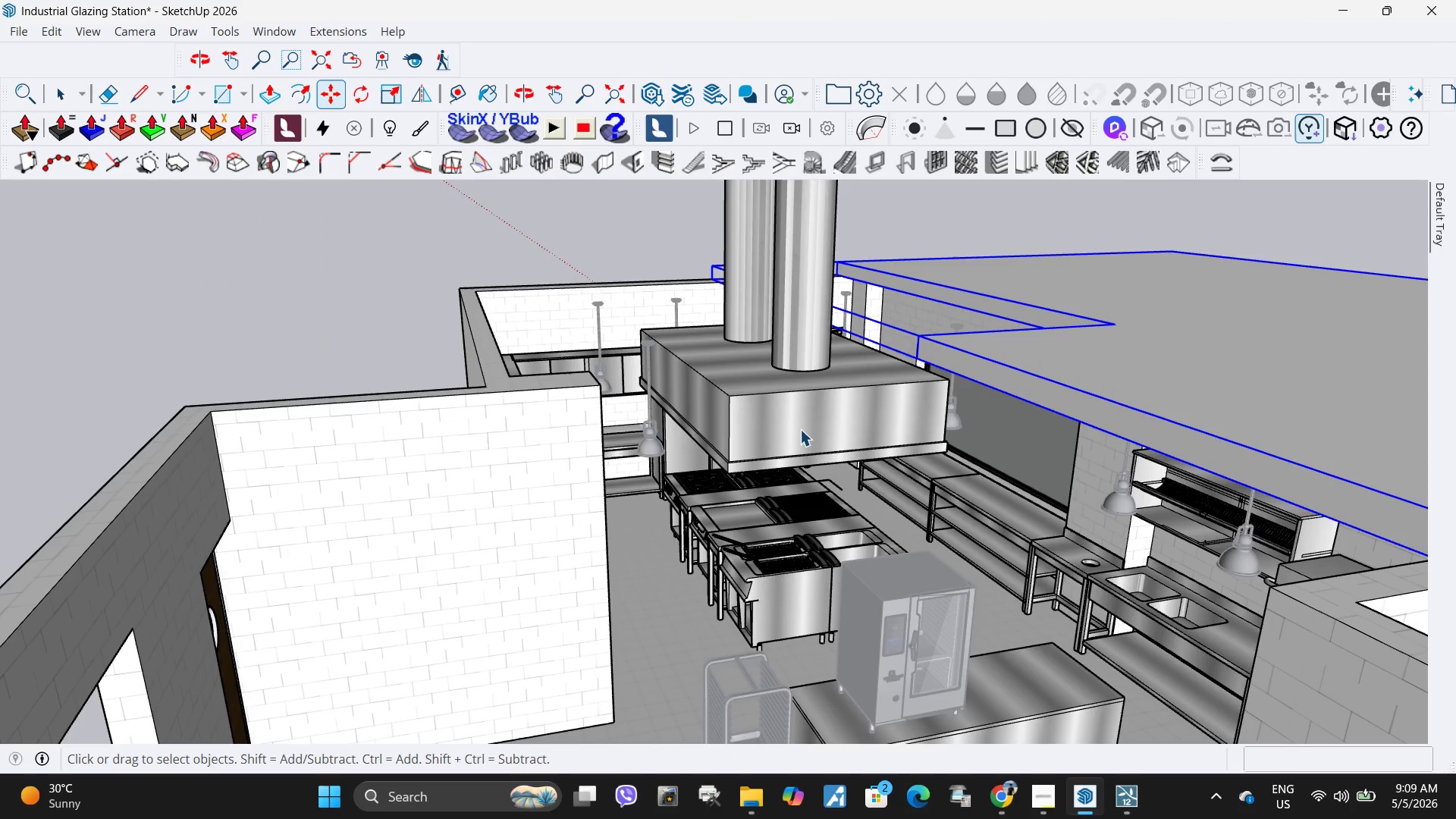 
left_click([802, 431])
 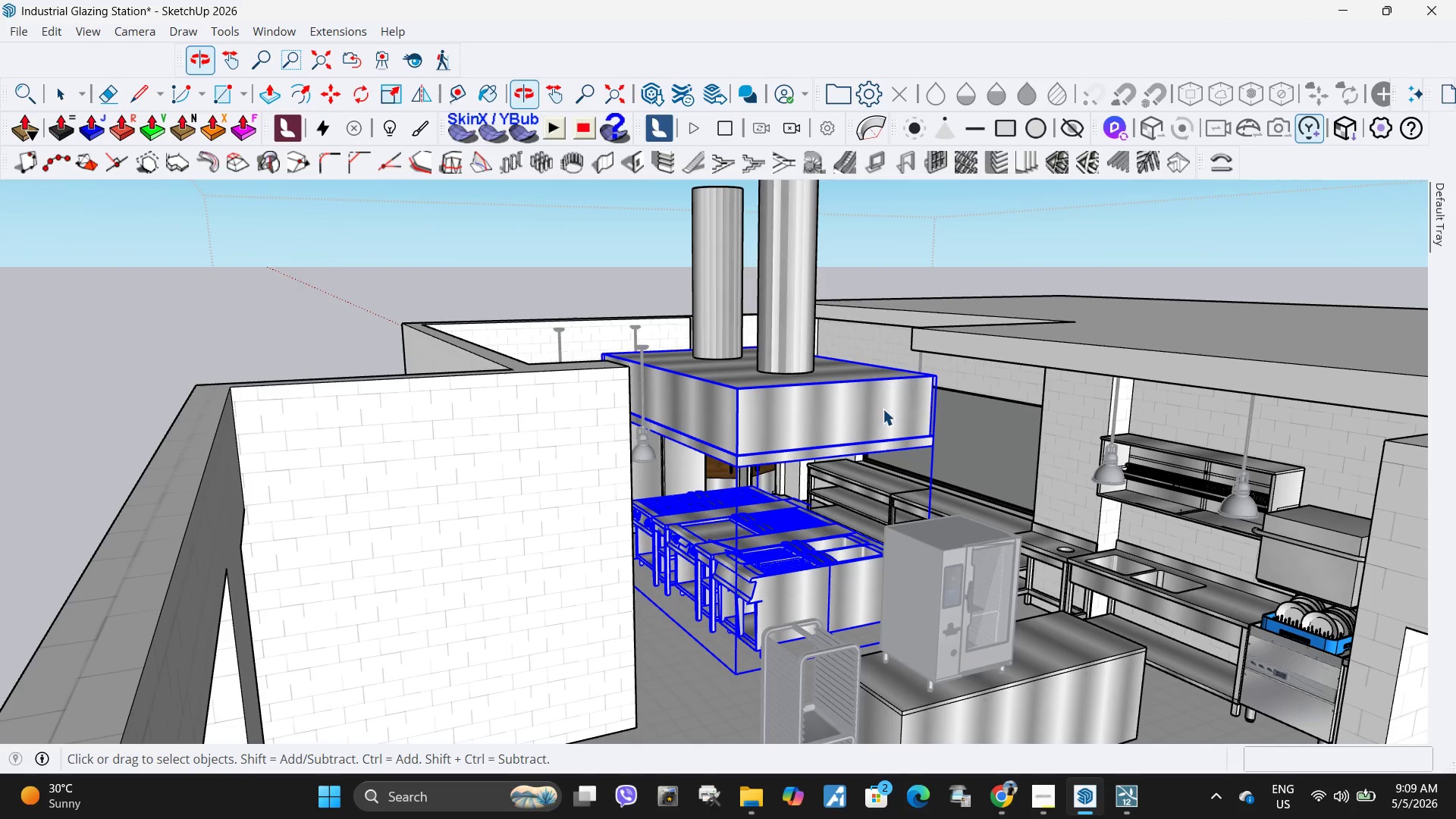 
double_click([781, 384])
 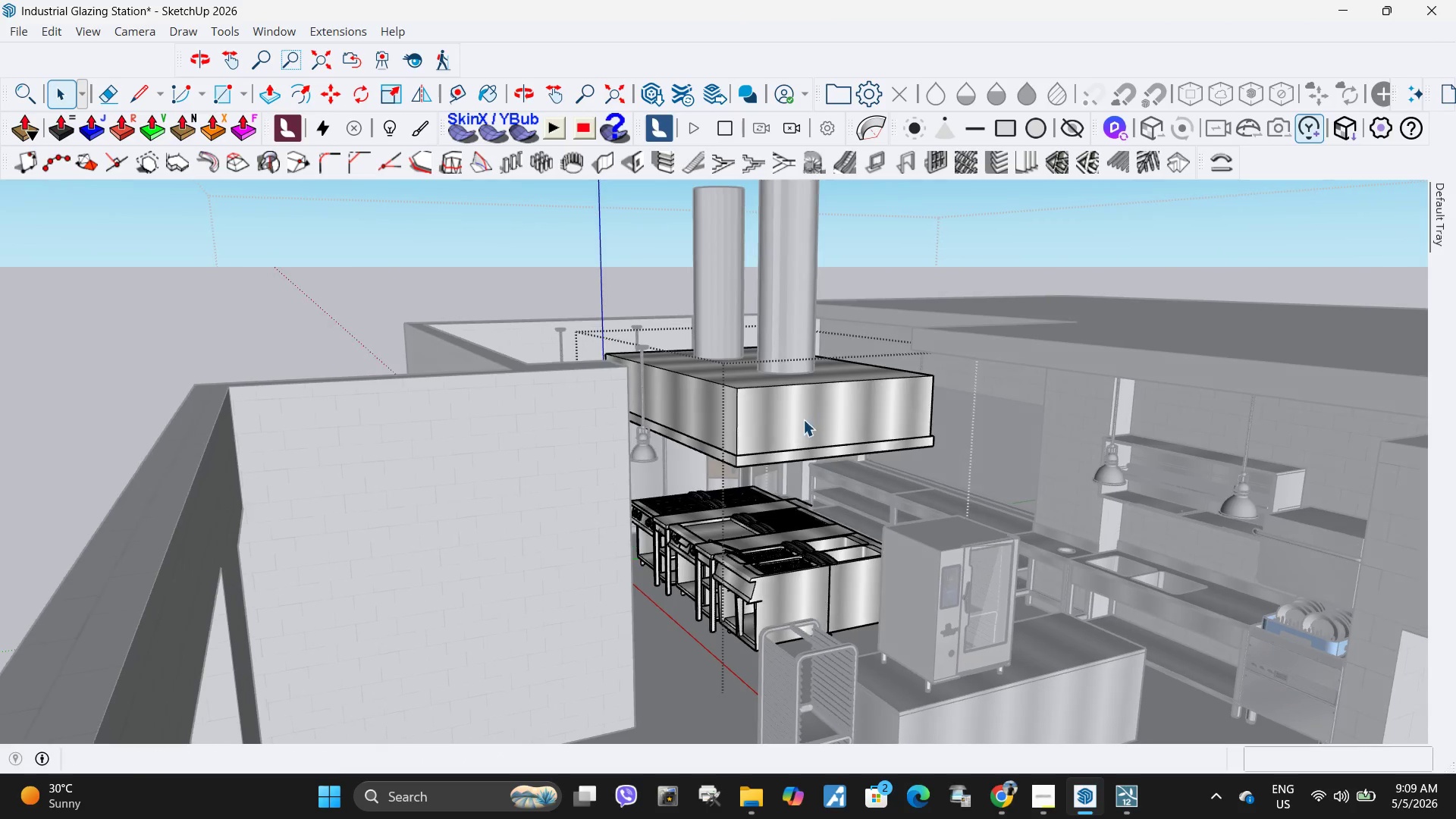 
left_click([771, 399])
 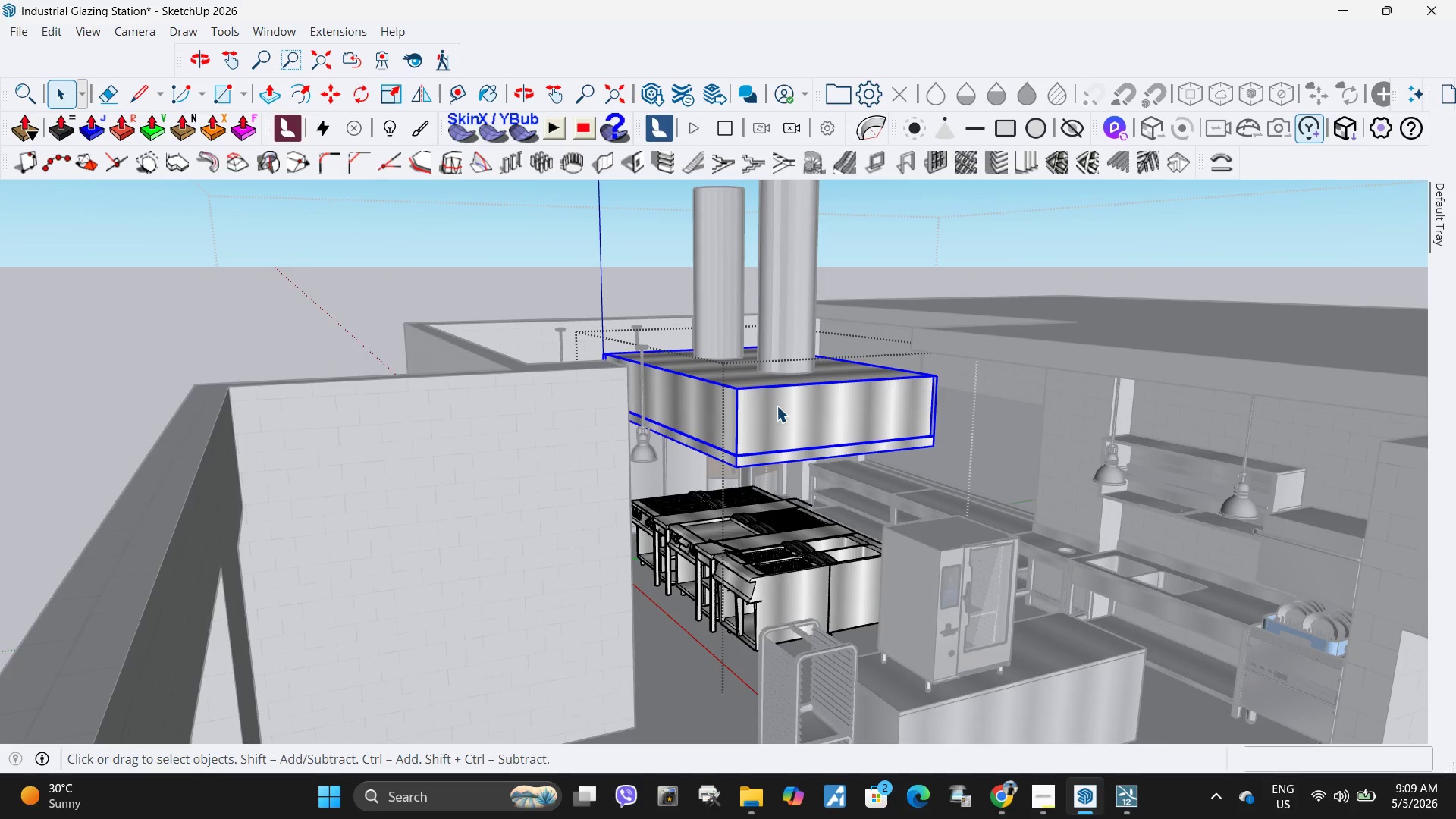 
scroll: coordinate [784, 406], scroll_direction: up, amount: 5.0
 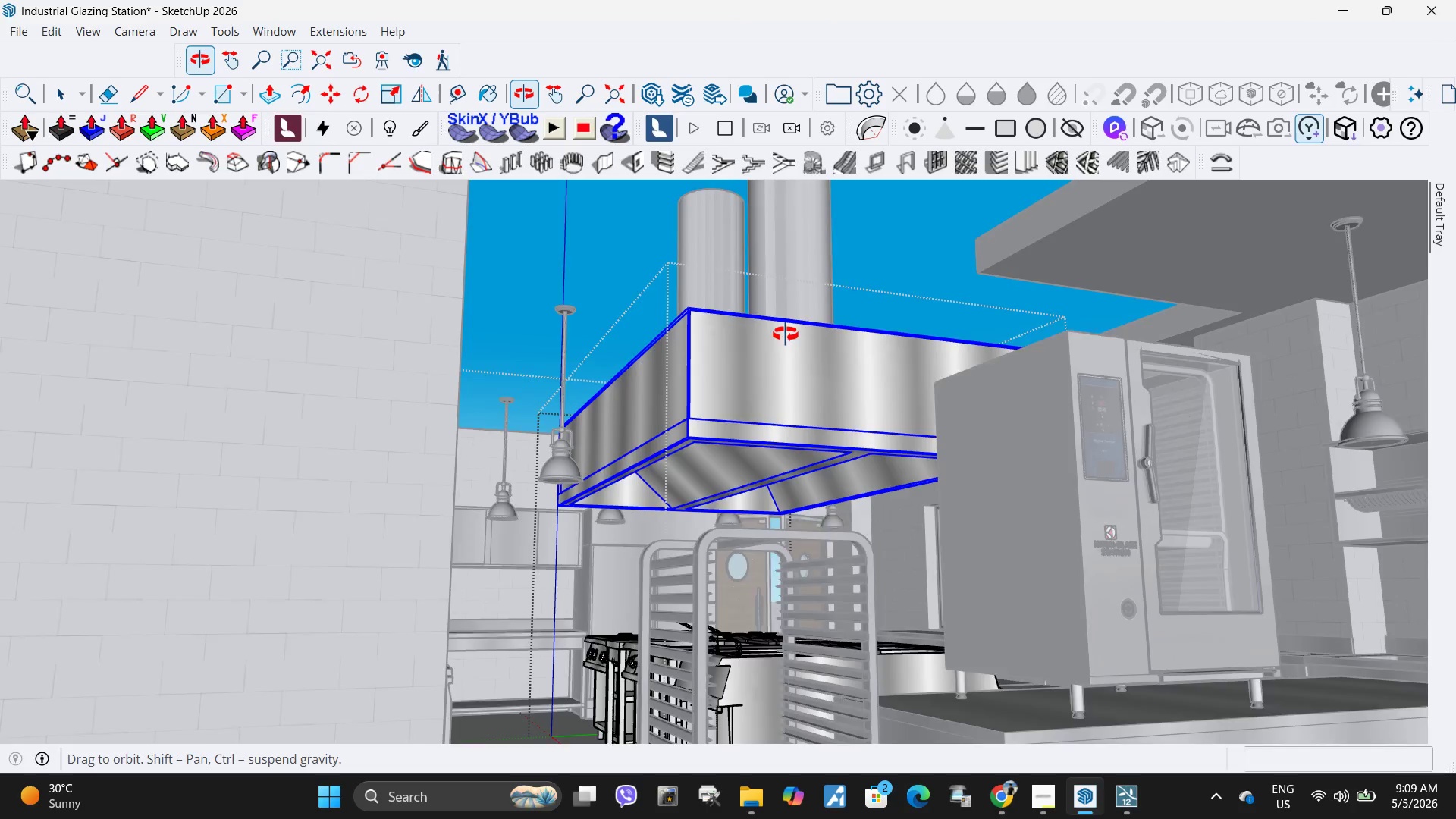 
key(S)
 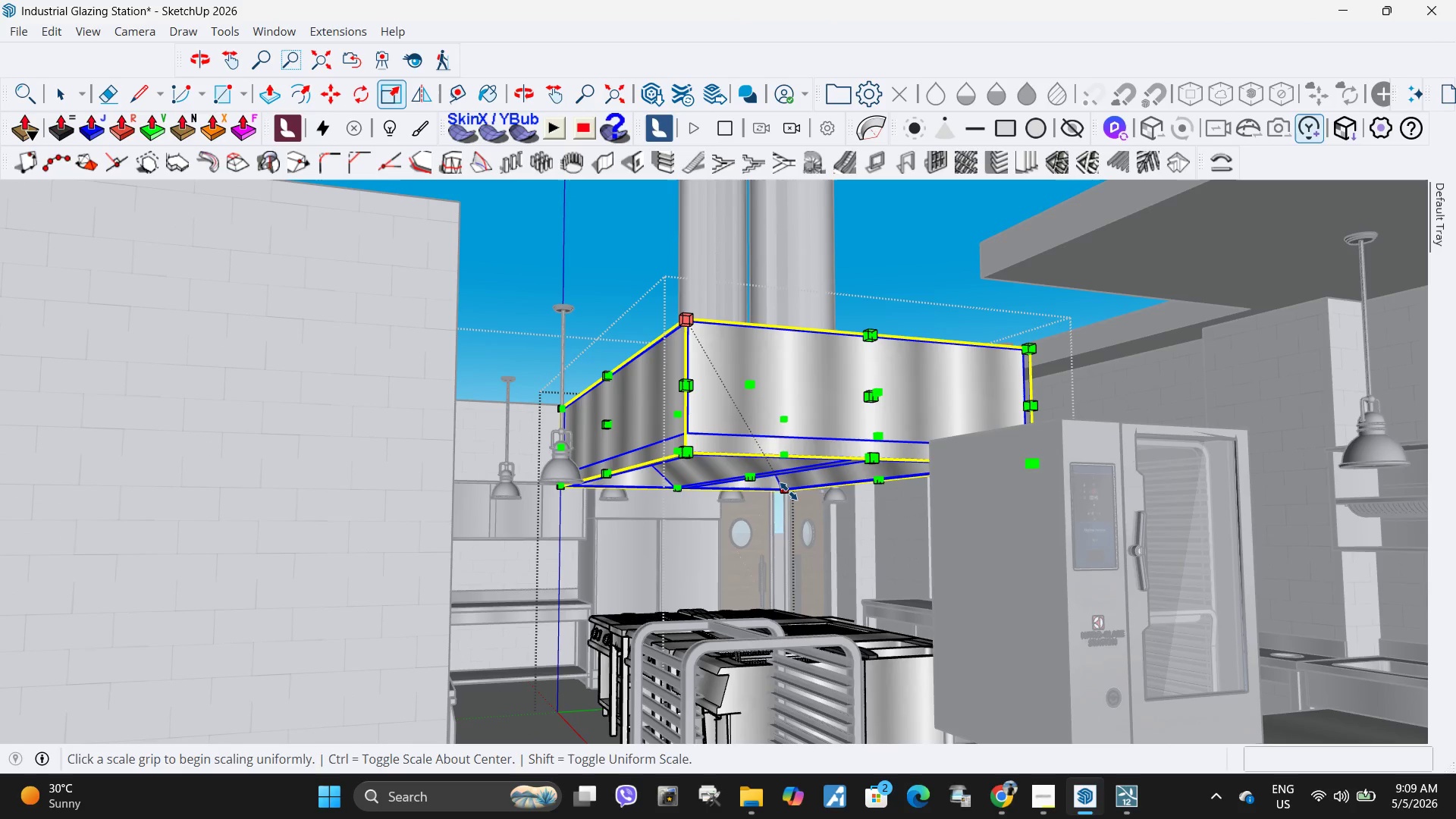 
left_click([789, 491])
 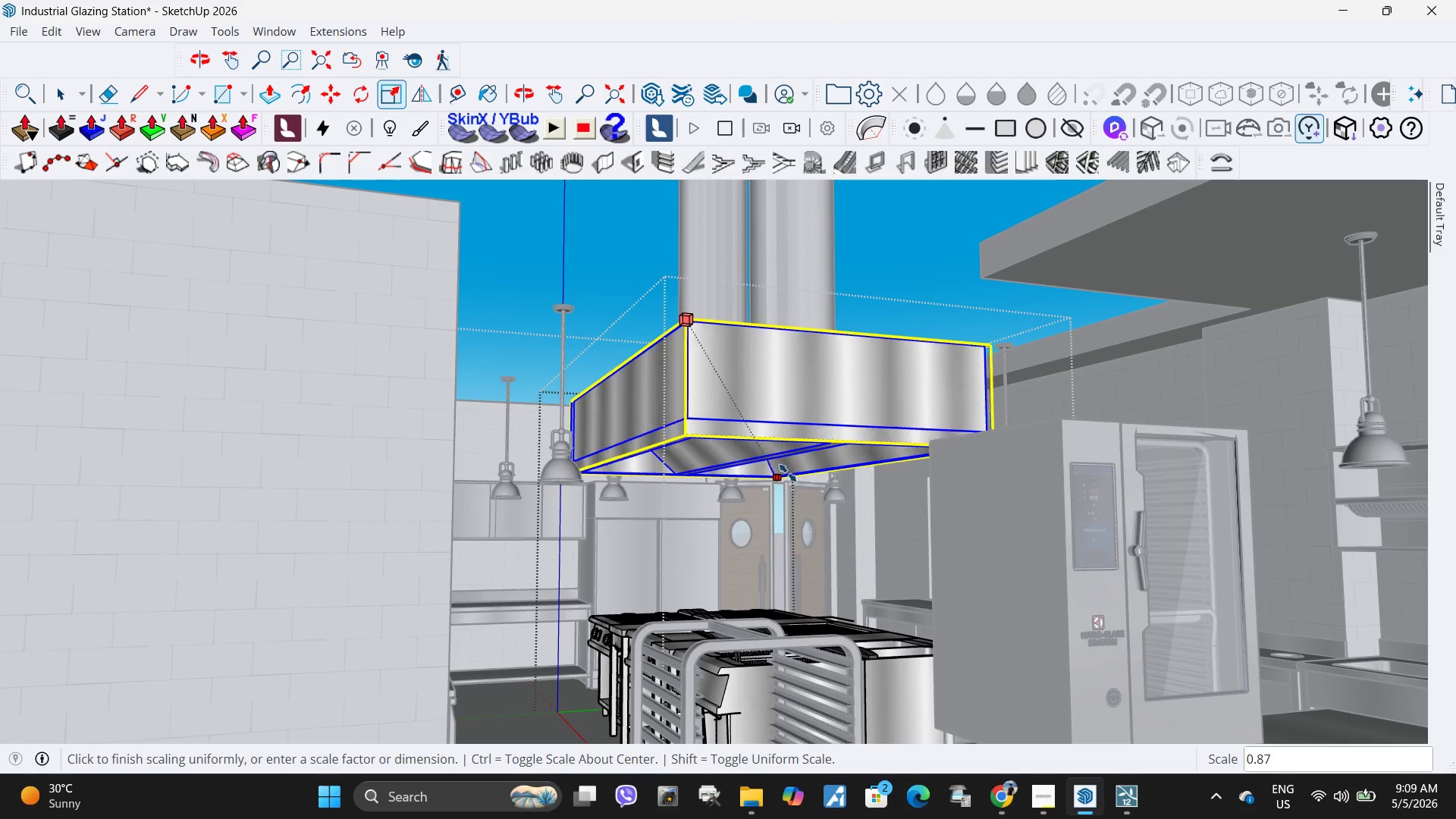 
key(Escape)
 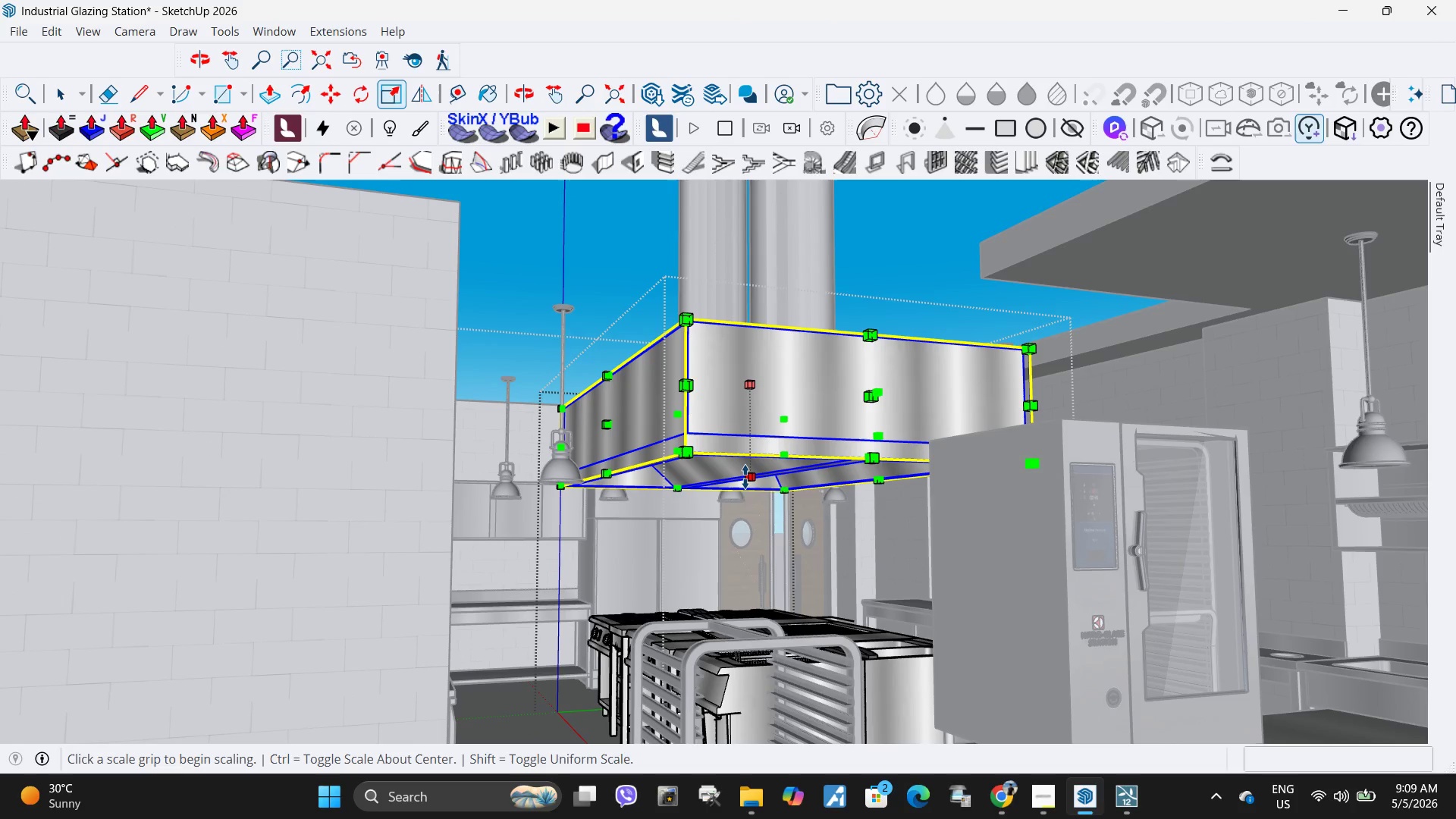 
left_click([745, 477])
 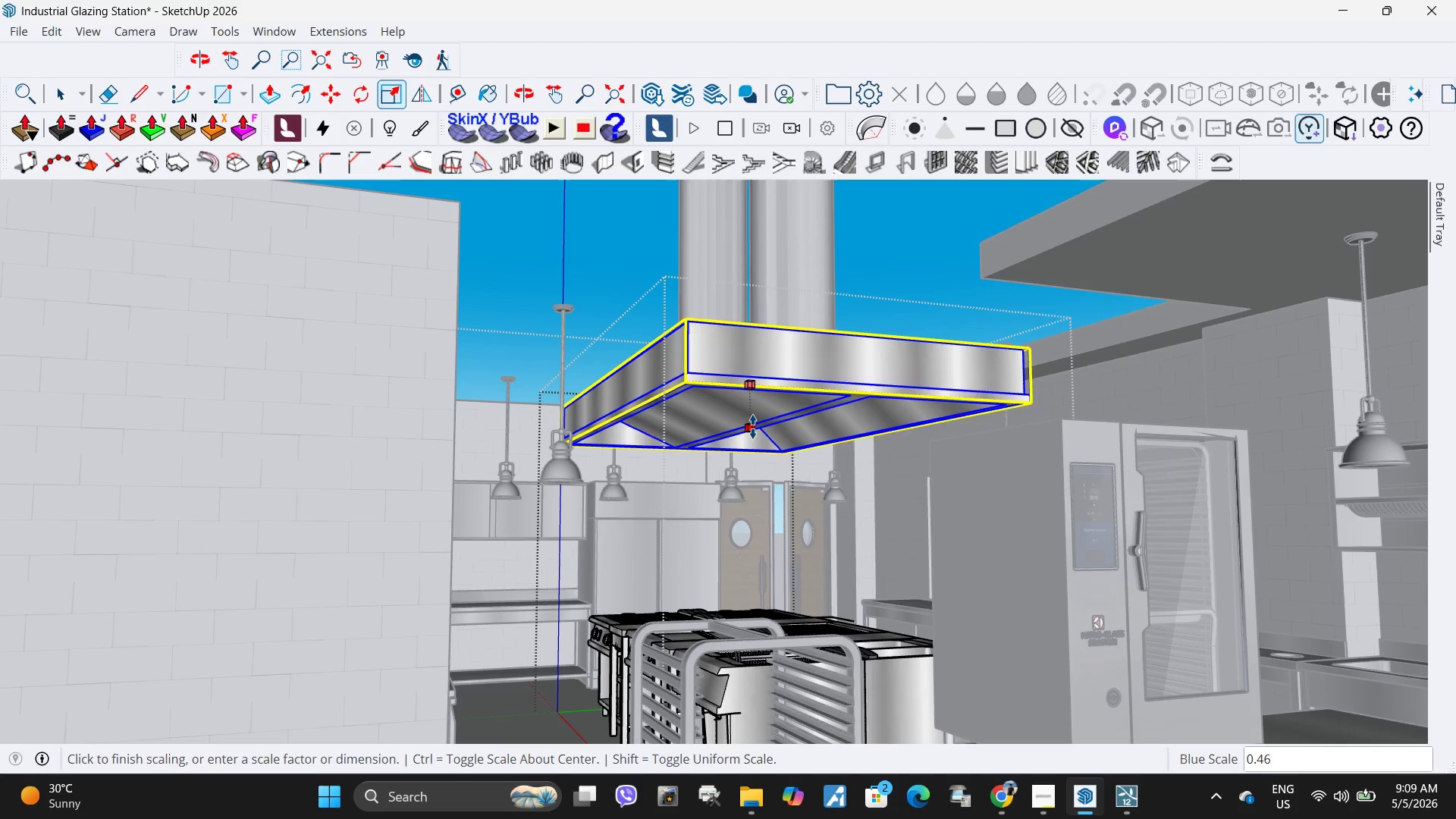 
left_click([753, 424])
 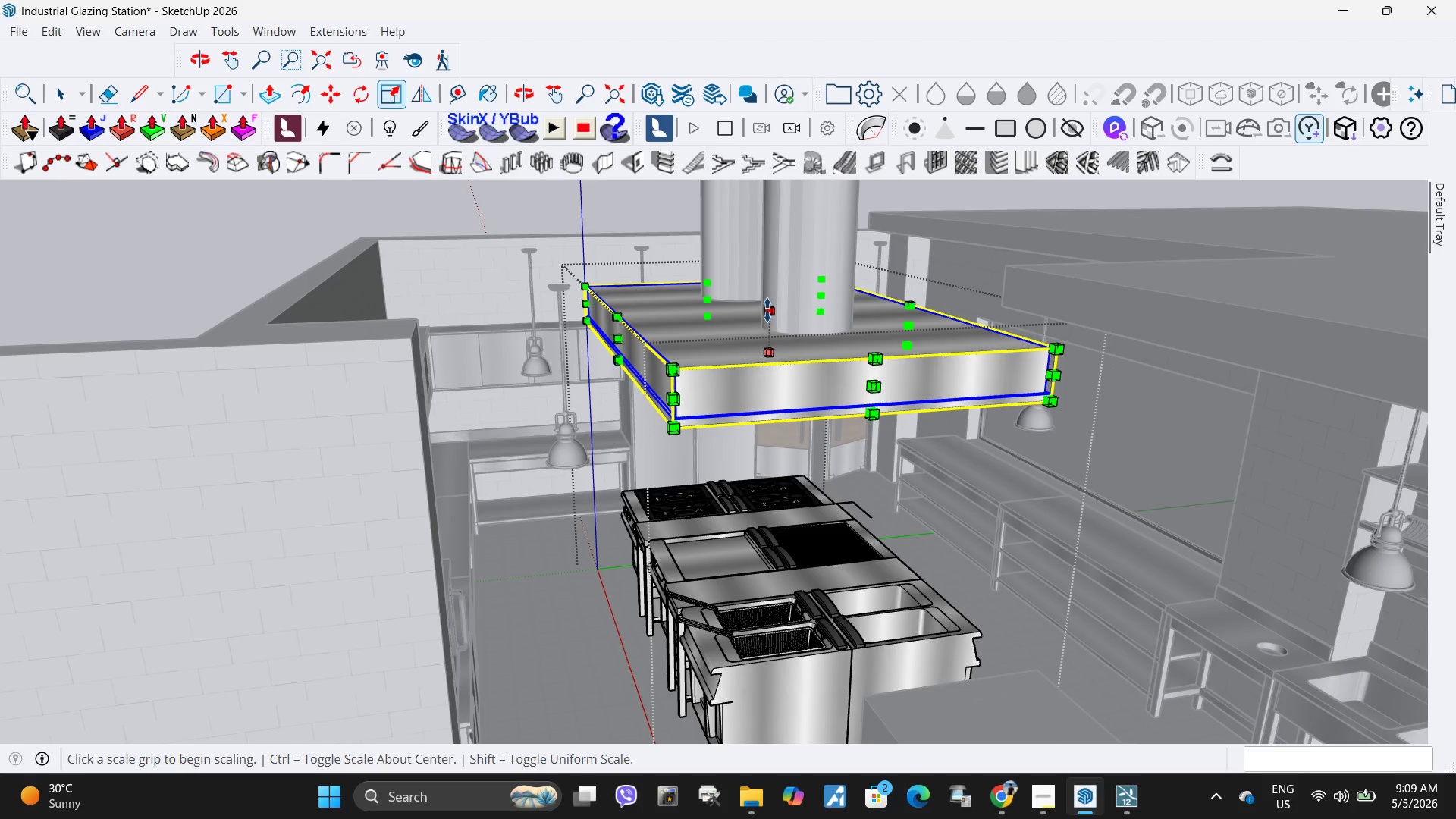 
key(Space)
 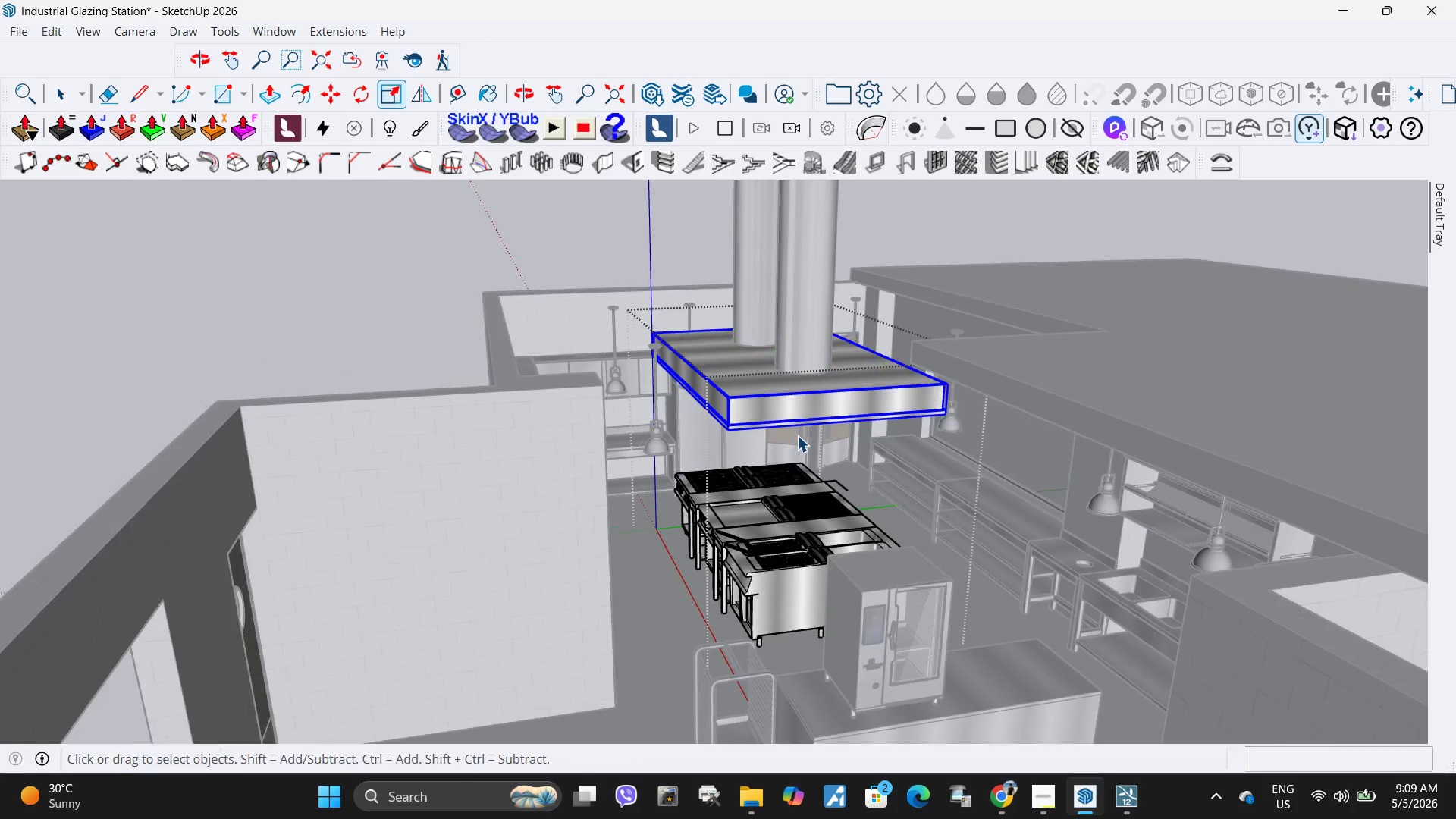 
key(Escape)
 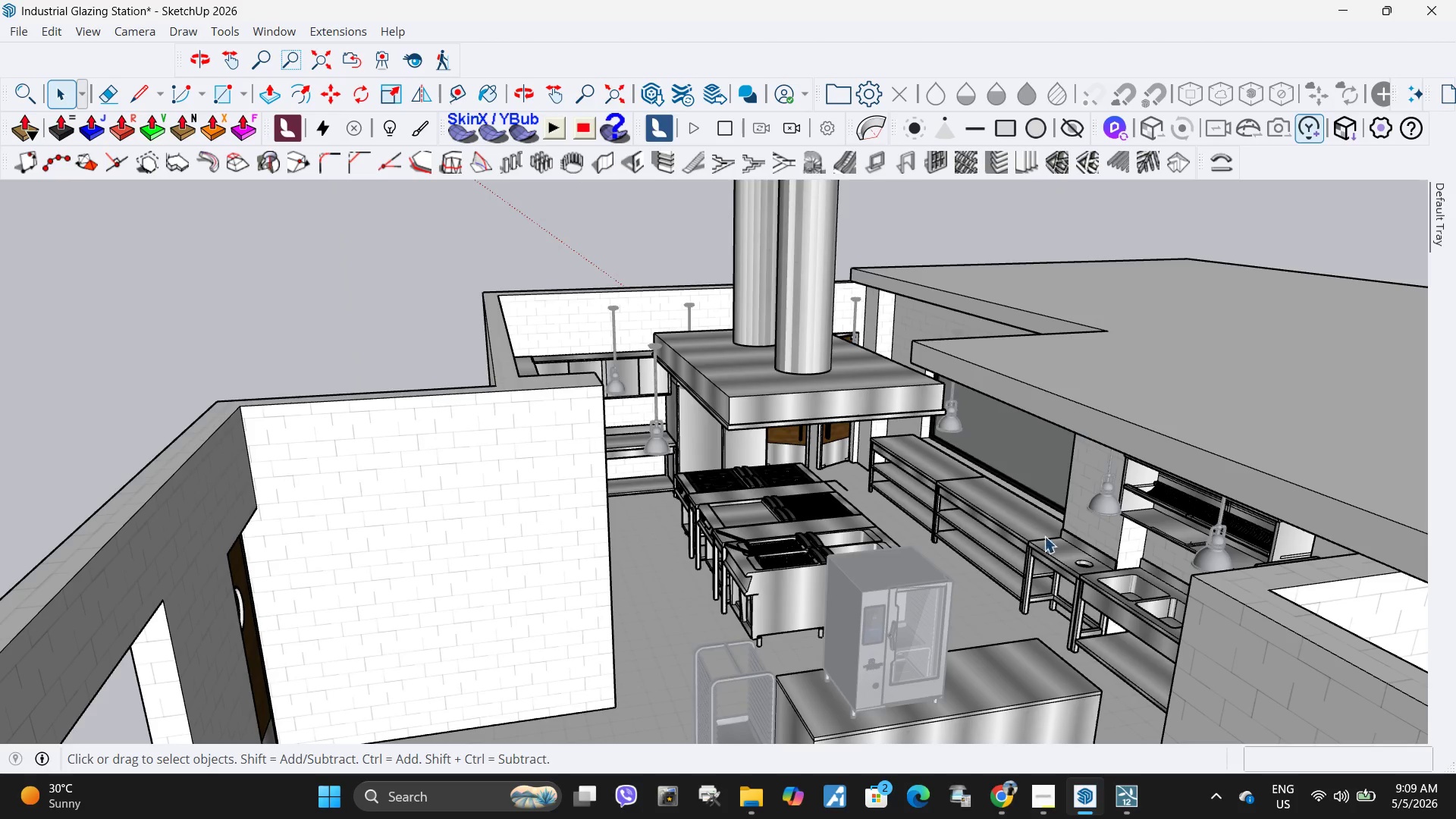 
scroll: coordinate [797, 435], scroll_direction: down, amount: 3.0
 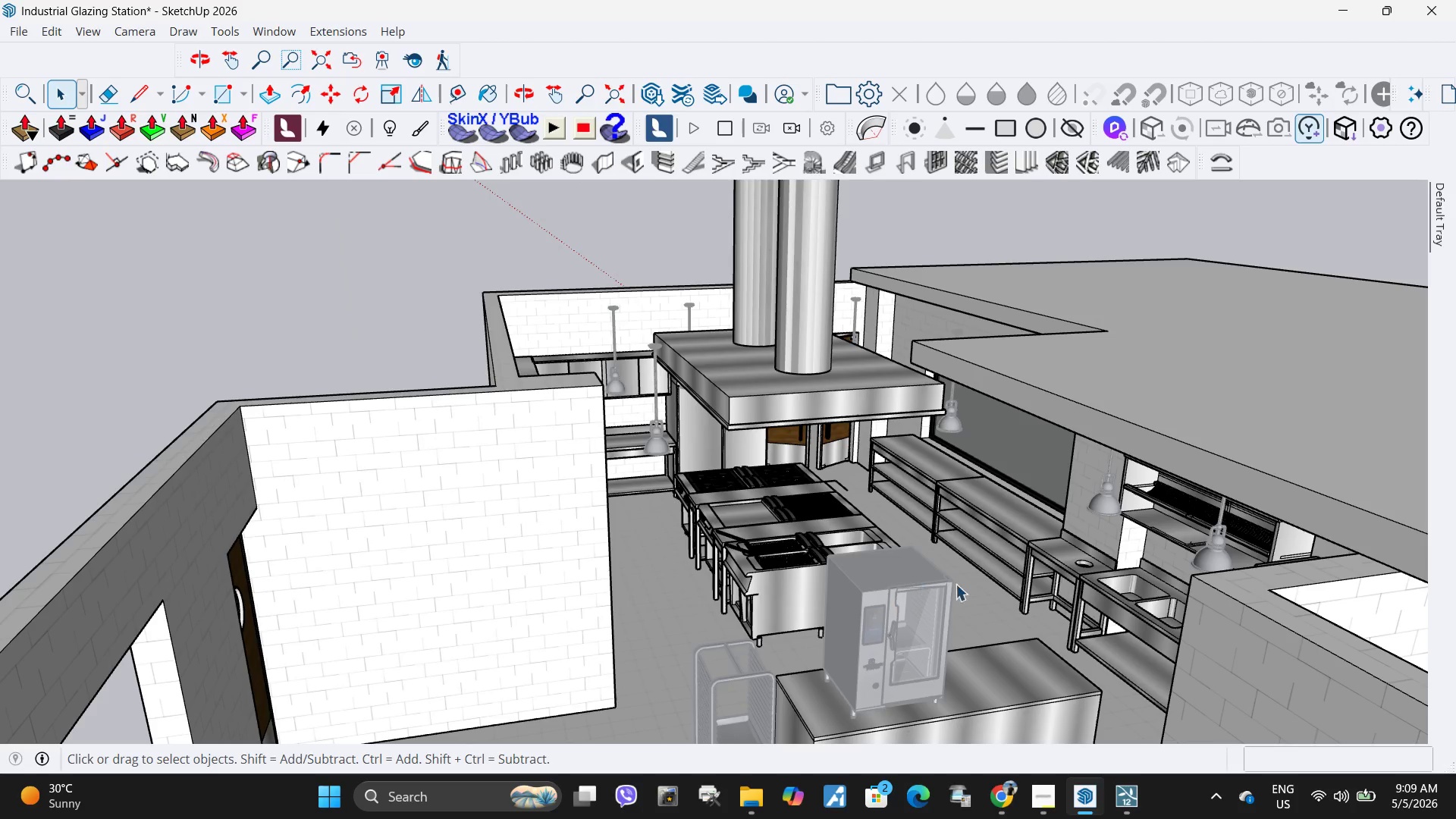 
left_click([1126, 808])
 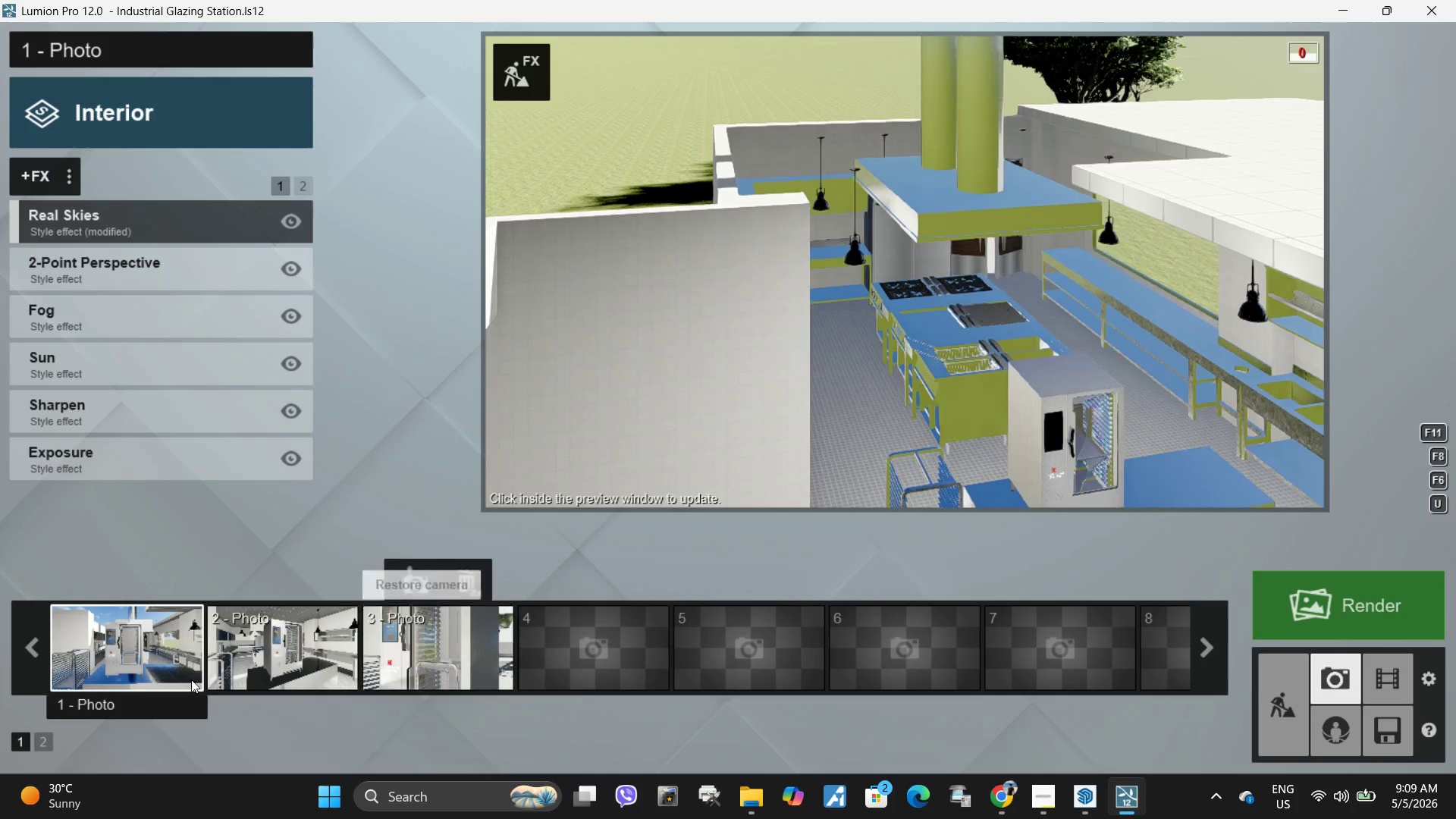 
left_click([151, 655])
 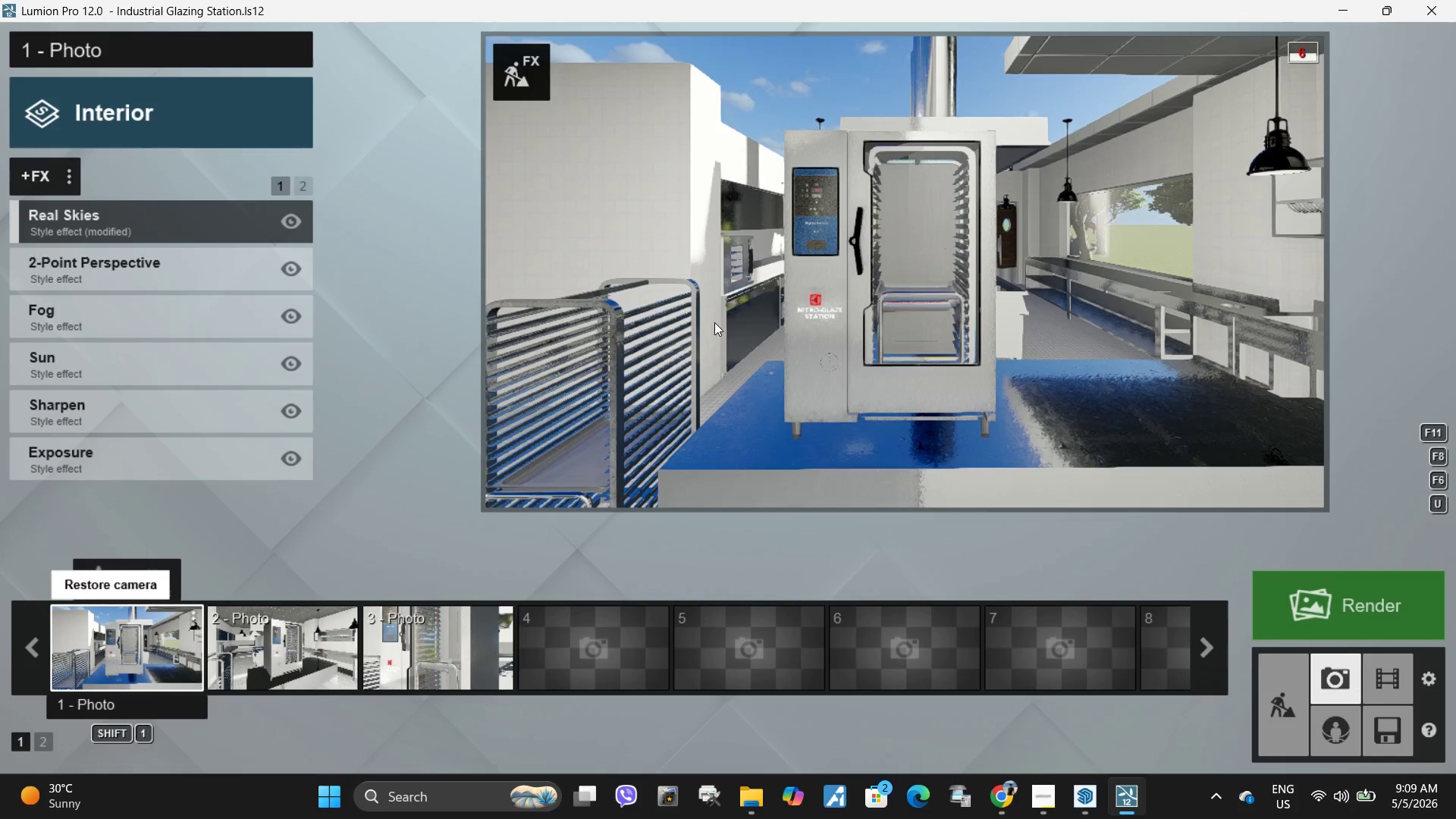 
left_click([805, 272])
 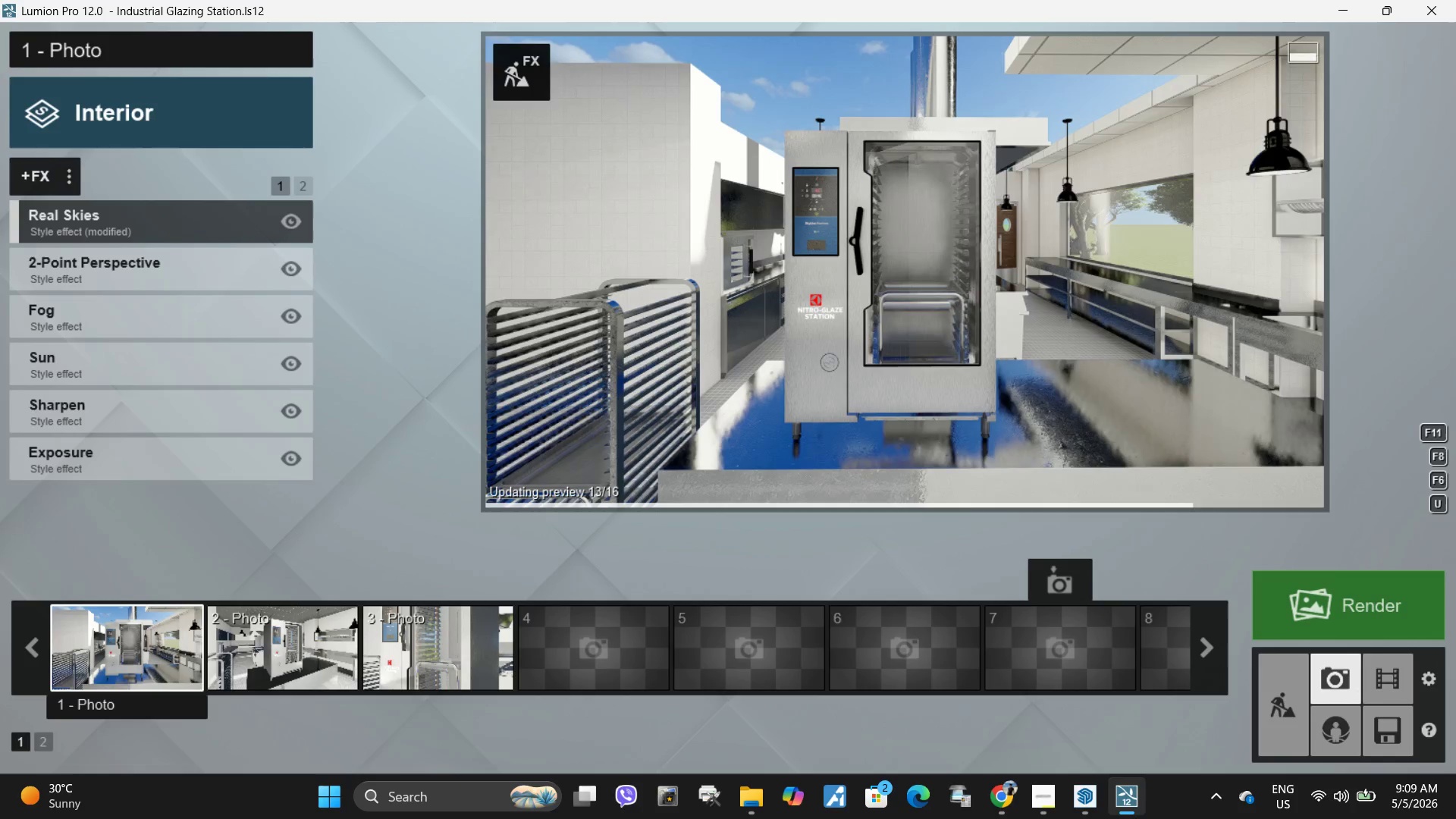 
left_click([1131, 818])
 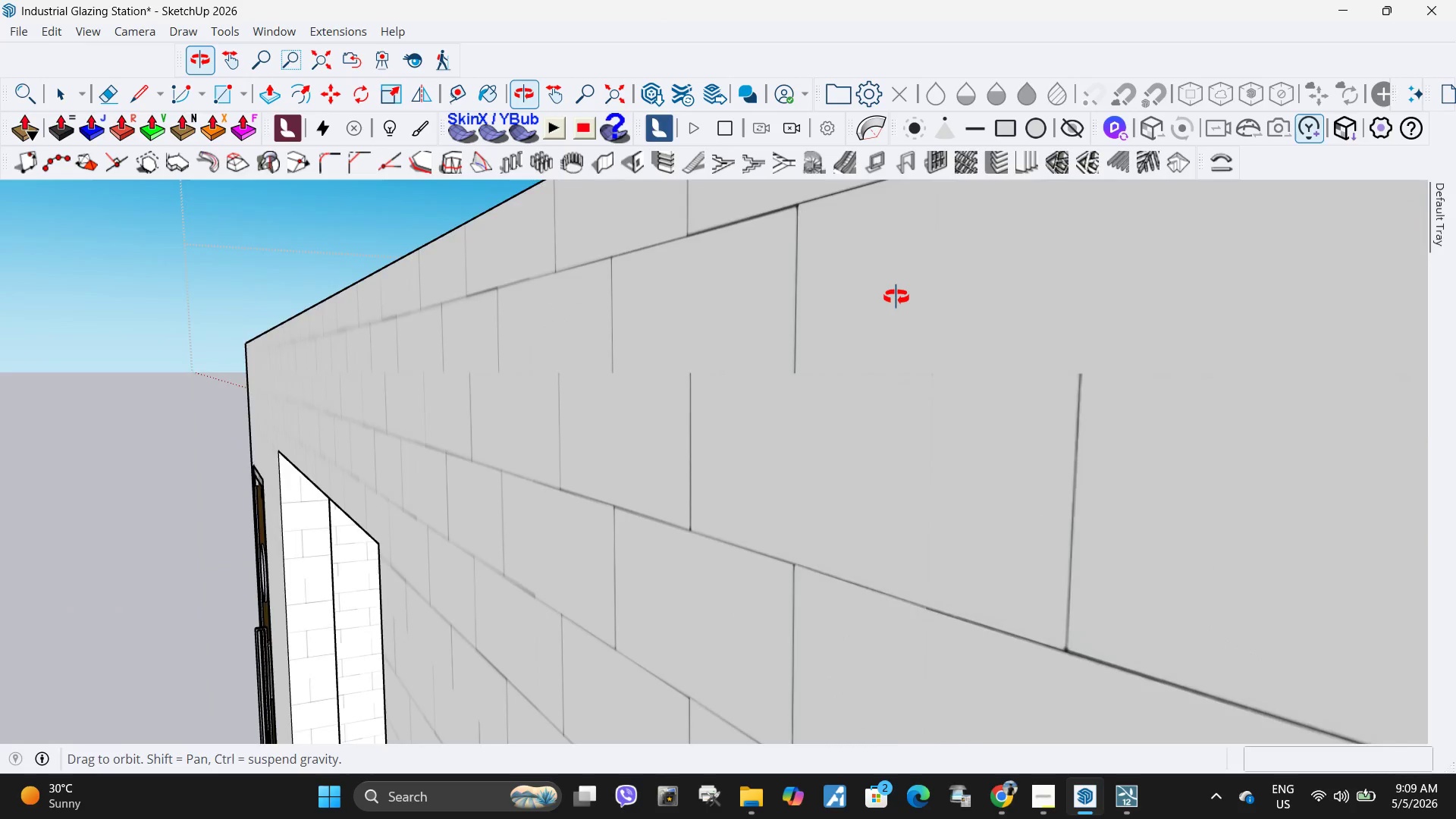 
left_click([805, 388])
 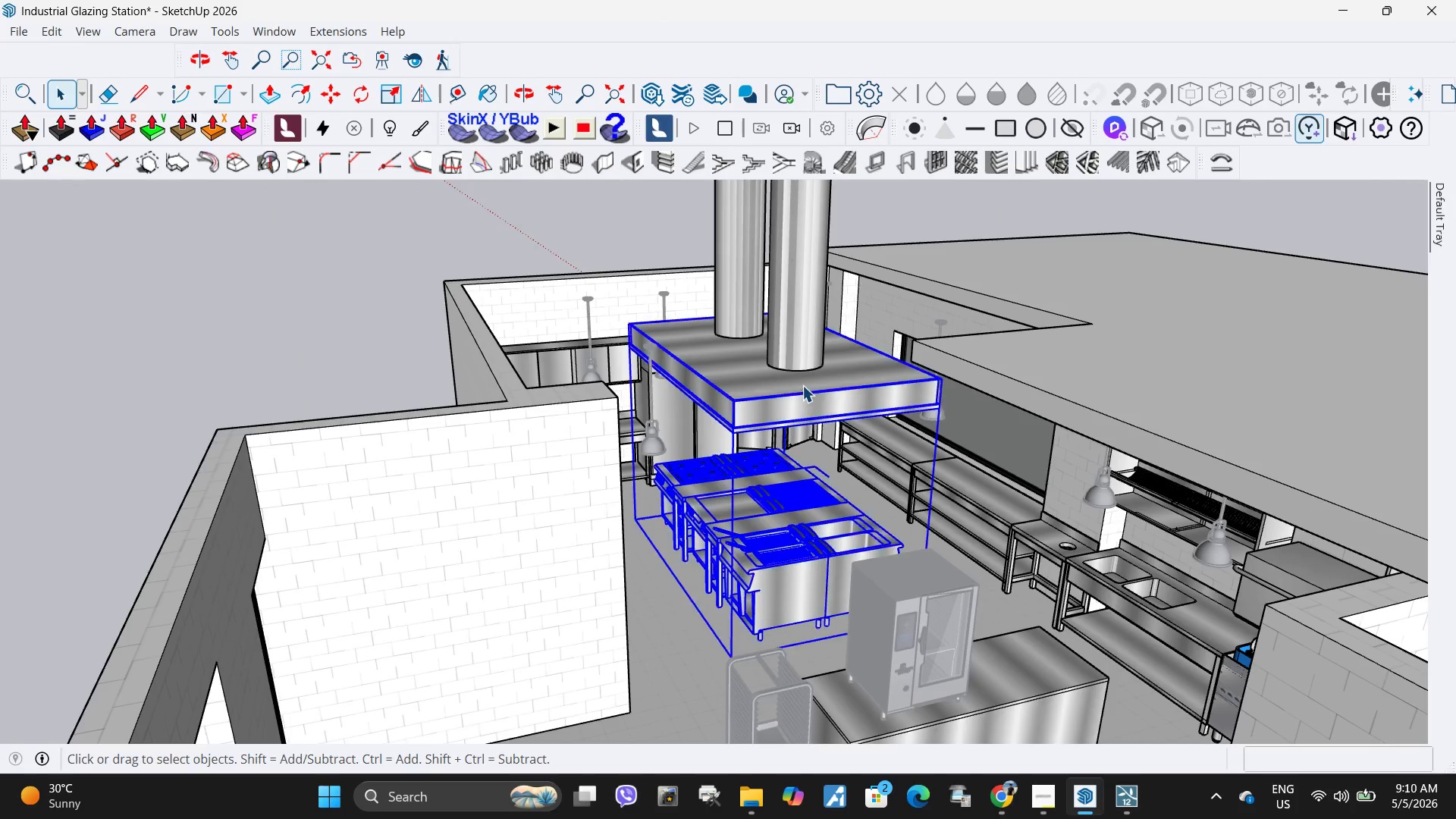 
scroll: coordinate [799, 366], scroll_direction: up, amount: 5.0
 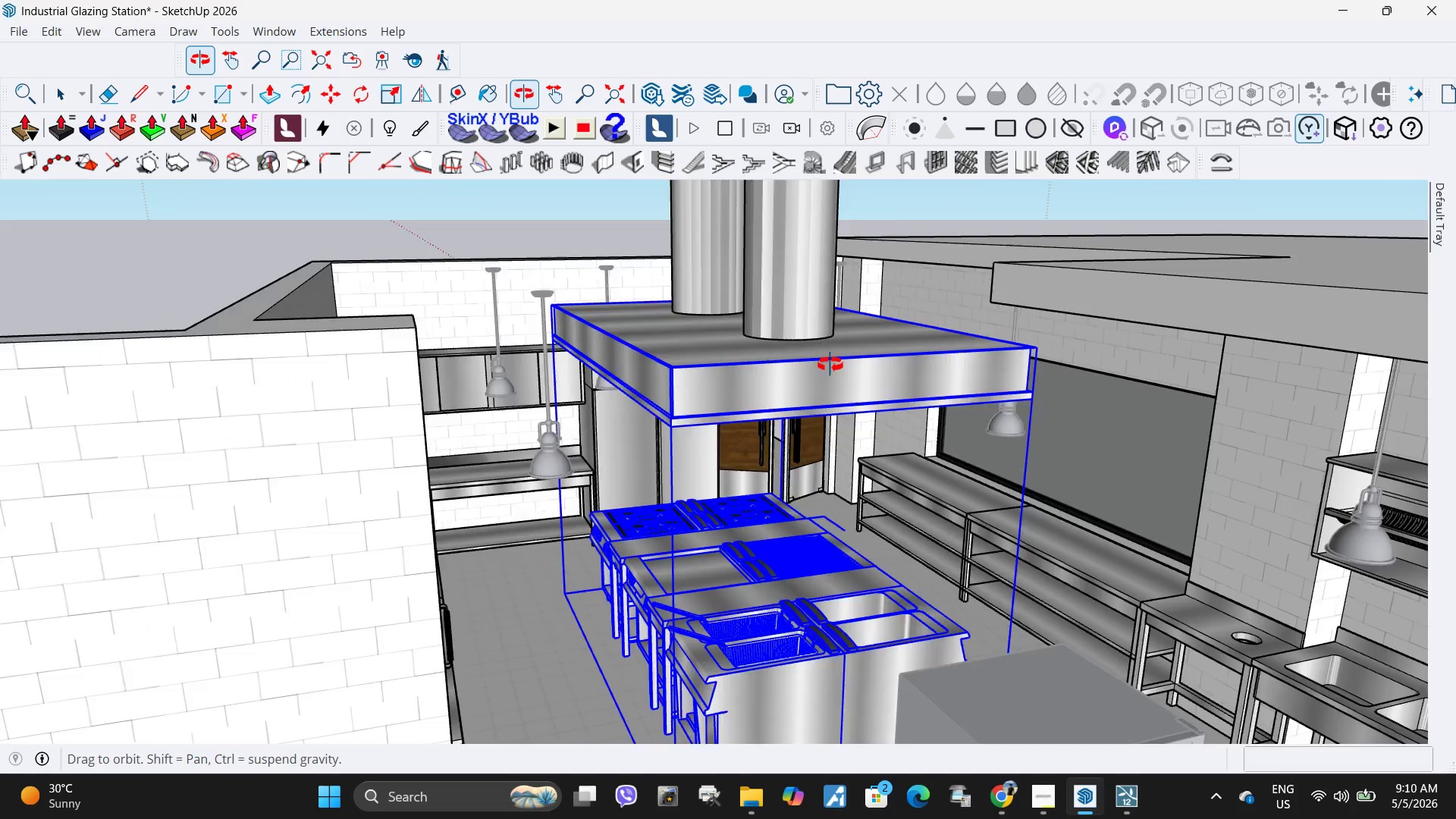 
double_click([797, 322])
 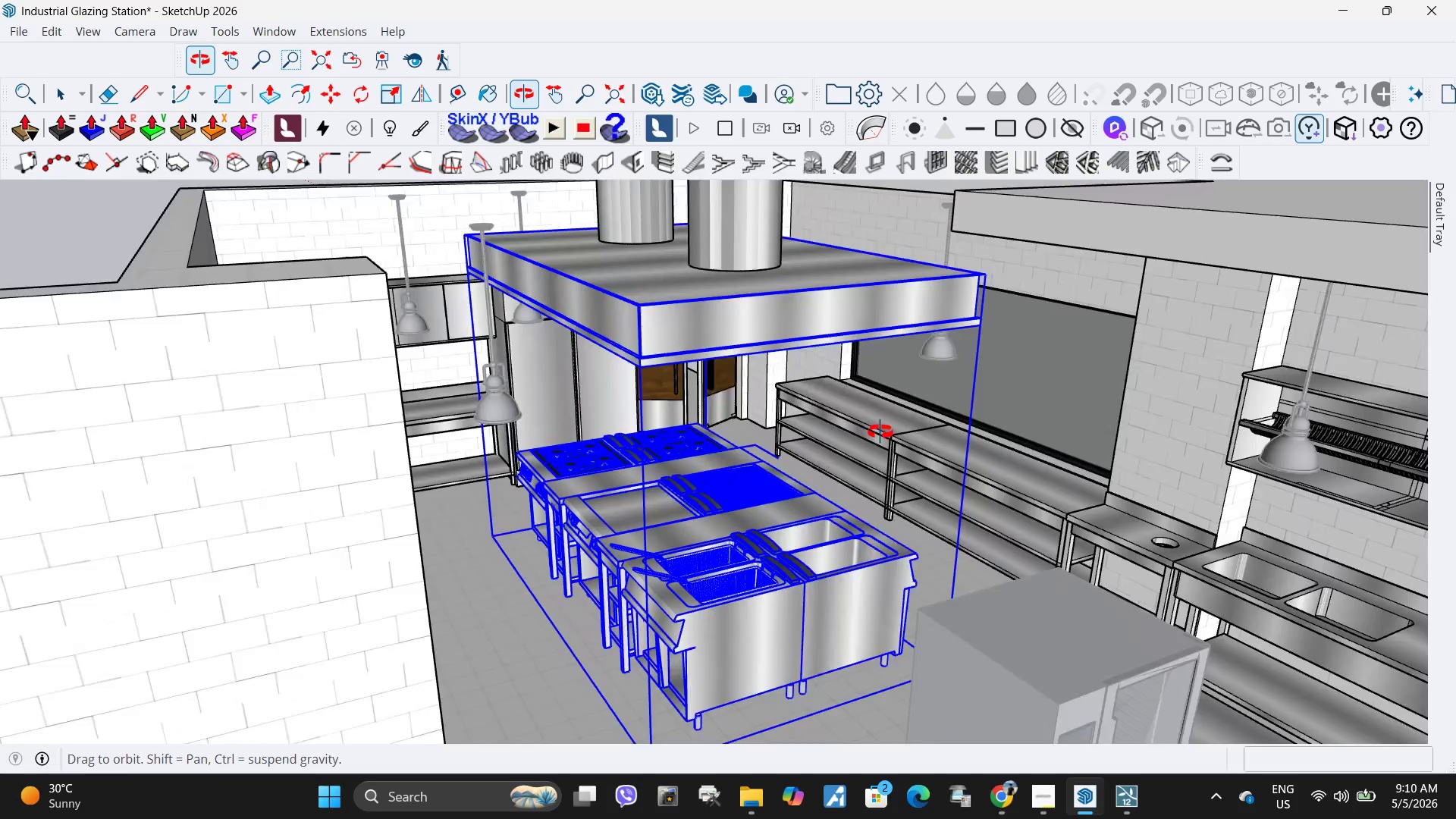 
left_click([1091, 366])
 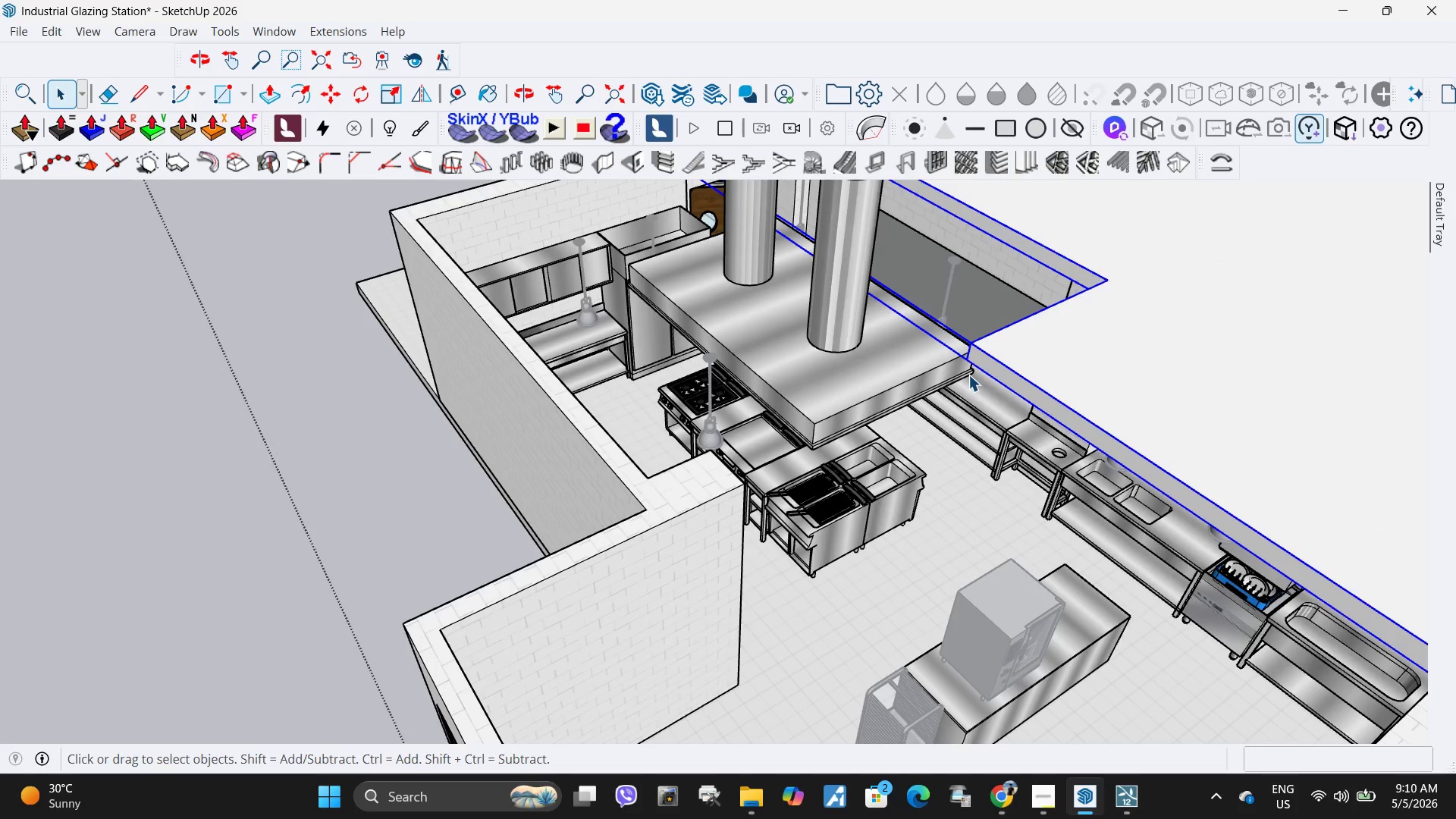 
scroll: coordinate [962, 449], scroll_direction: down, amount: 5.0
 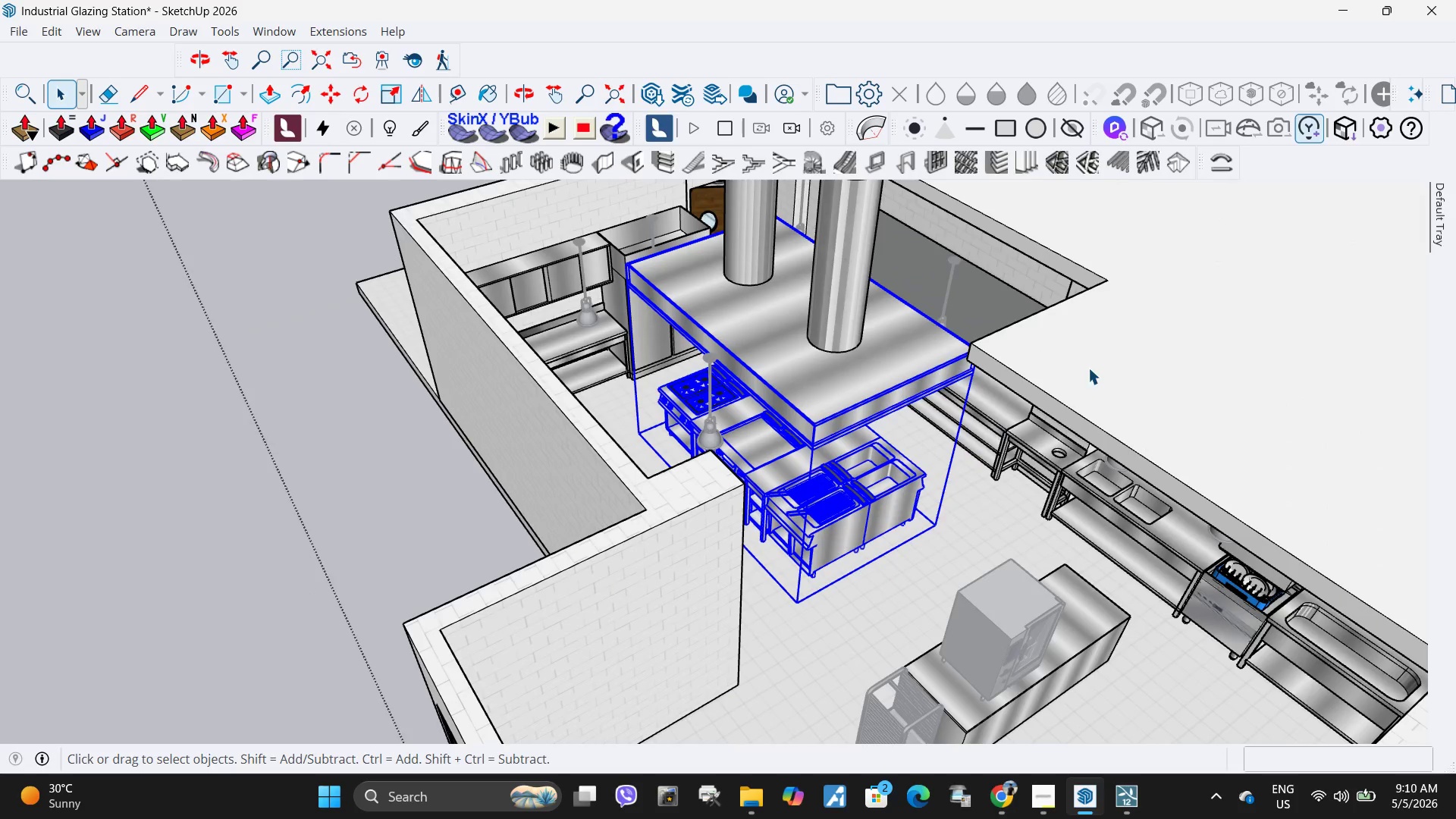 
key(M)
 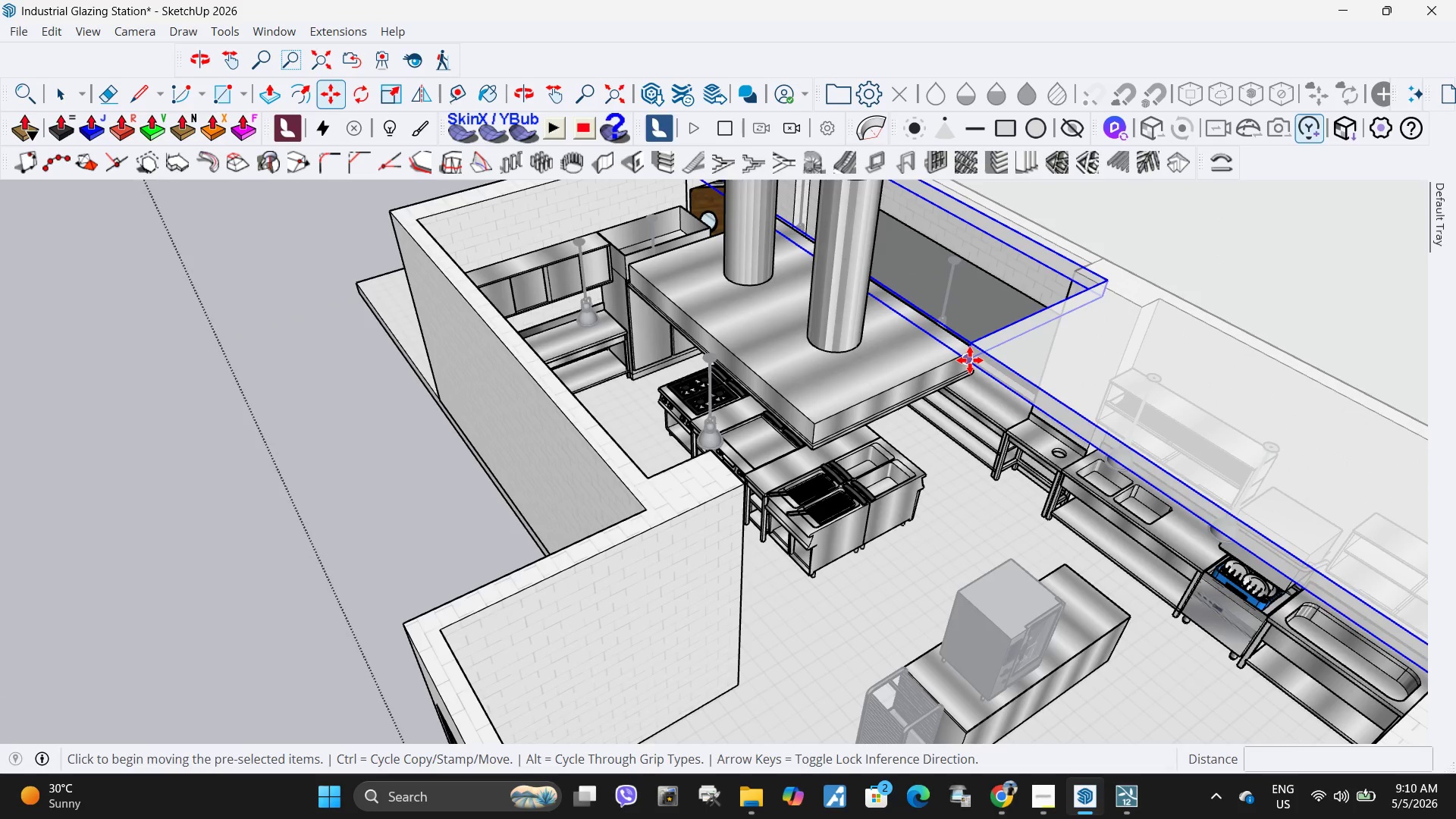 
left_click([970, 360])
 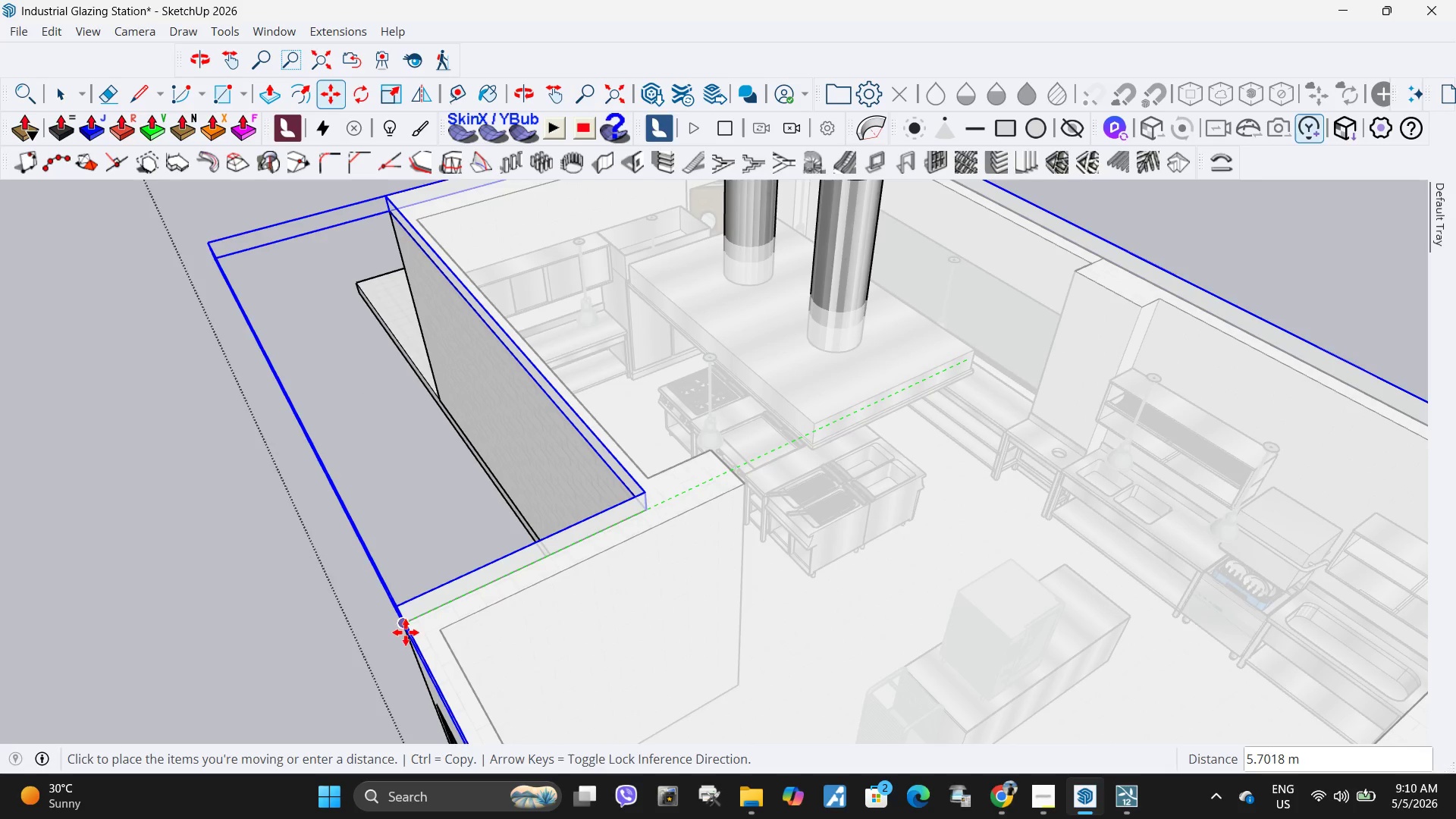 
left_click([401, 626])
 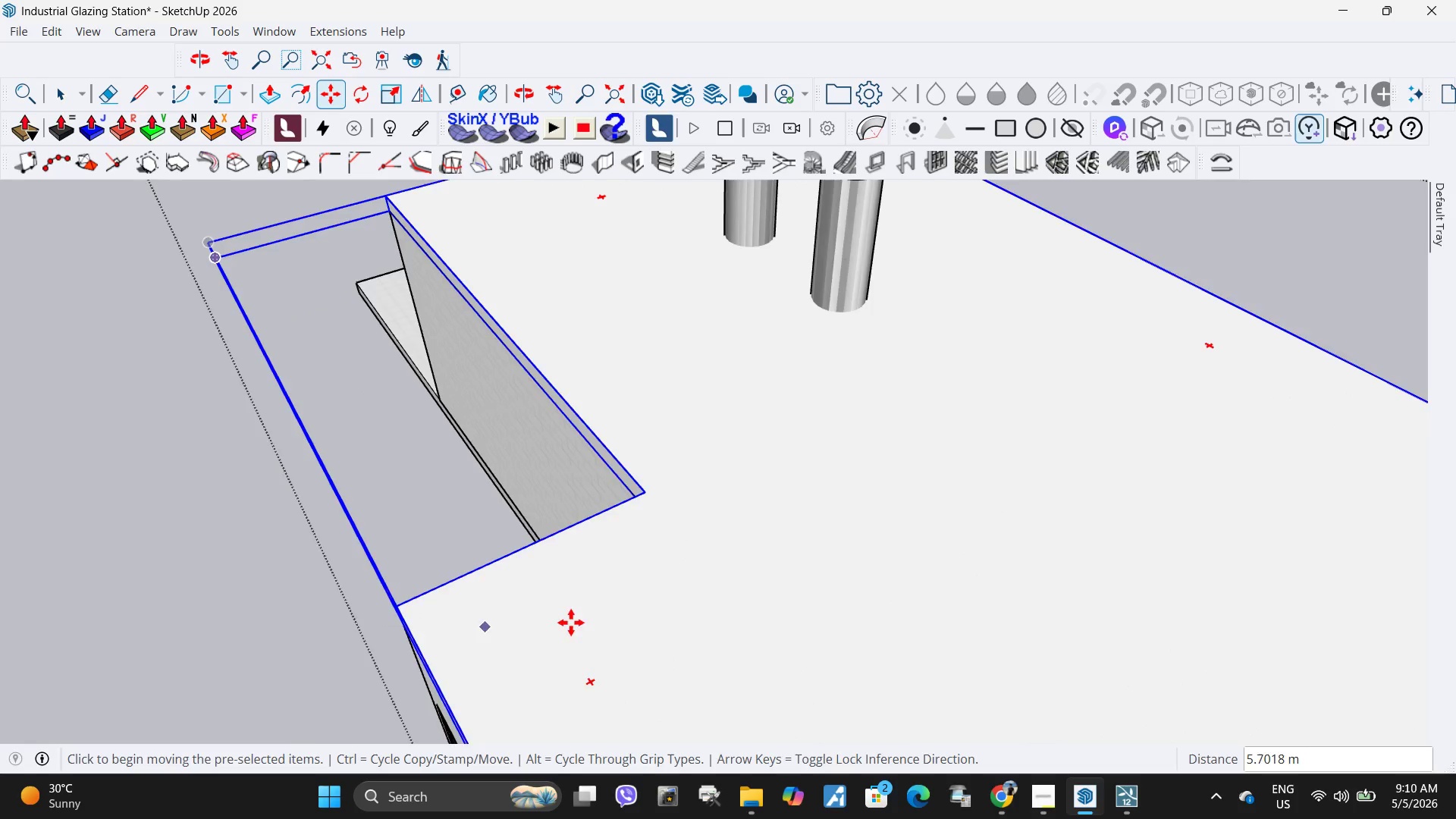 
scroll: coordinate [905, 521], scroll_direction: up, amount: 13.0
 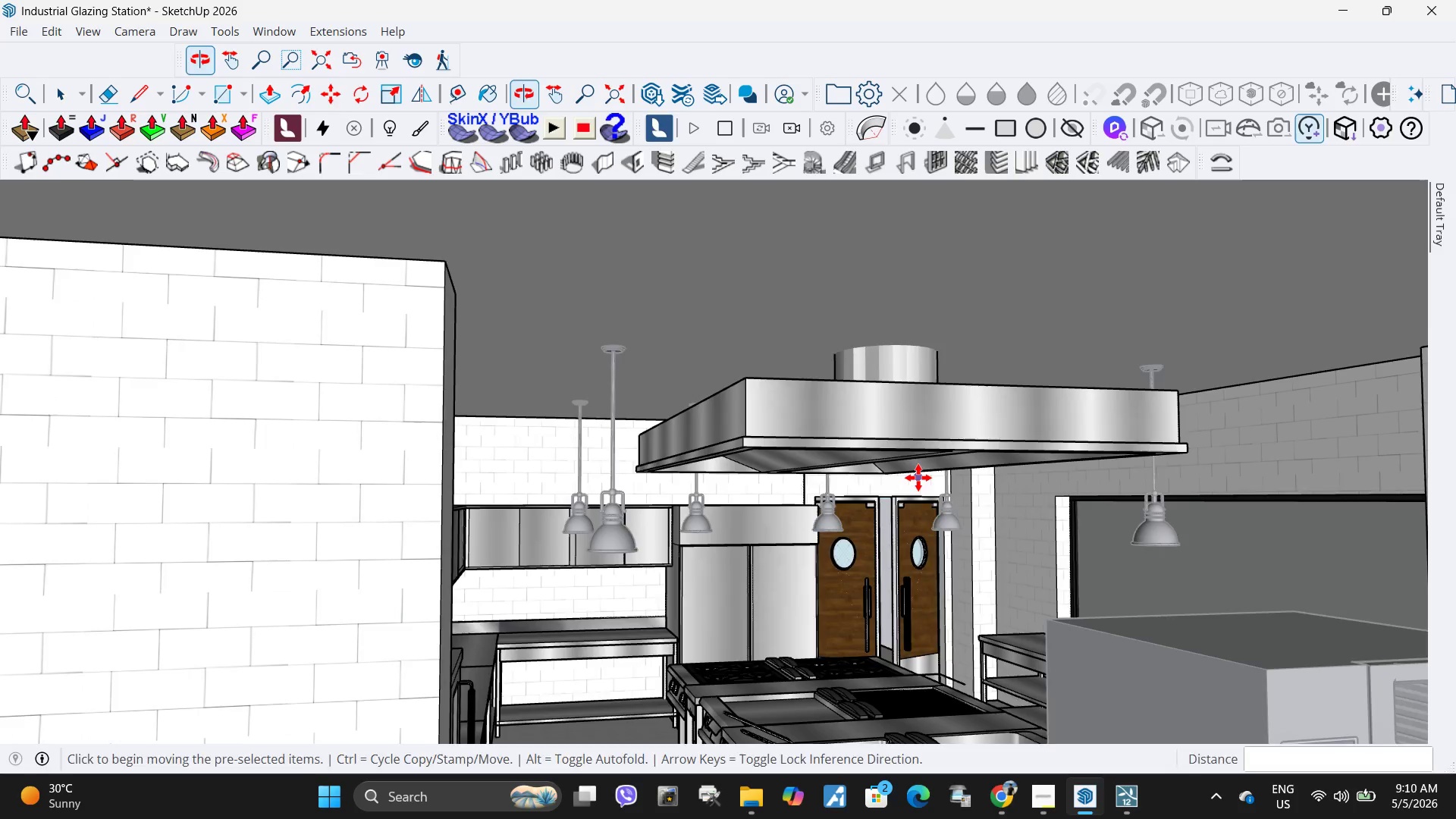 
key(Space)
 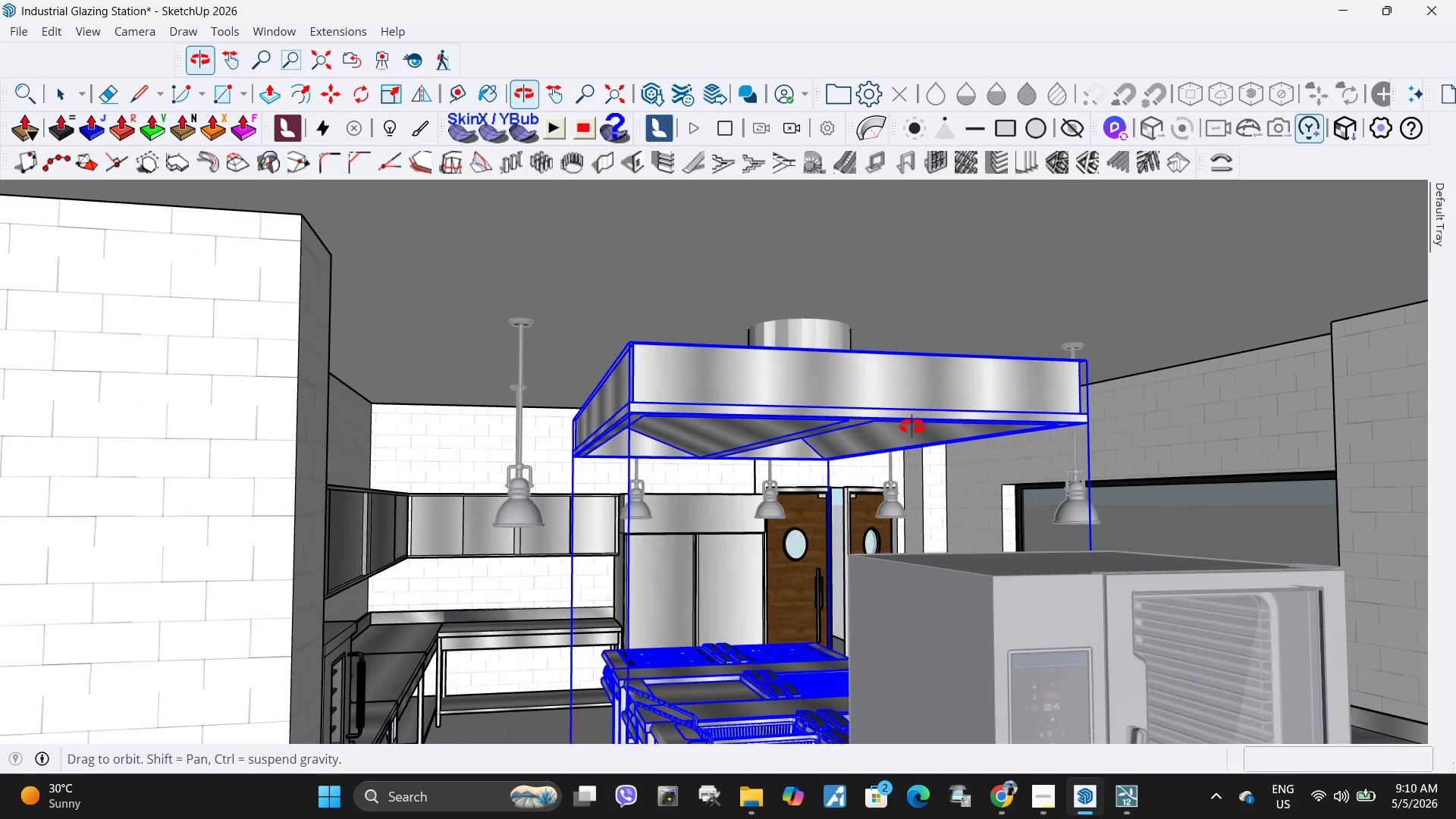 
double_click([796, 423])
 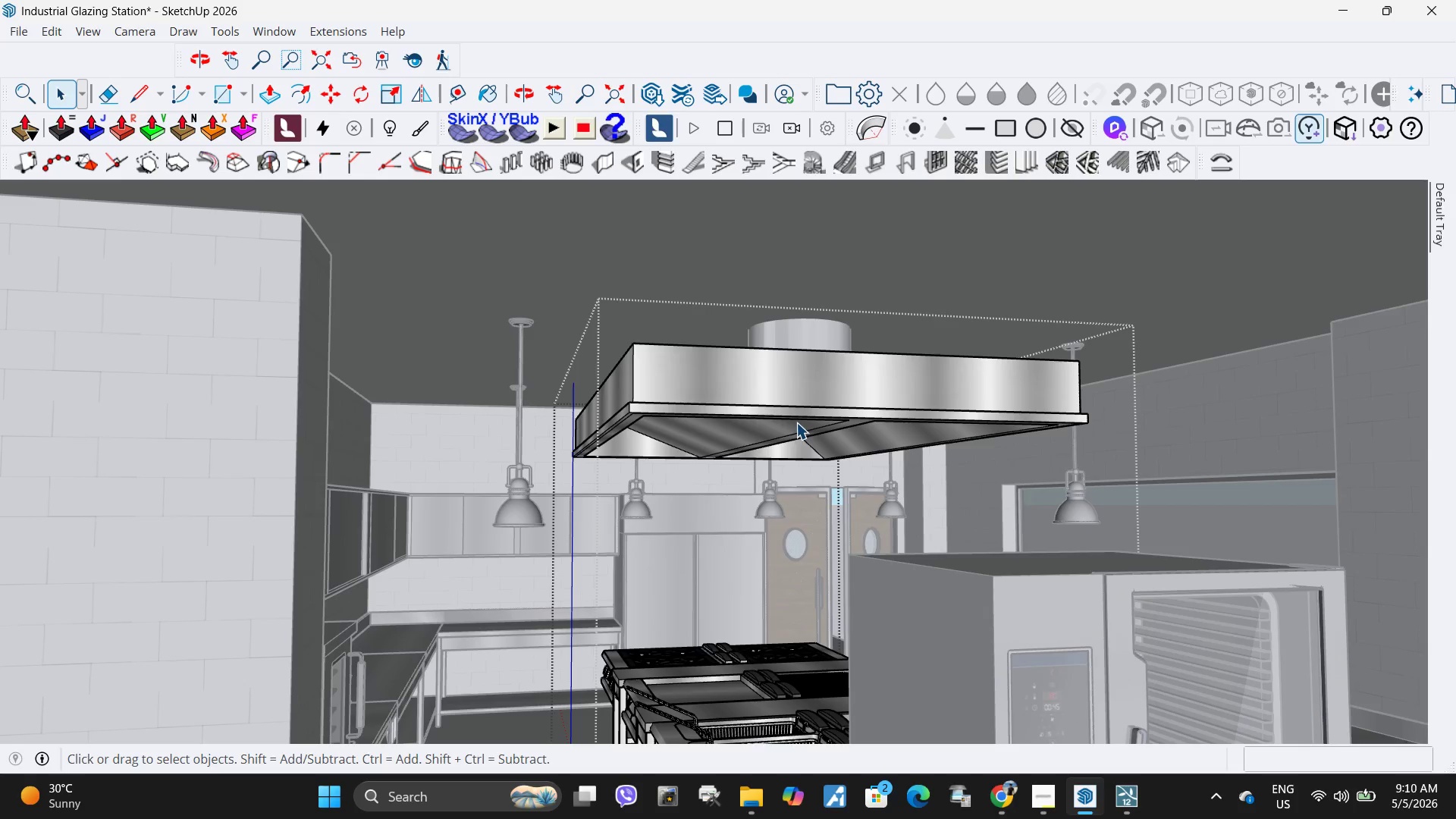 
triple_click([797, 422])
 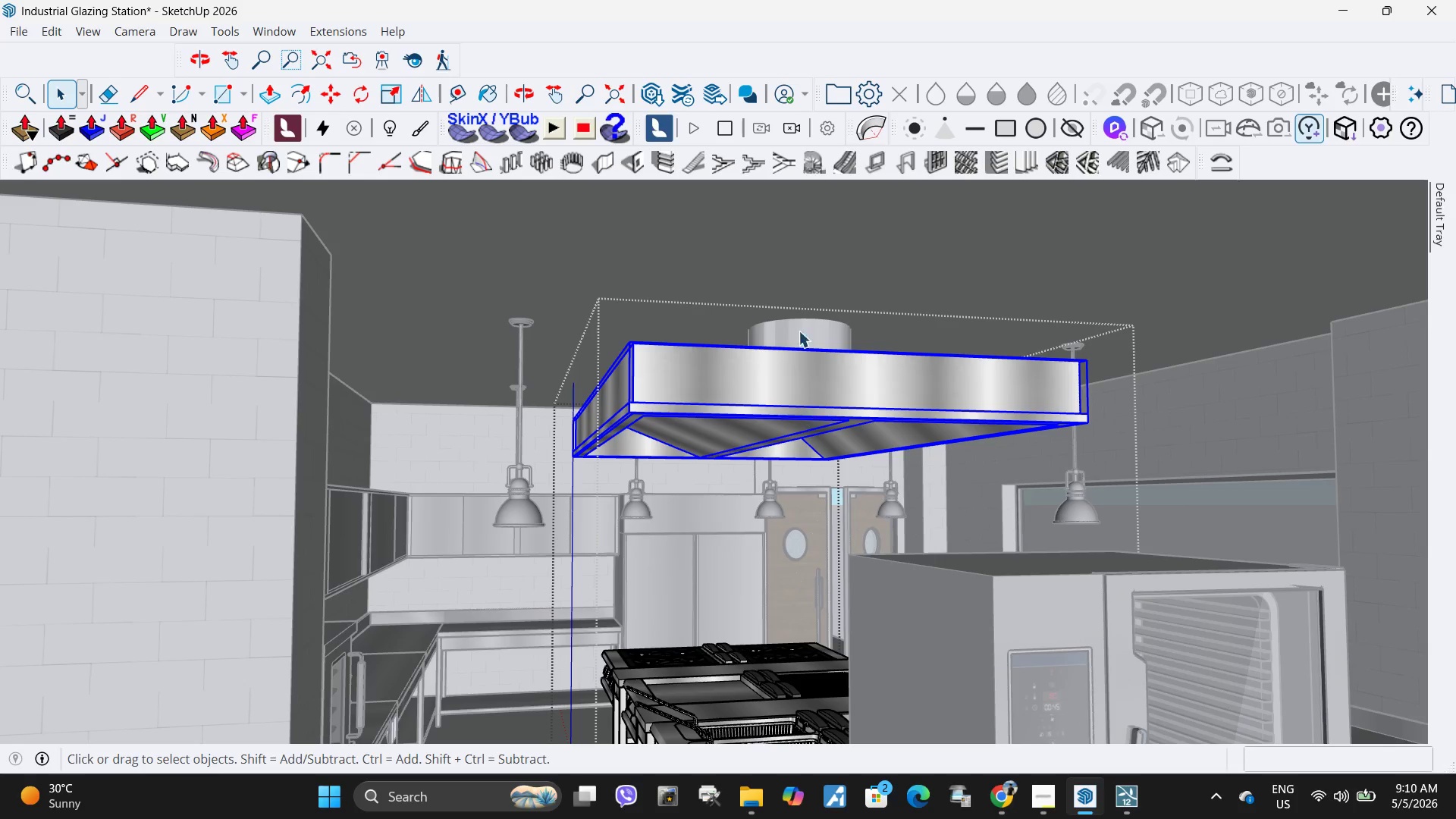 
hold_key(key=ControlLeft, duration=0.47)
left_click([809, 336])
 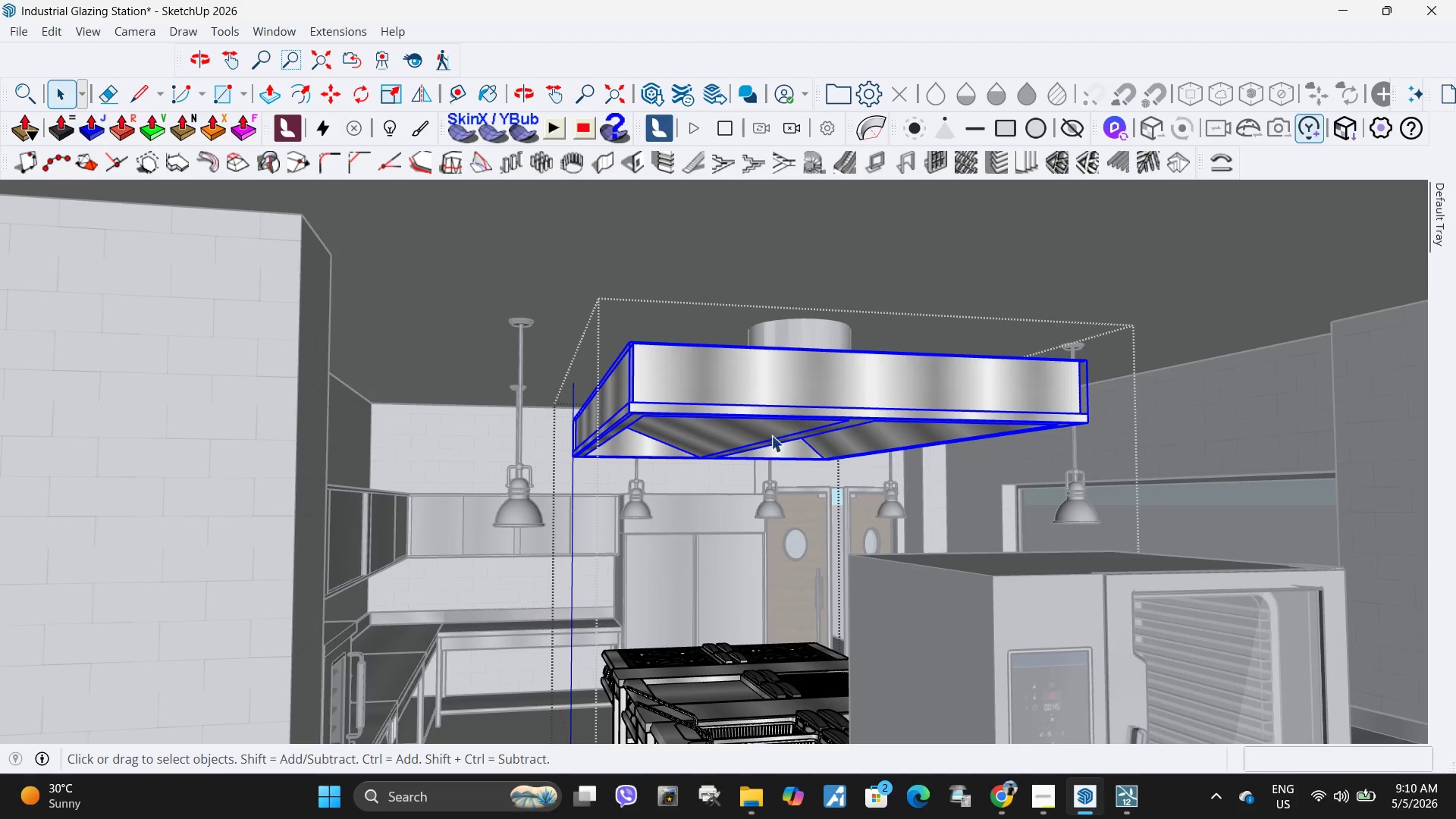 
key(M)
 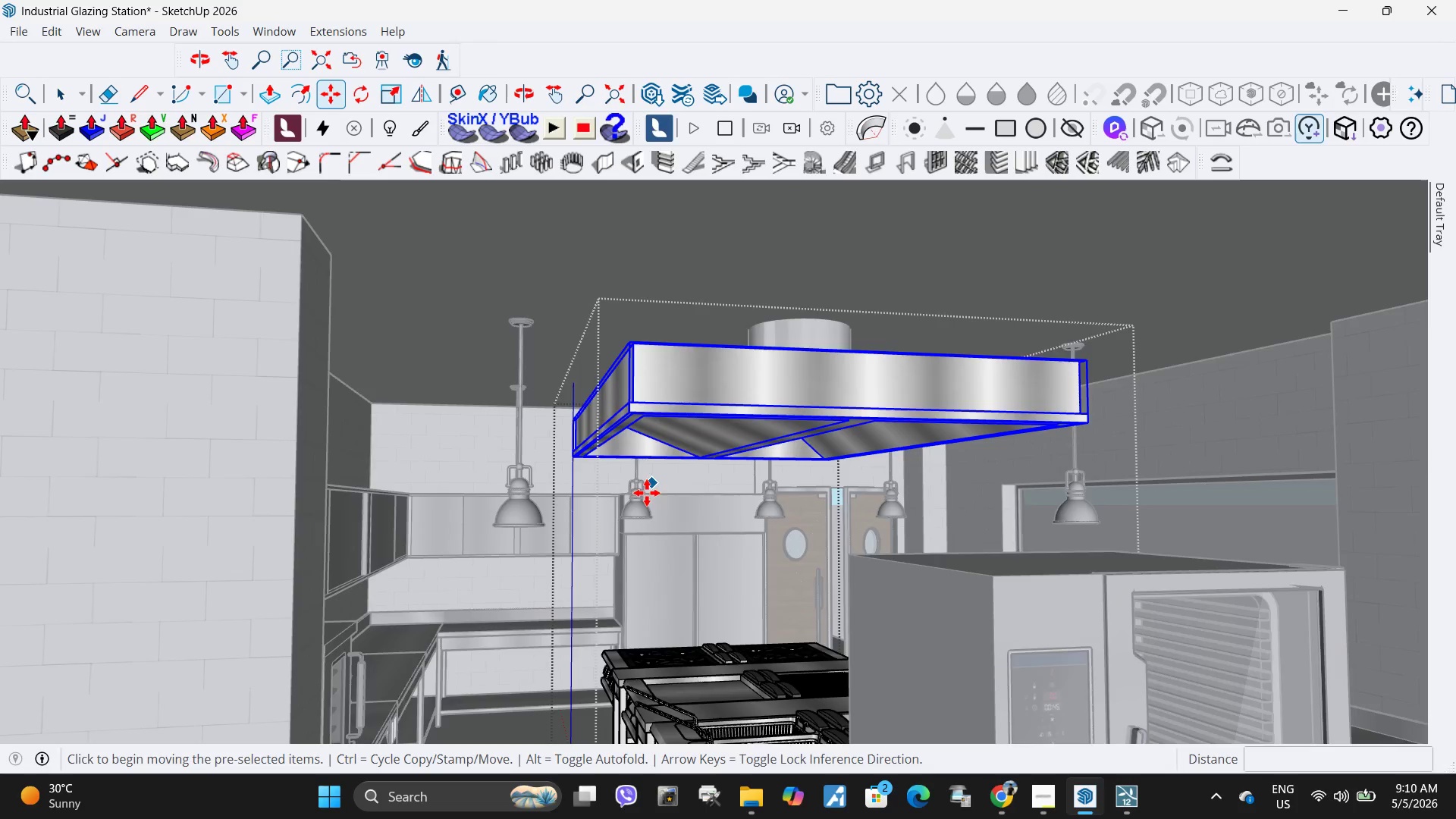 
left_click([700, 509])
 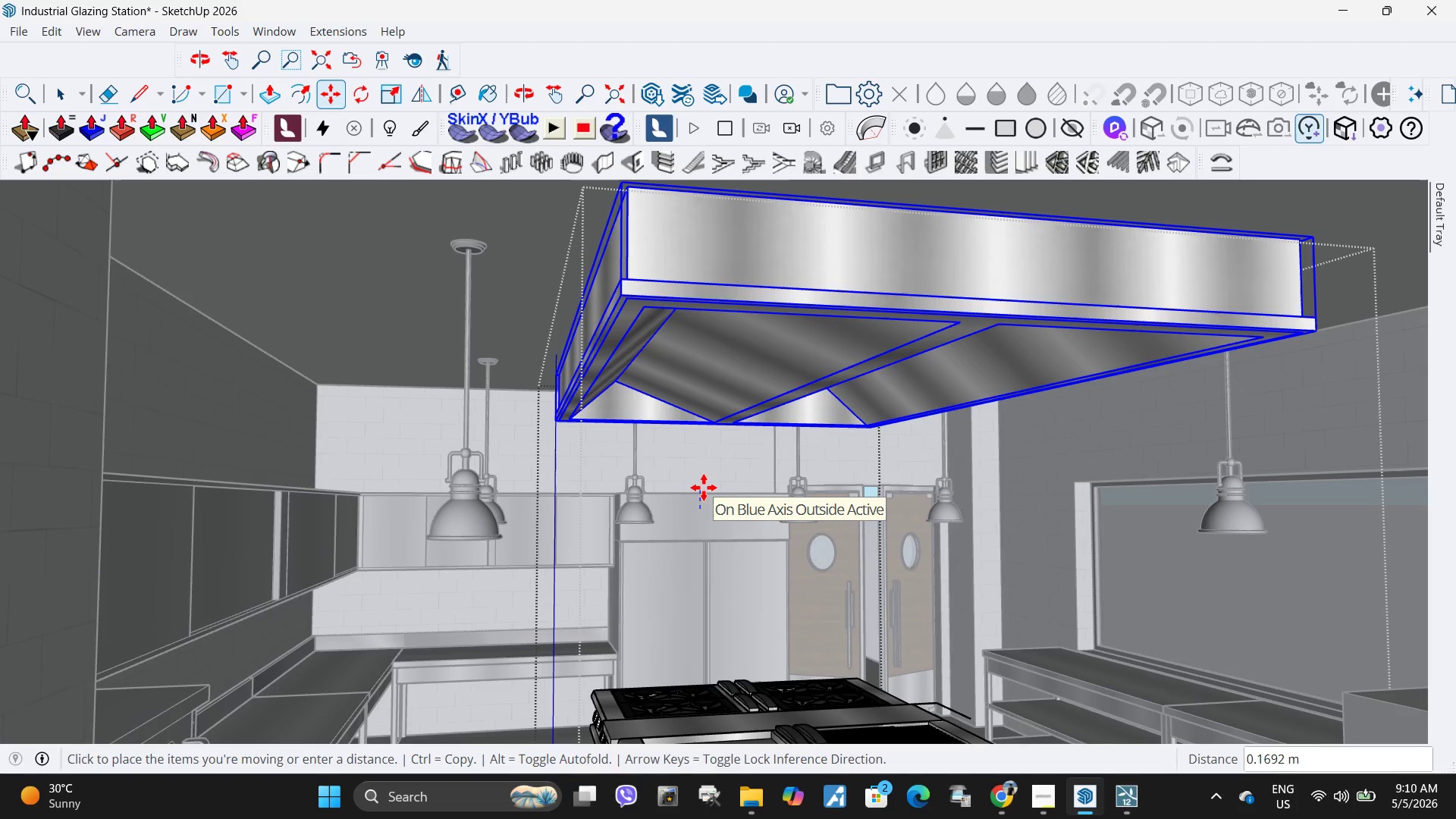 
scroll: coordinate [642, 497], scroll_direction: up, amount: 2.0
 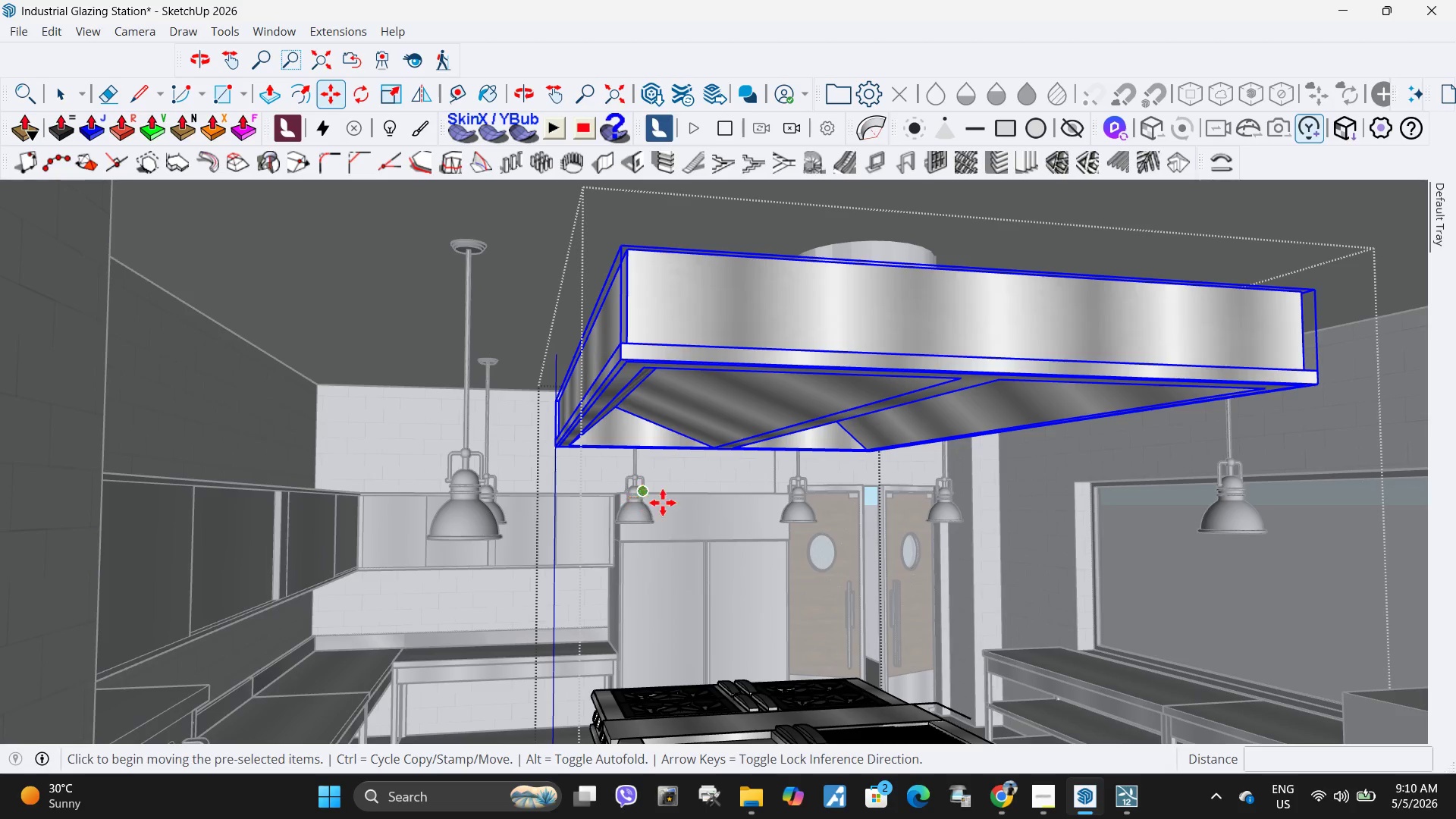 
left_click([704, 488])
 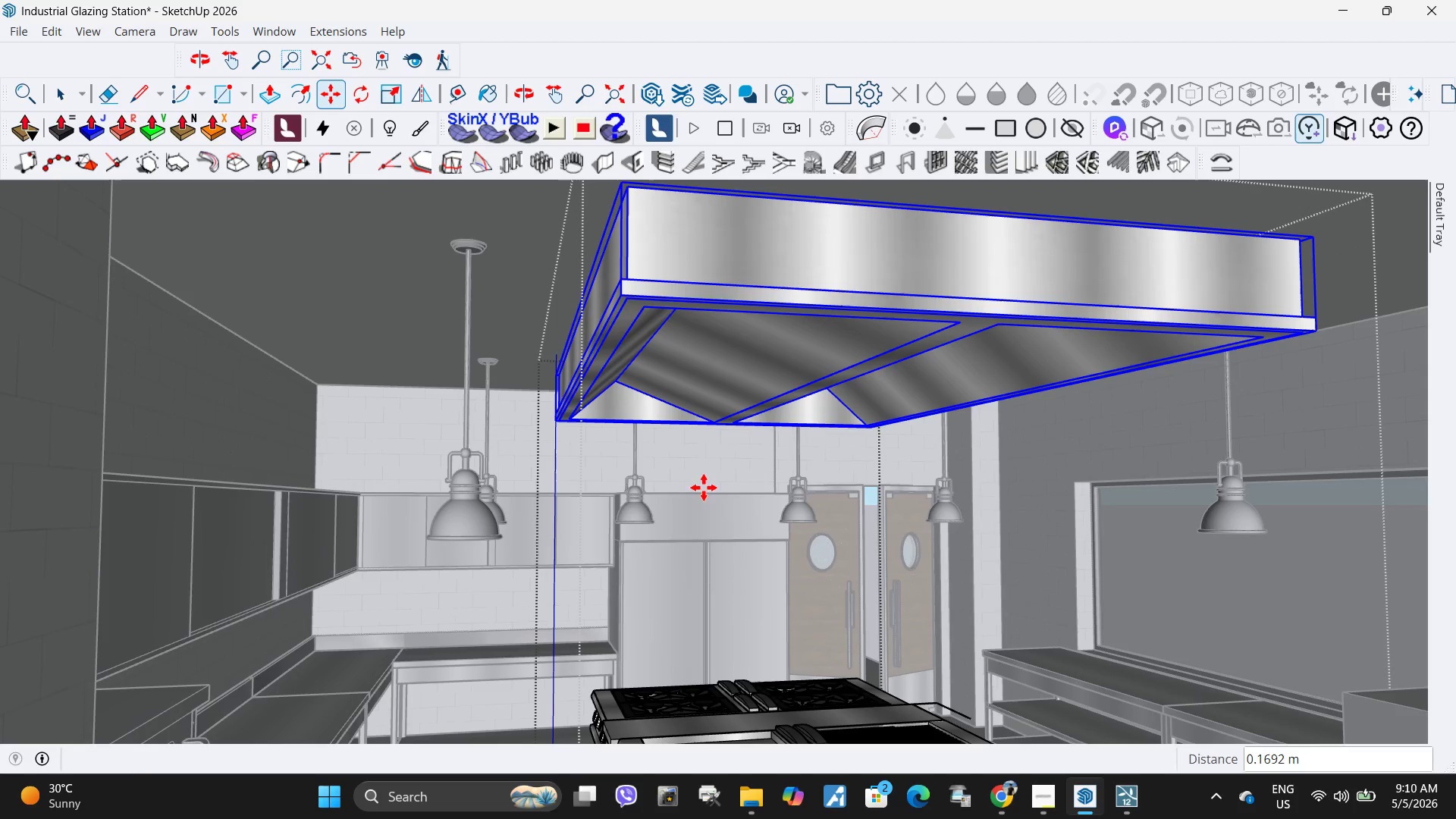 
key(Space)
 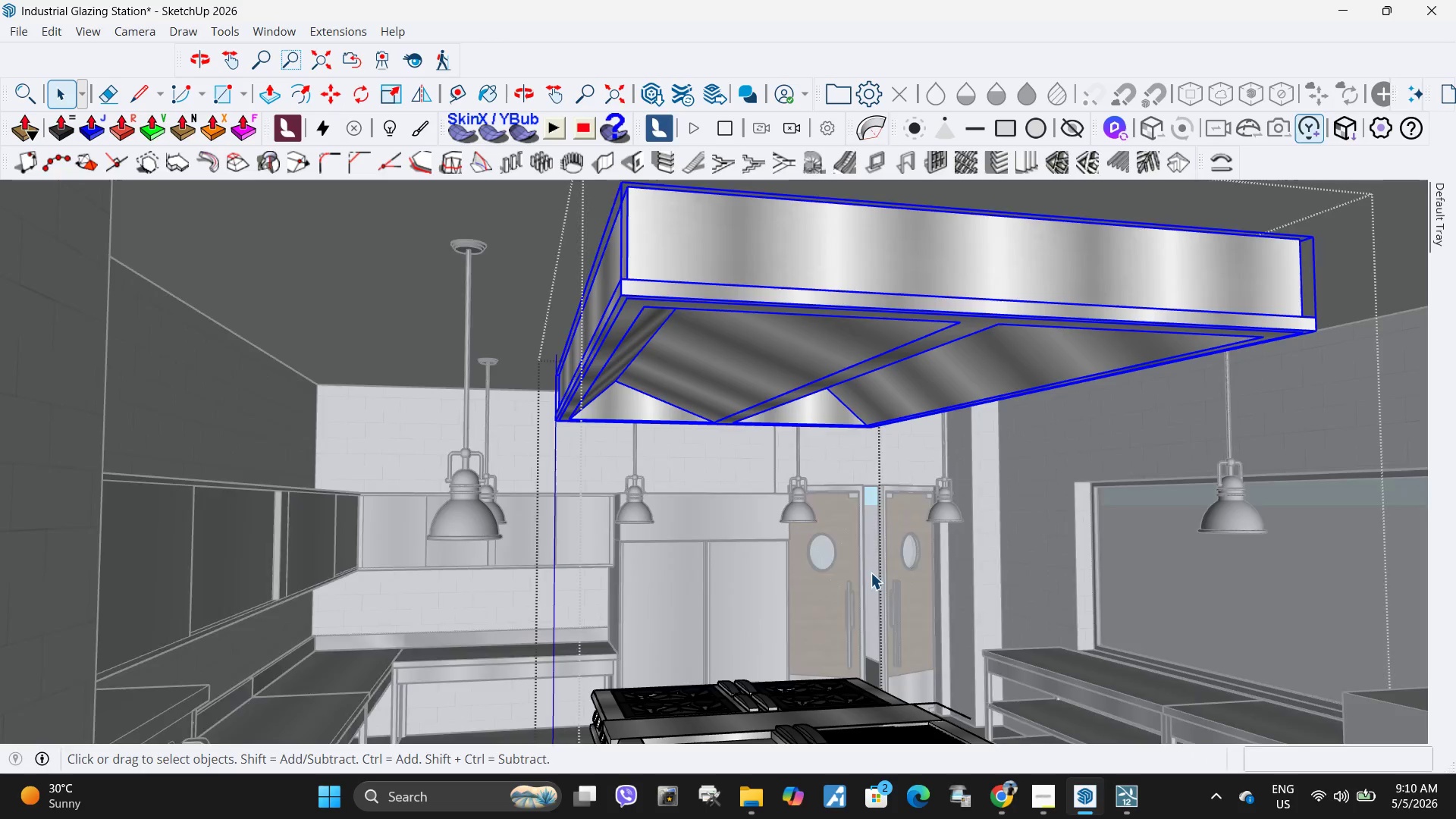 
key(Escape)
 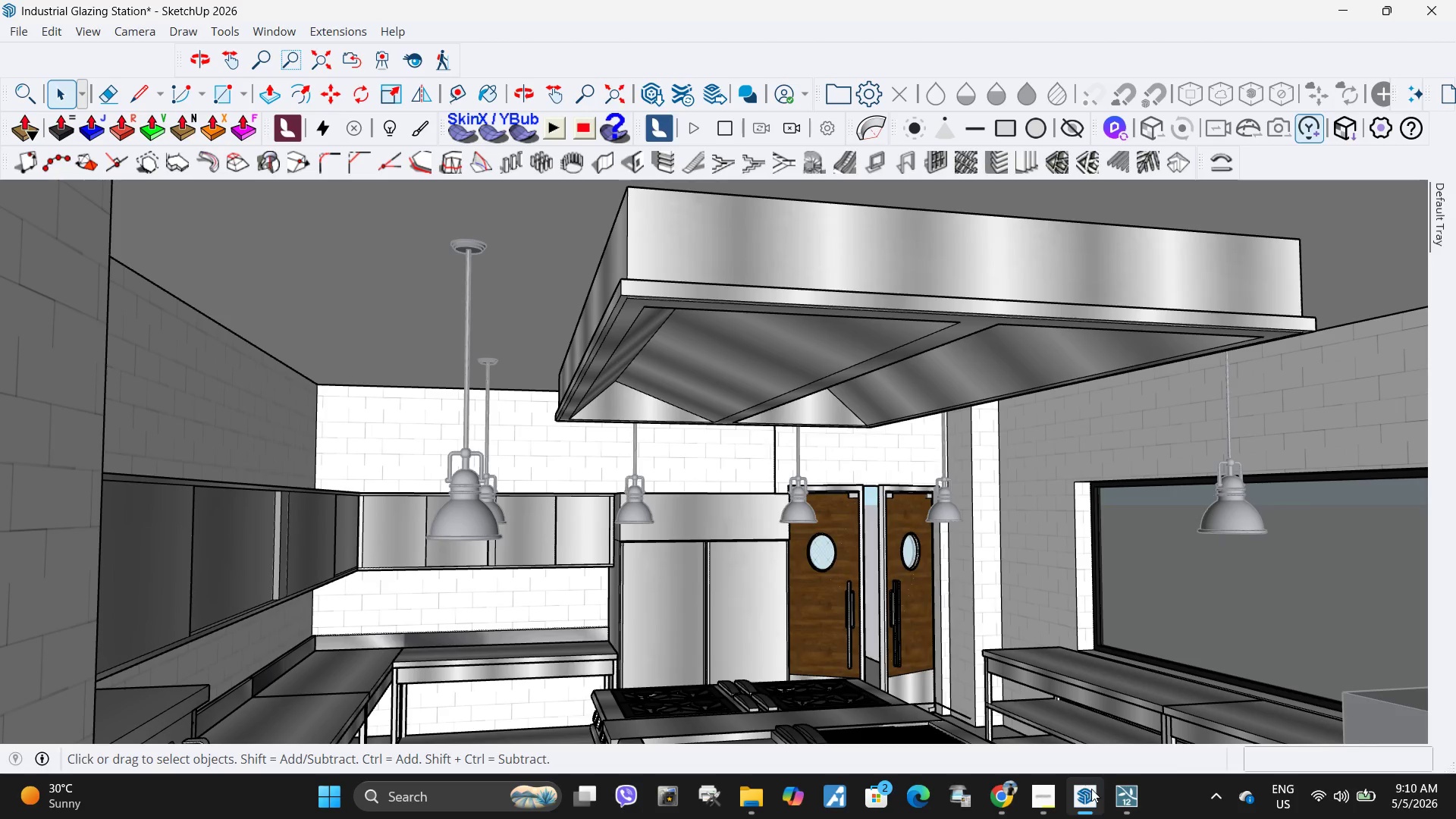 
left_click([1127, 797])
 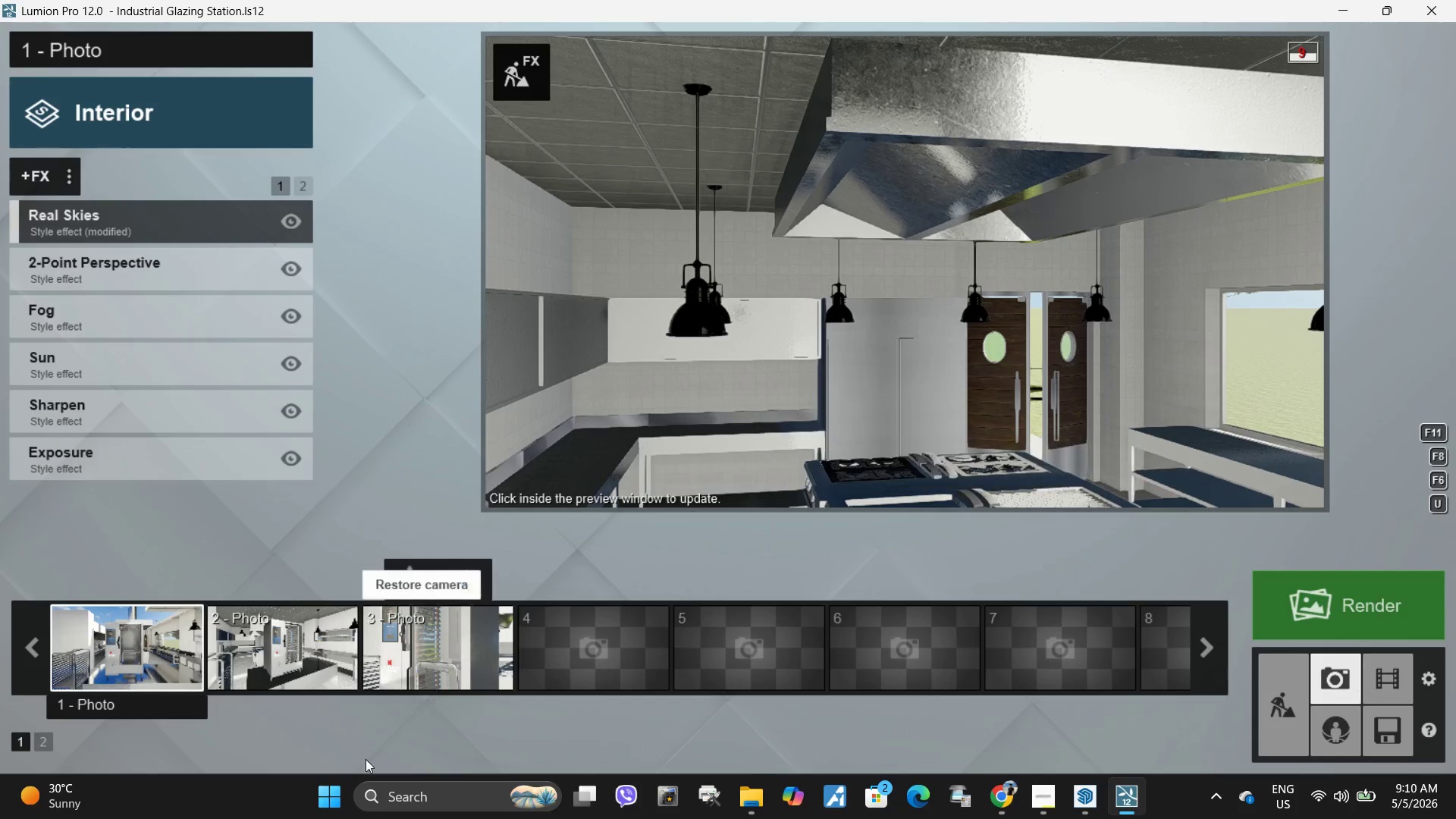 
left_click([118, 648])
 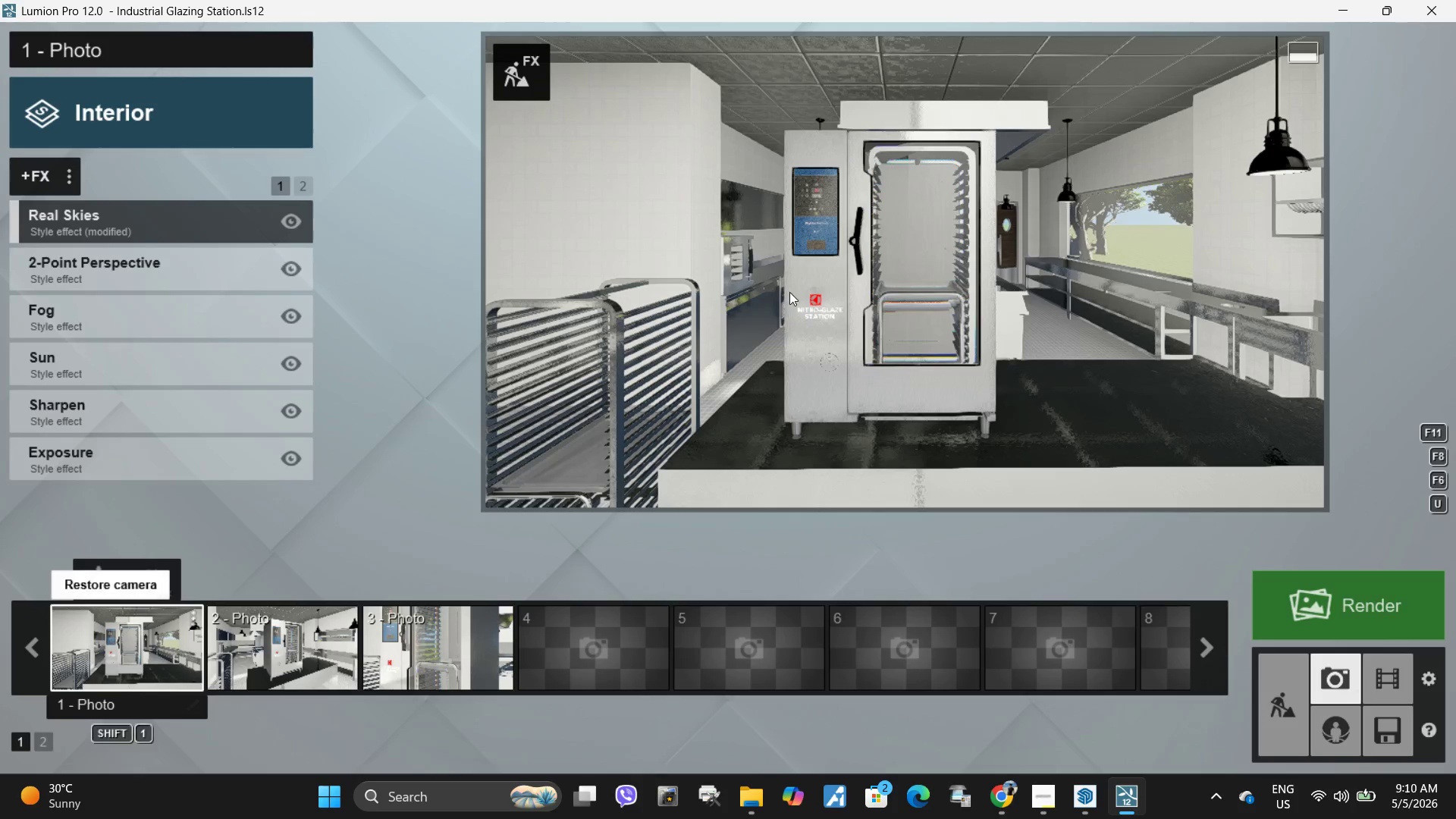 
left_click([868, 262])
 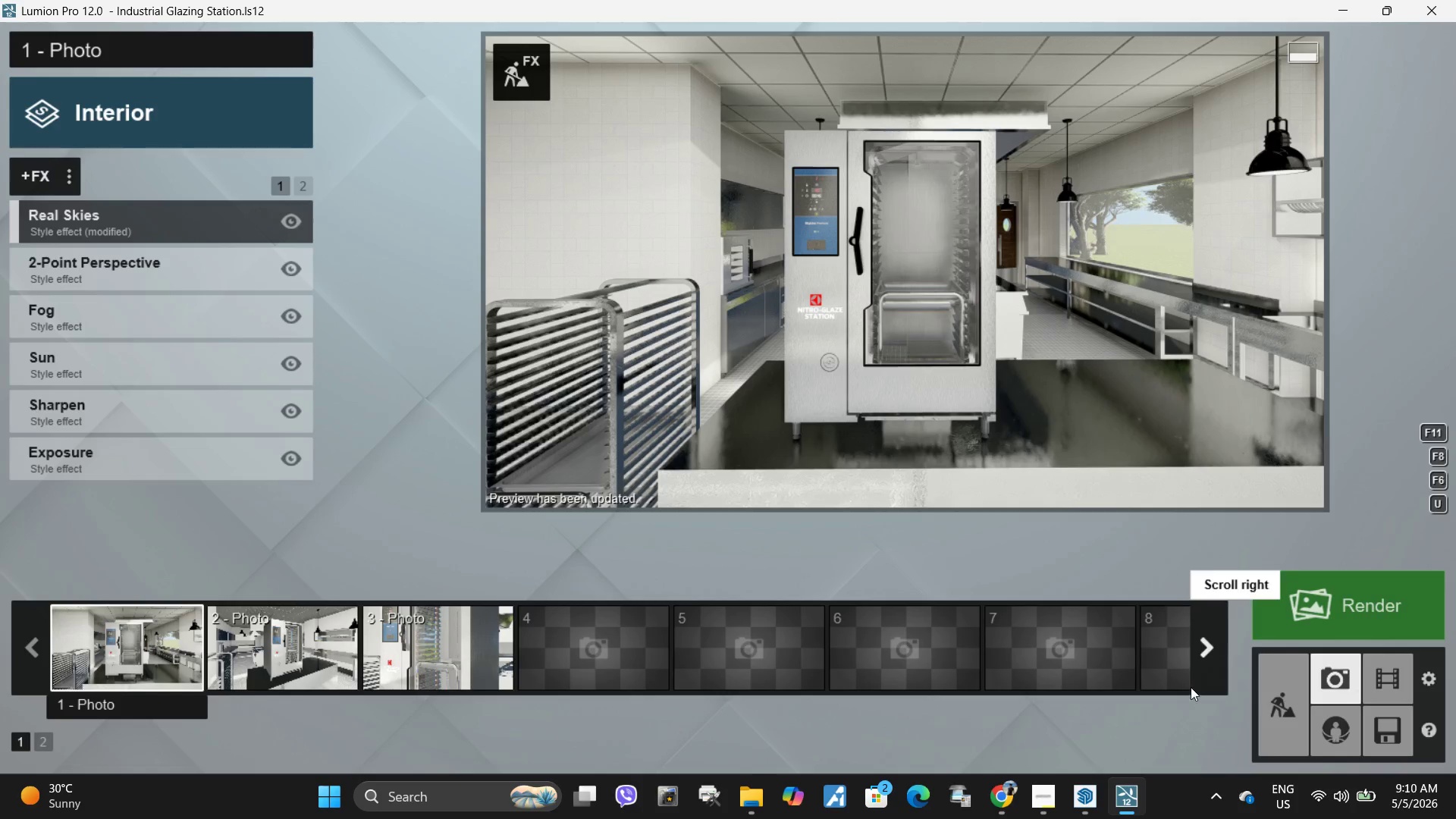 
left_click([1129, 800])
 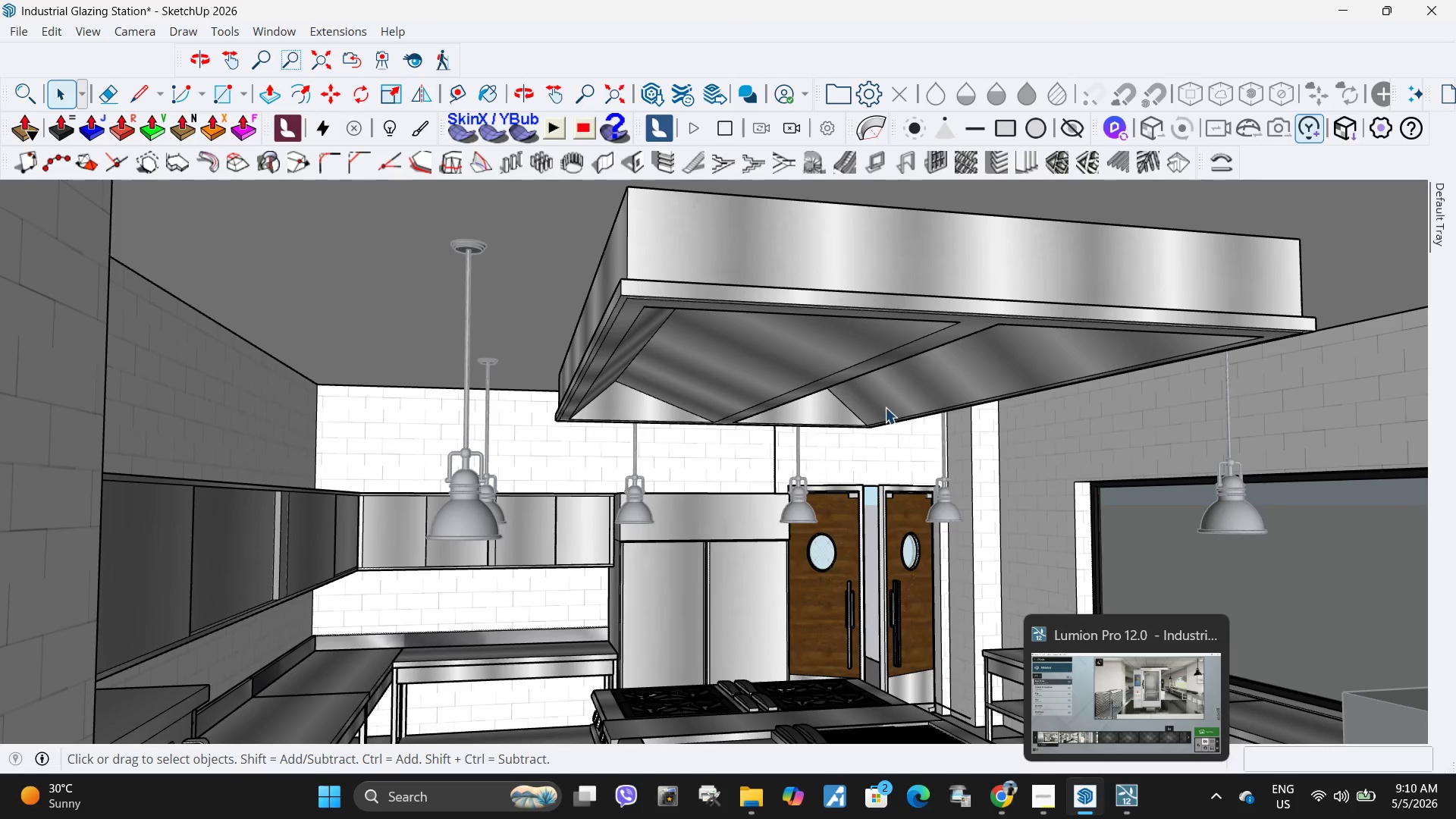 
left_click([850, 293])
 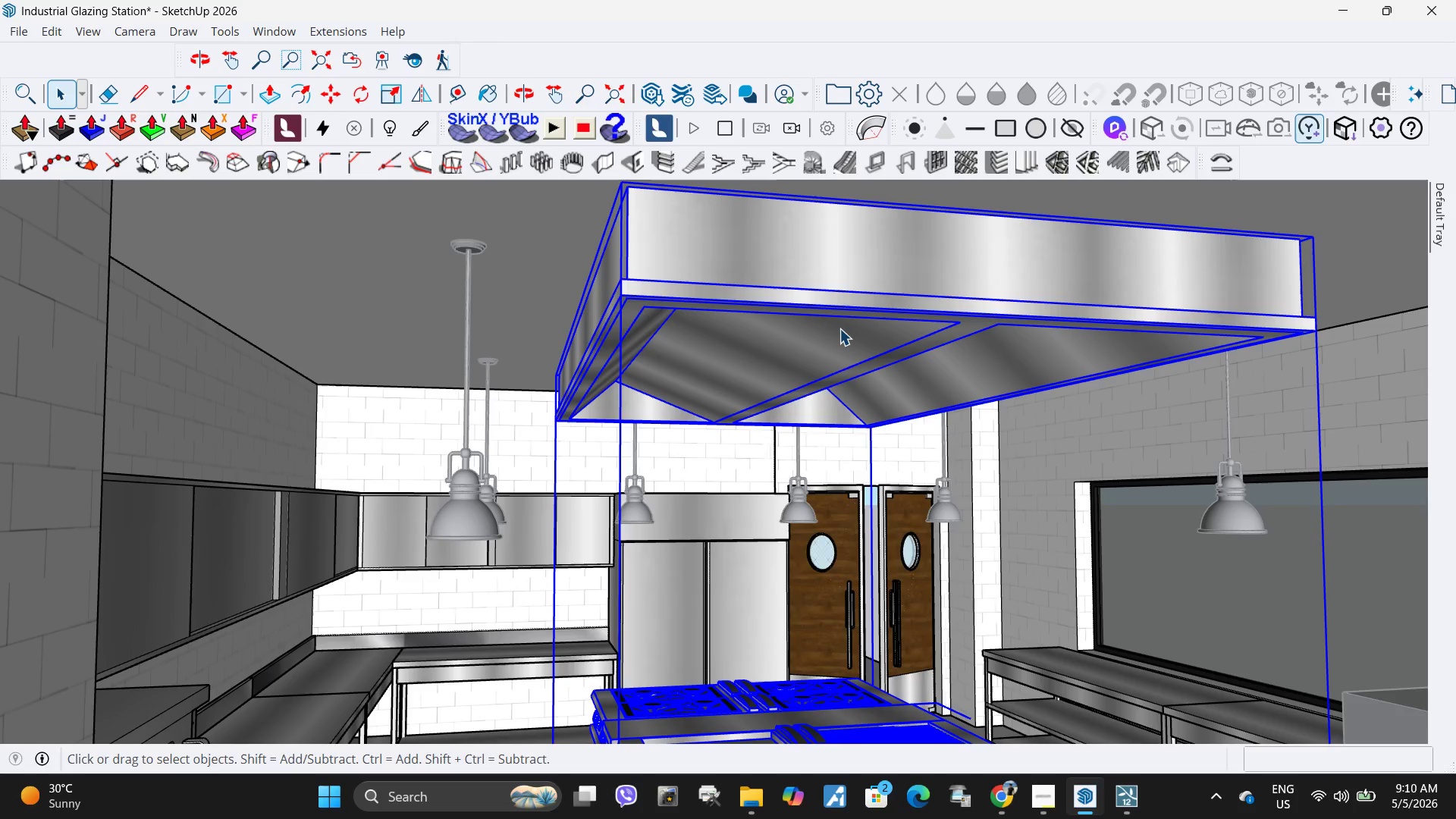 
double_click([839, 339])
 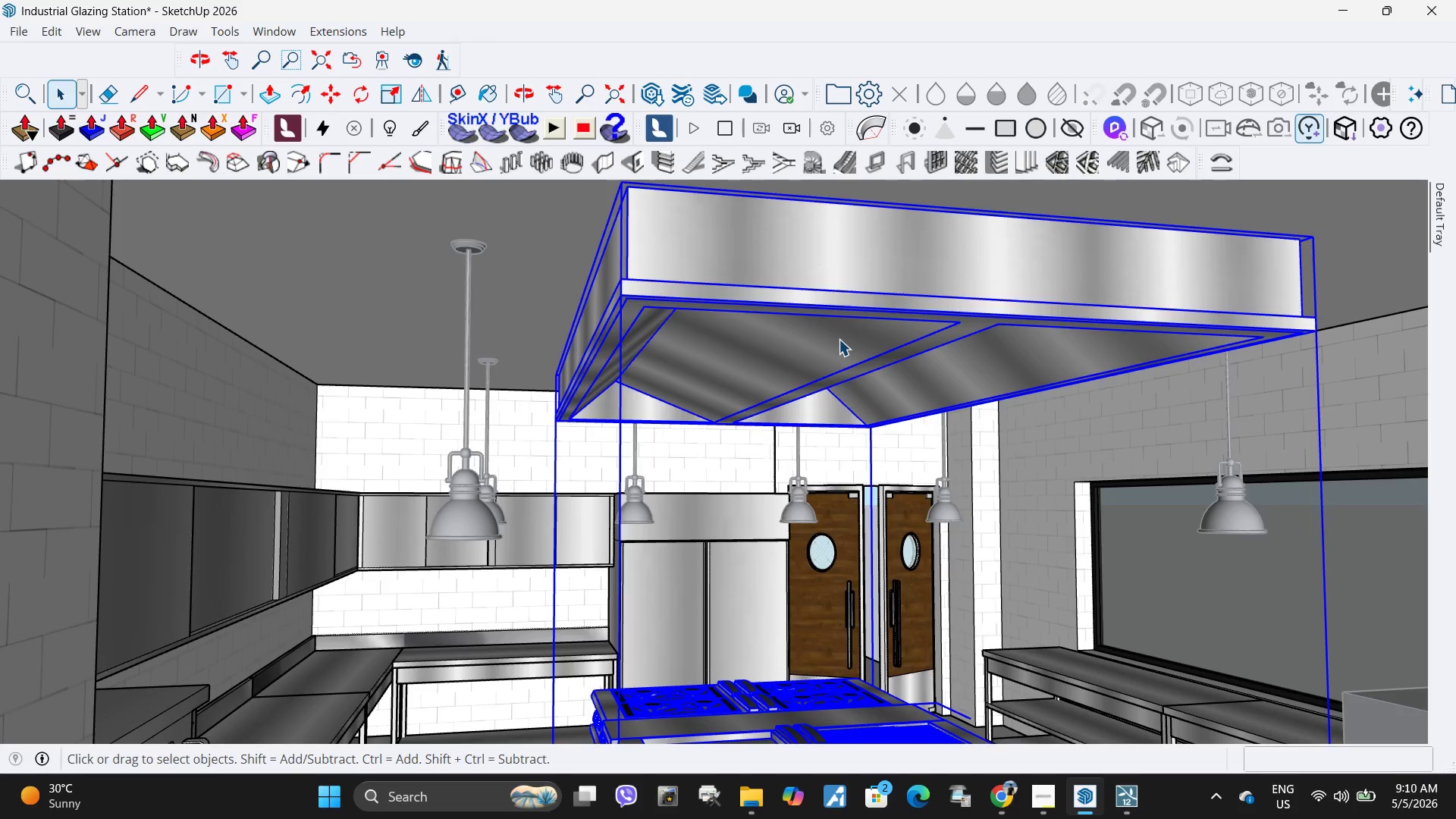 
triple_click([839, 339])
 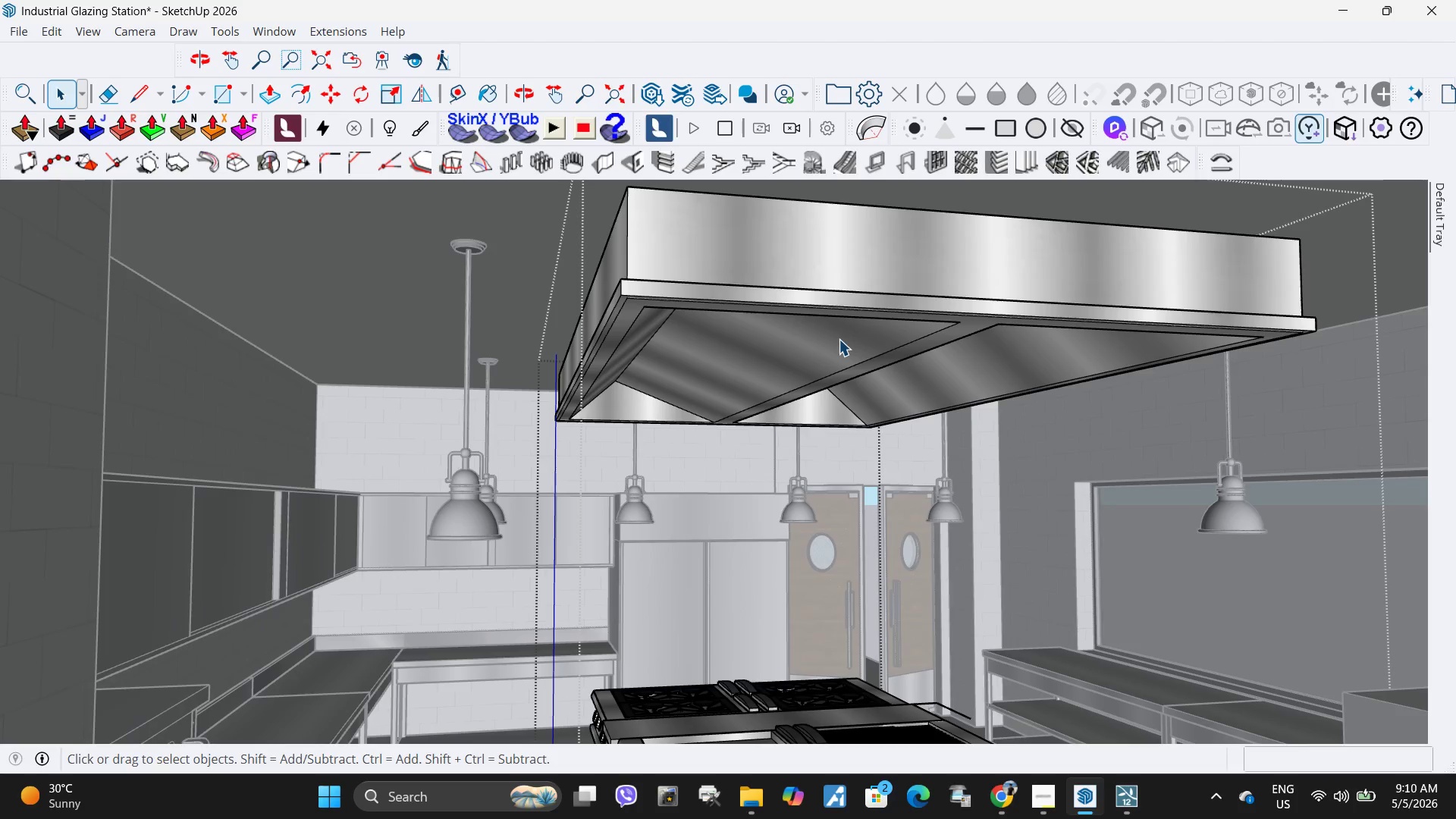 
triple_click([839, 339])
 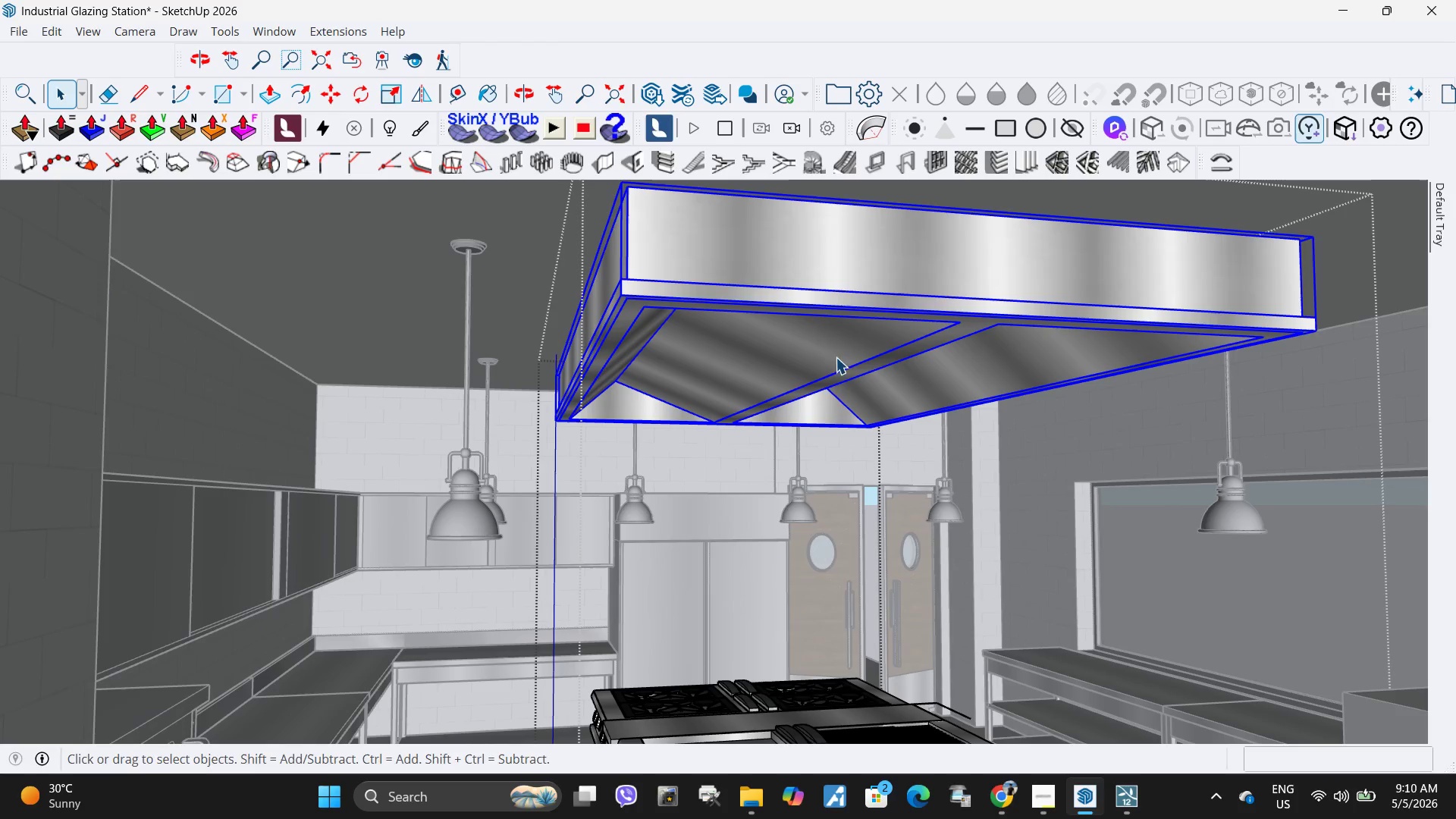 
key(S)
 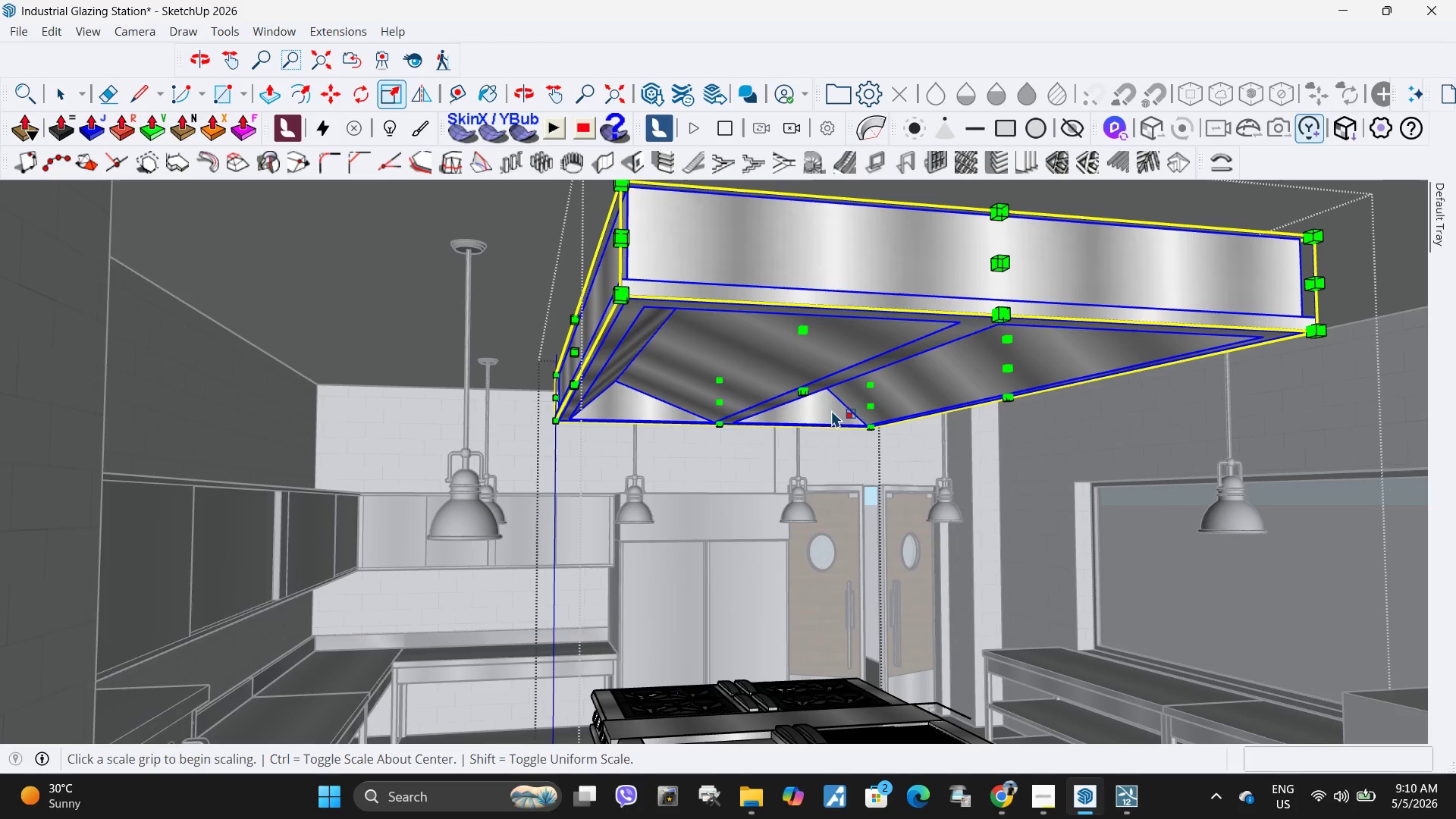 
left_click([805, 391])
 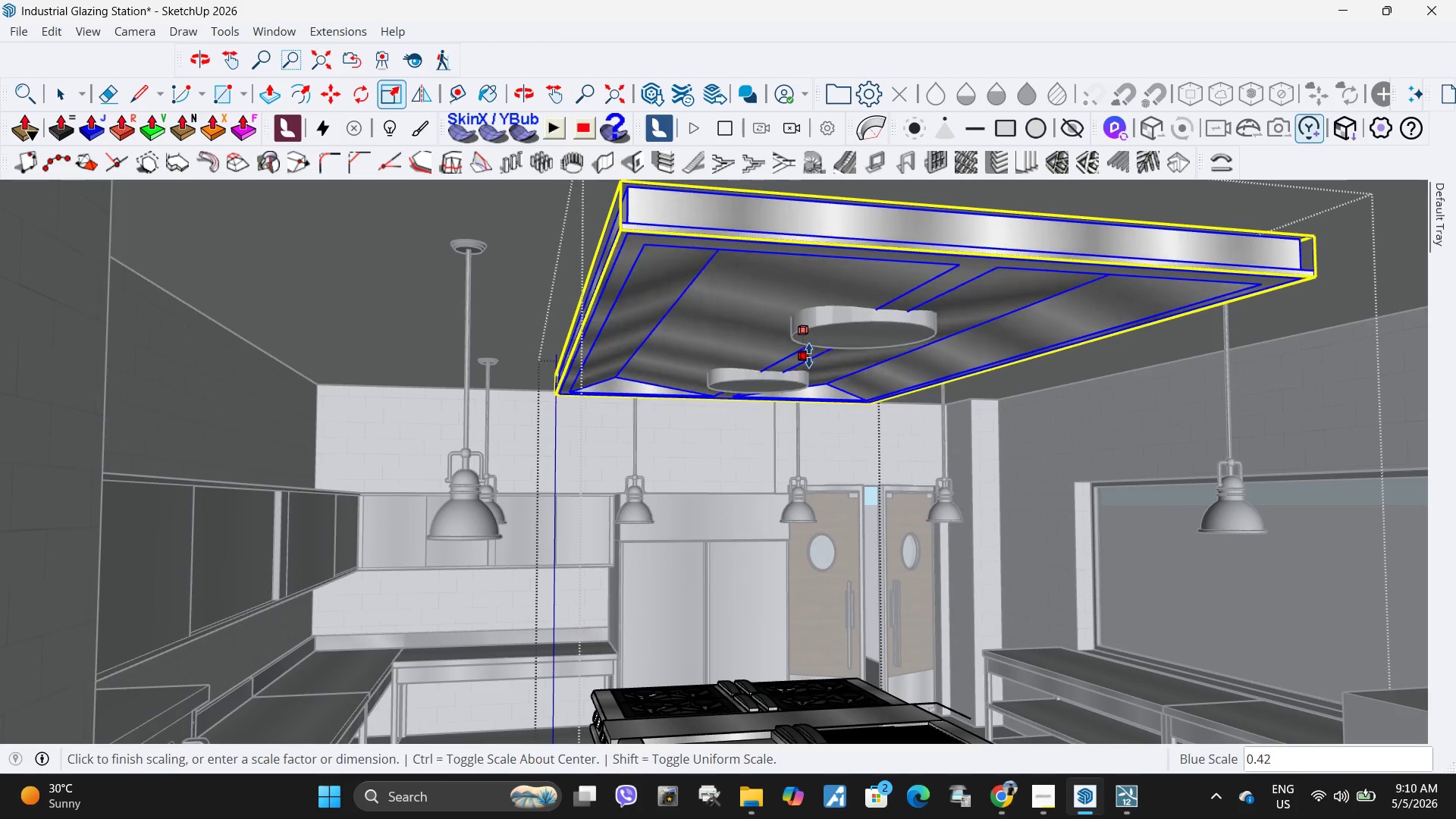 
left_click([809, 355])
 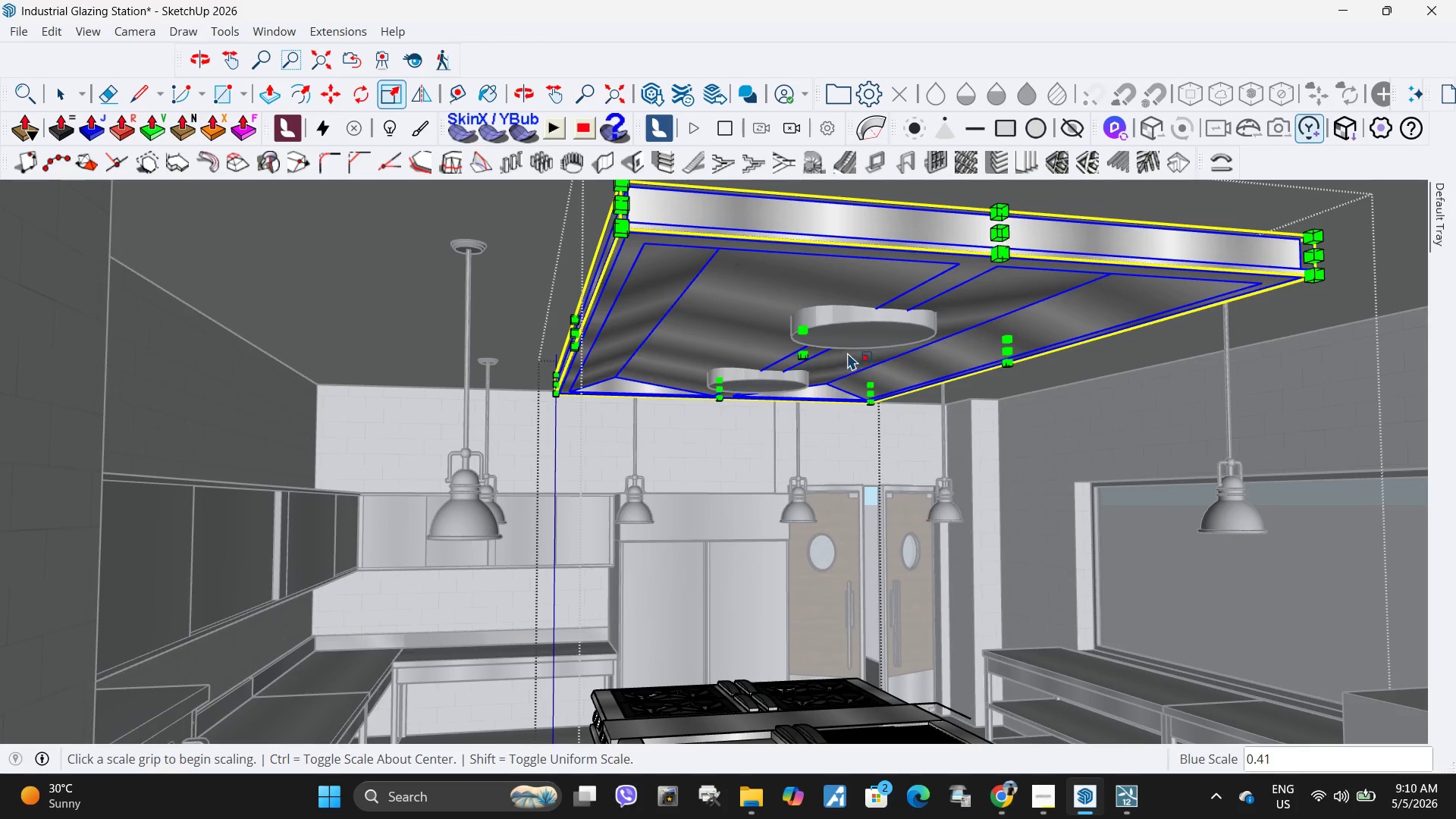 
key(Space)
 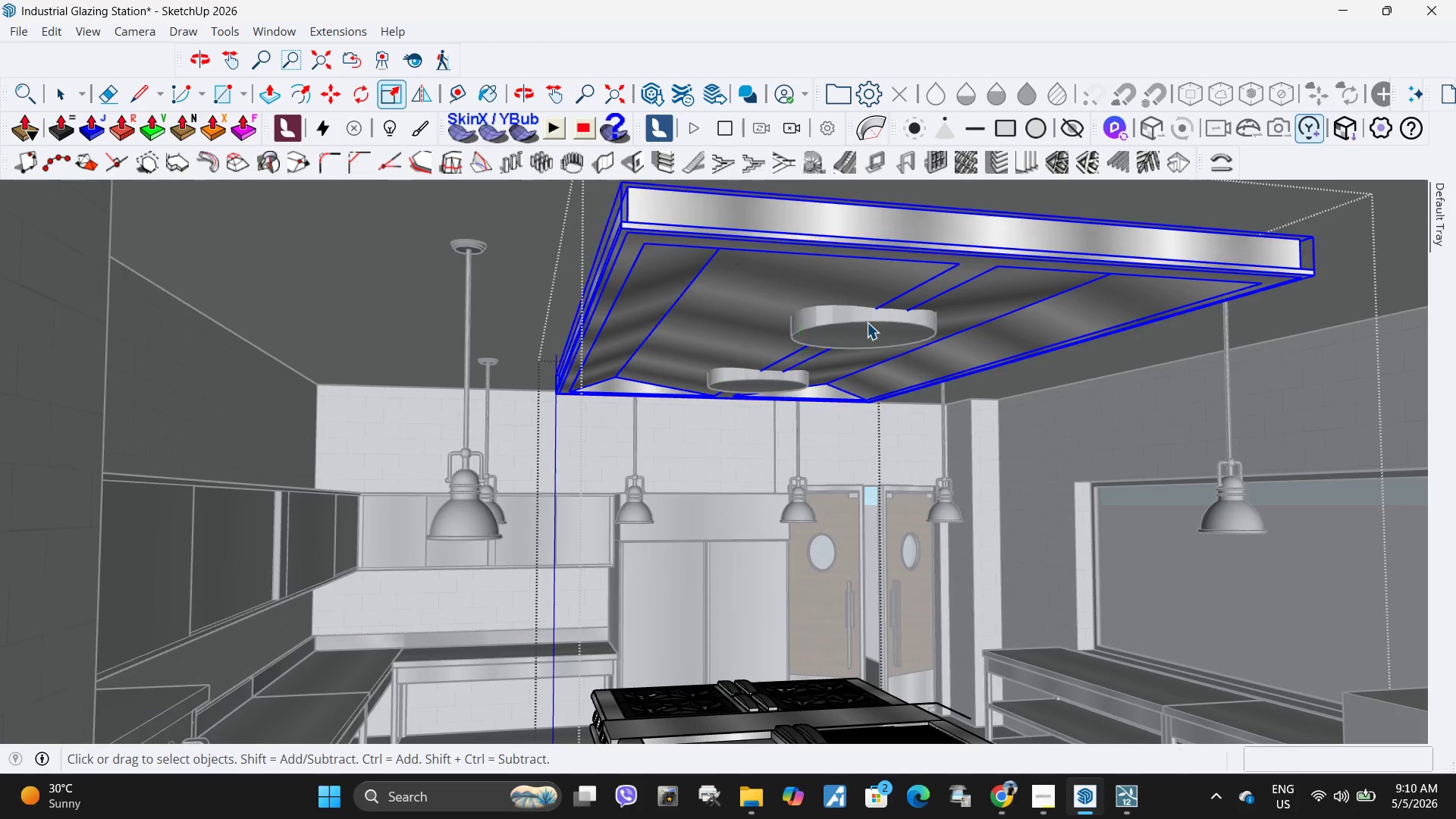 
key(Escape)
 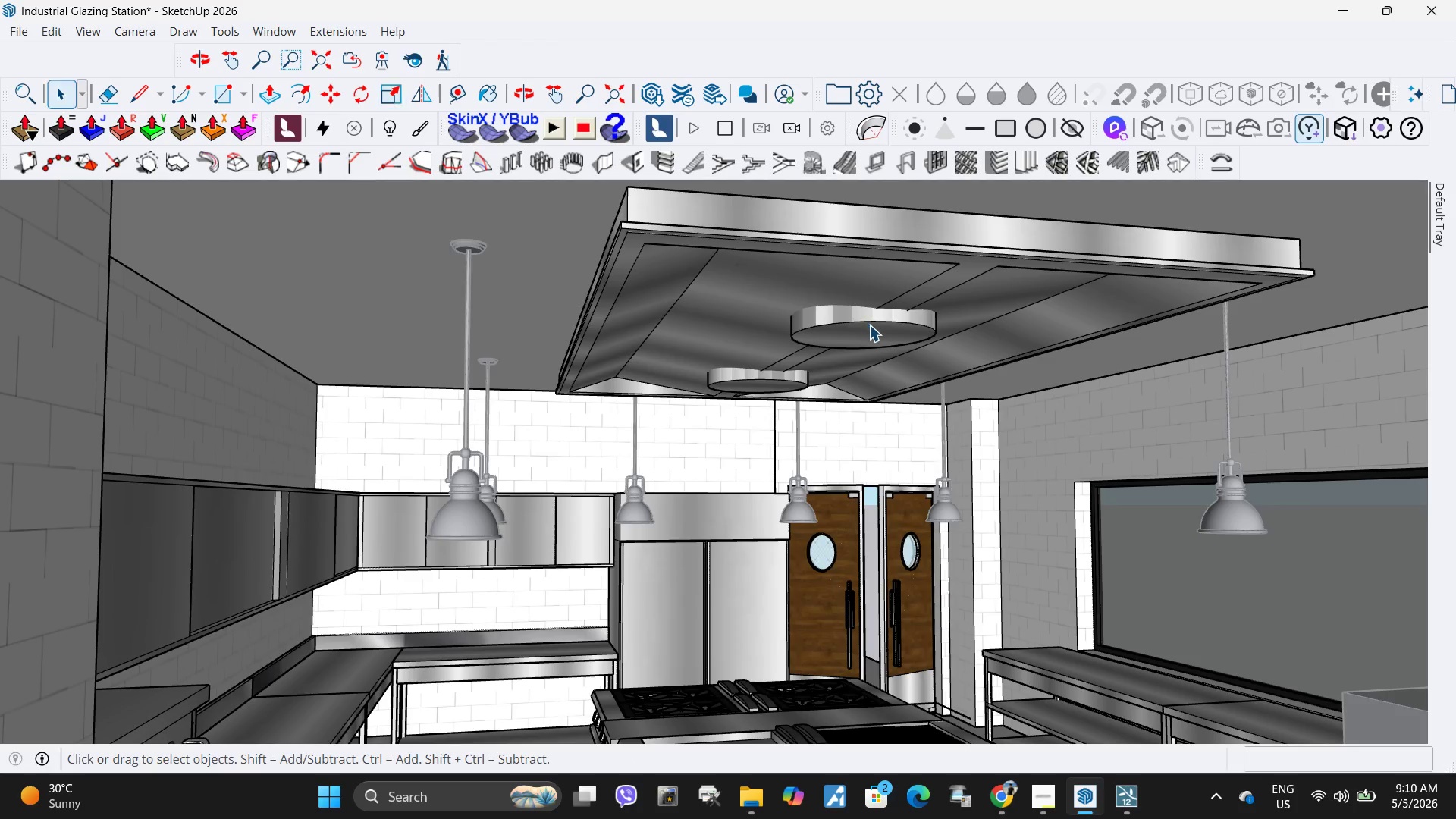 
left_click([869, 325])
 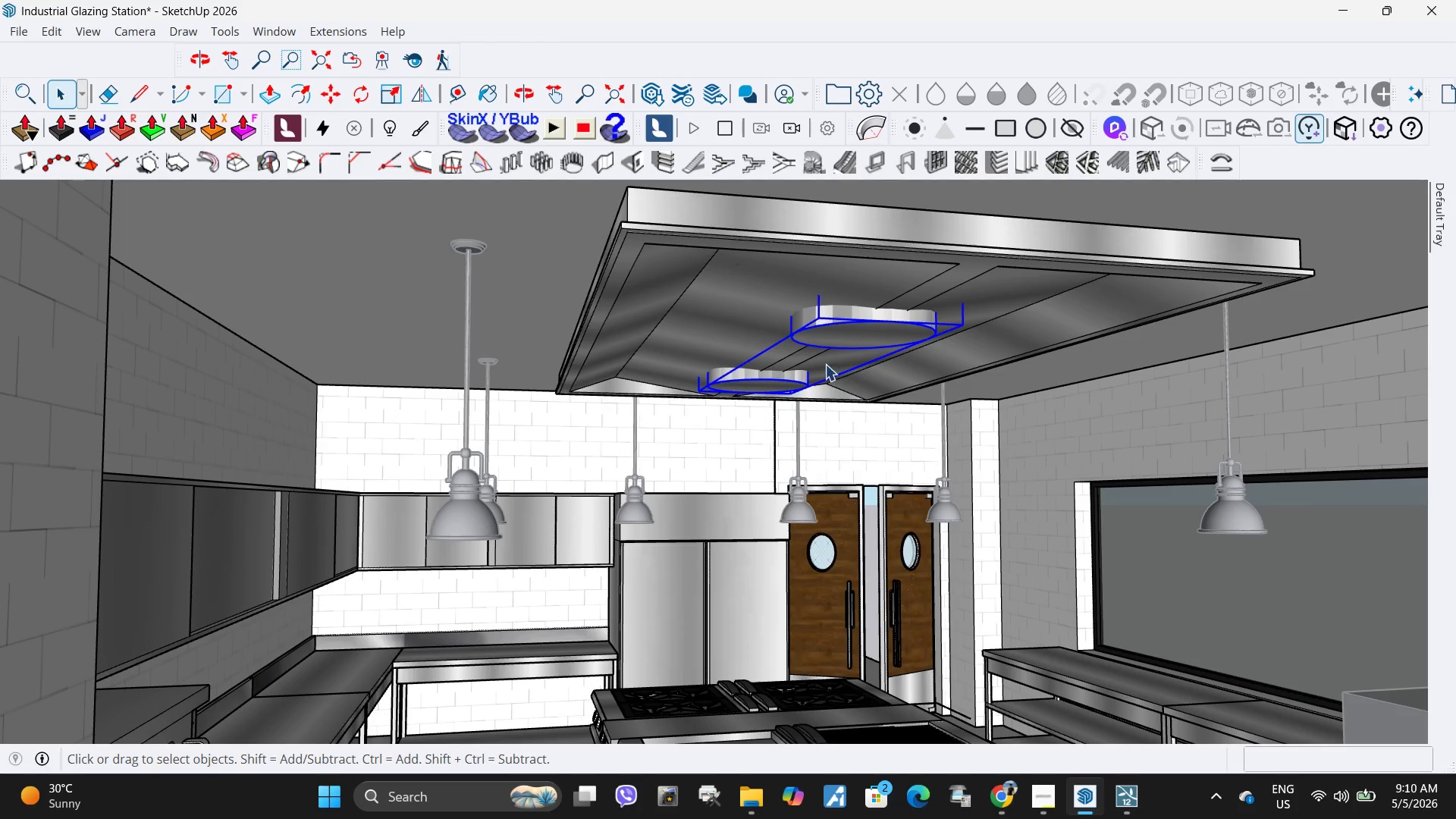 
key(M)
 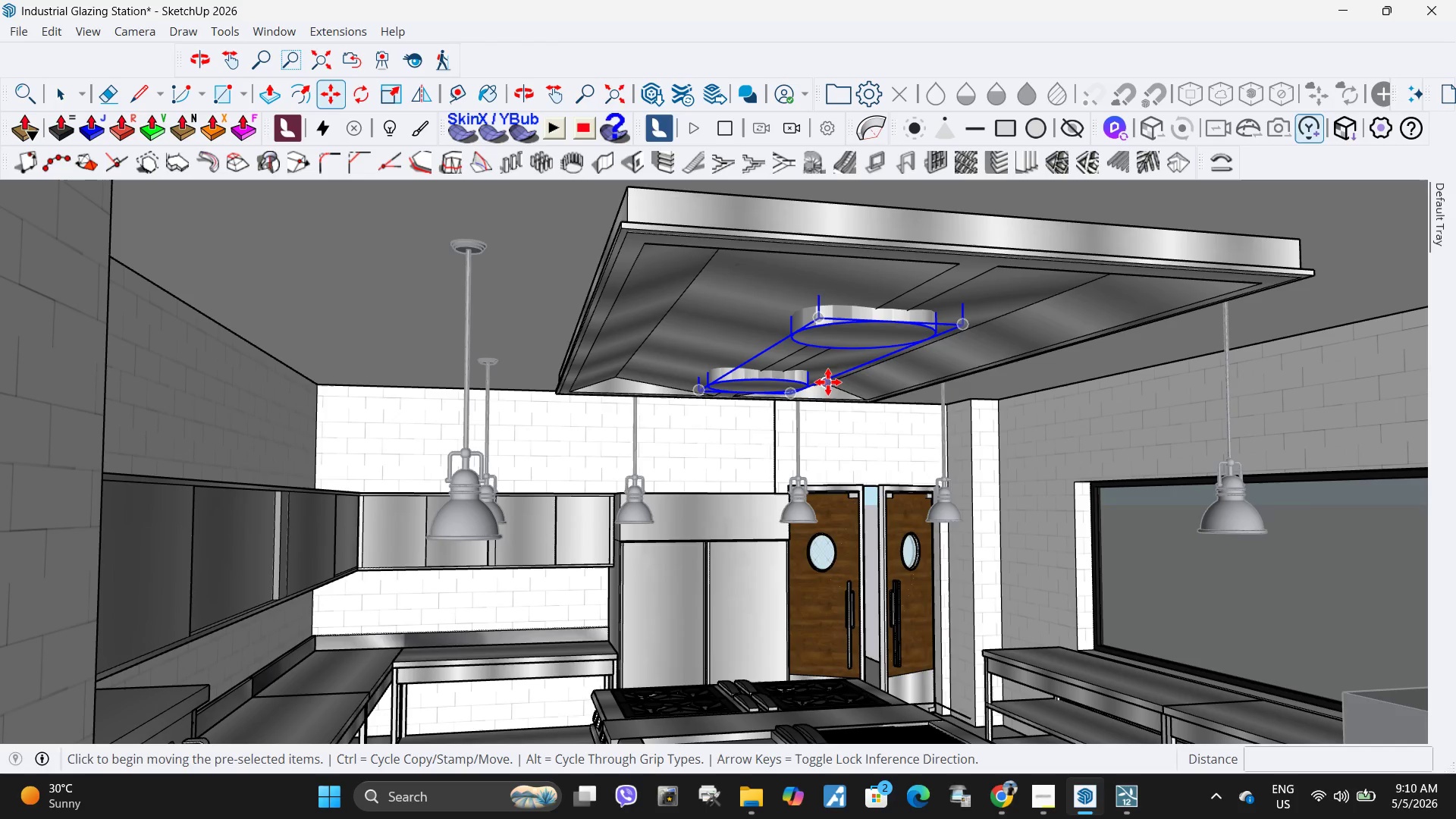 
left_click([817, 376])
 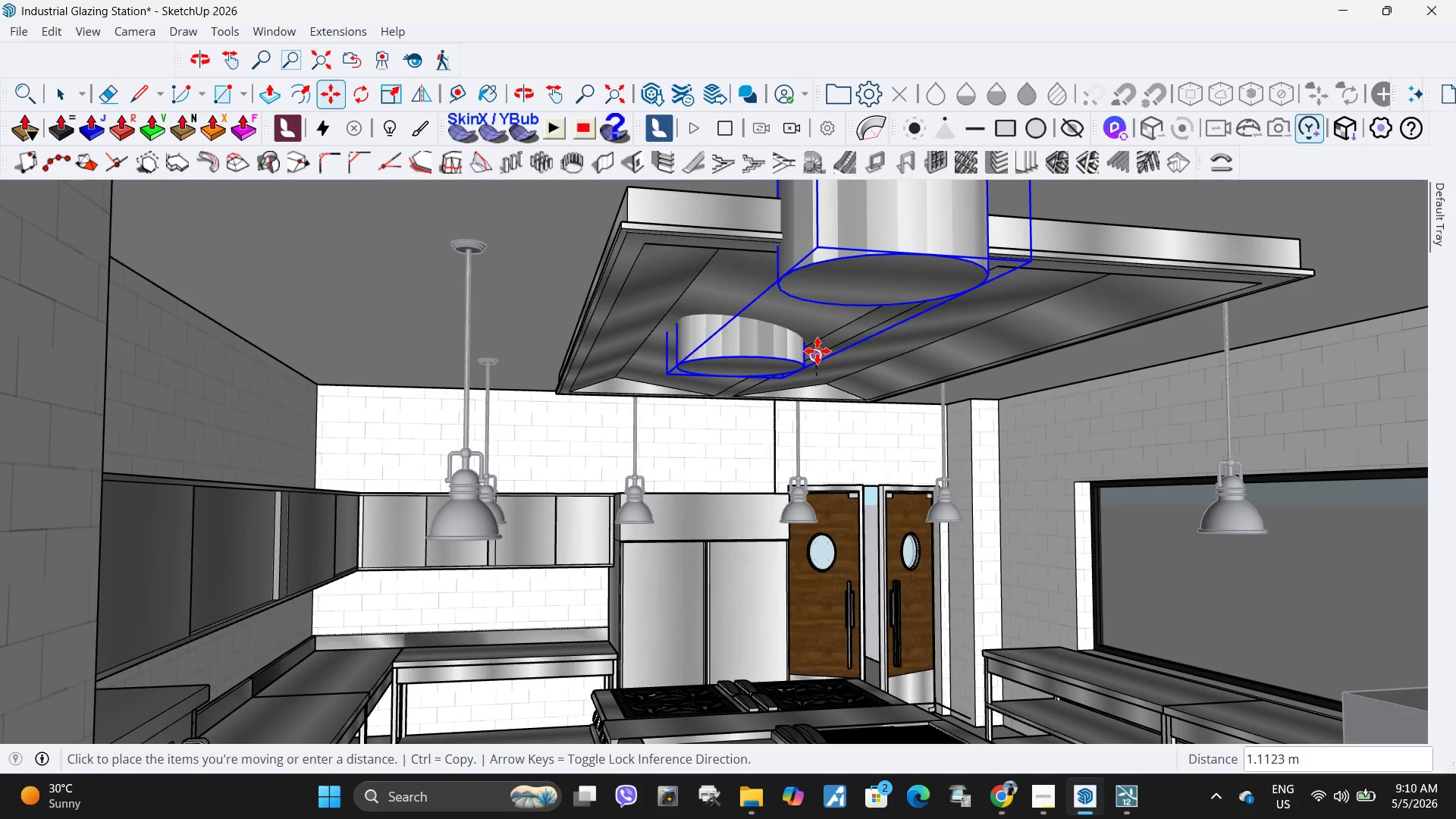 
key(Escape)
 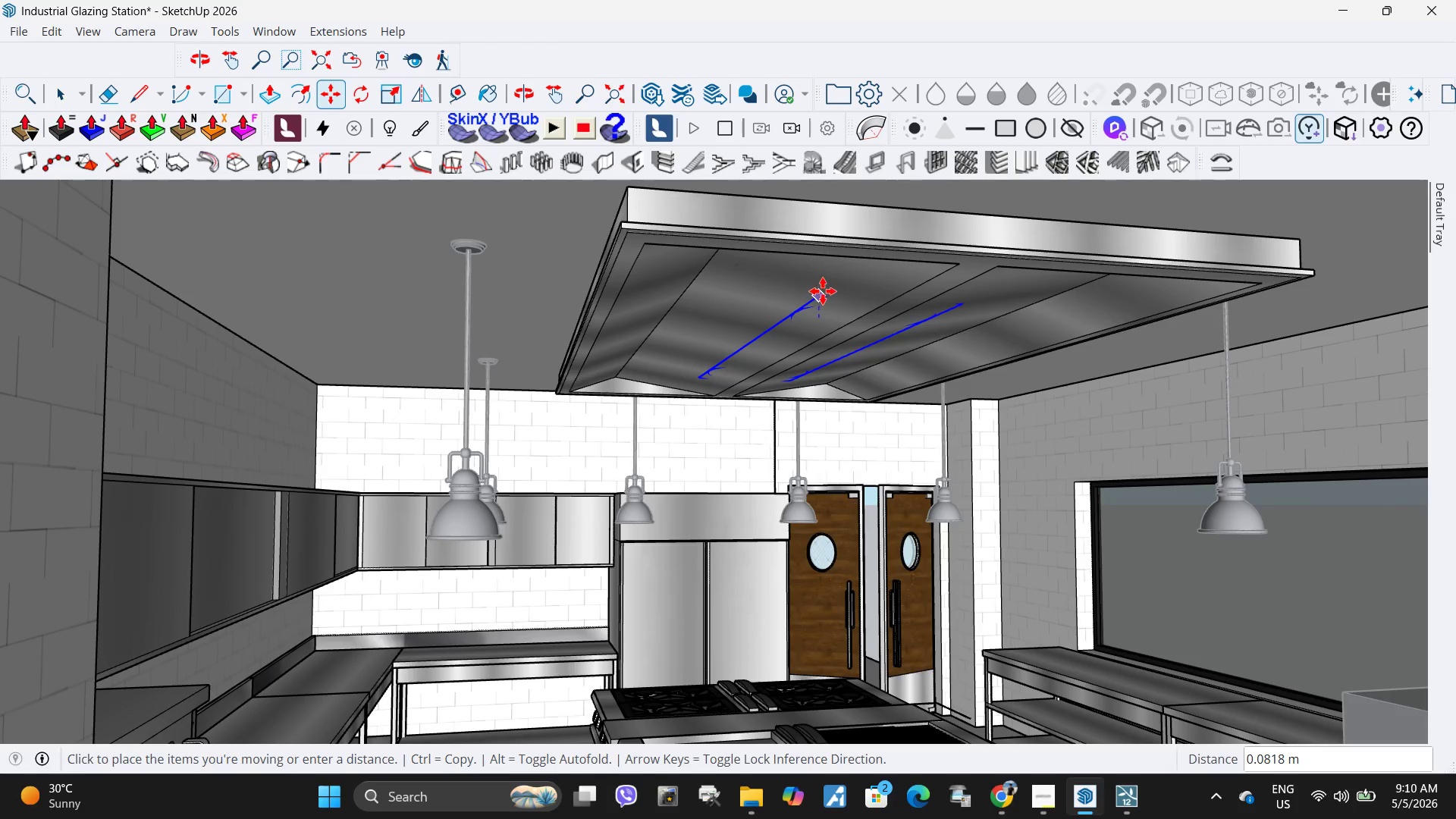 
left_click([822, 289])
 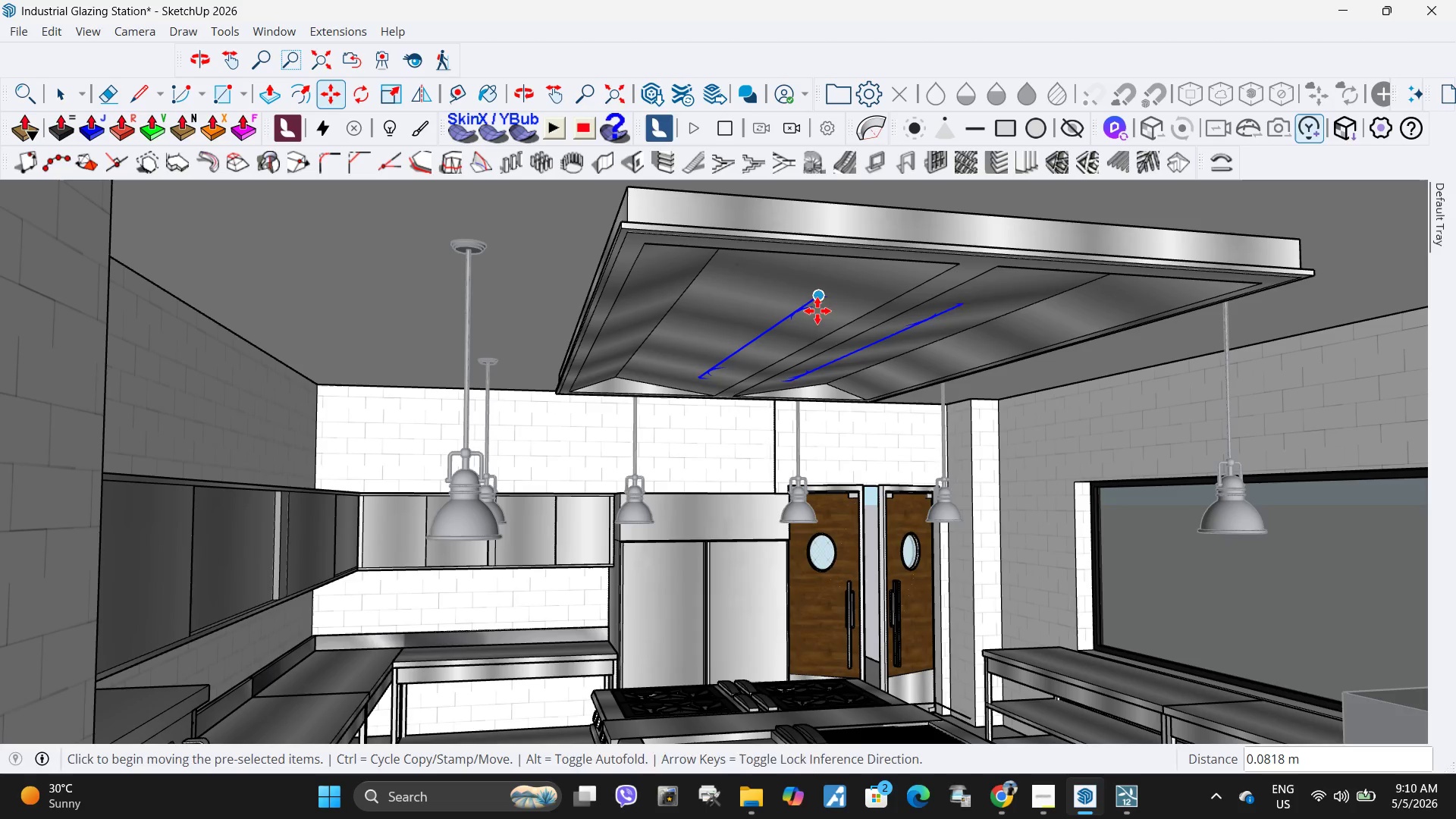 
left_click([822, 353])
 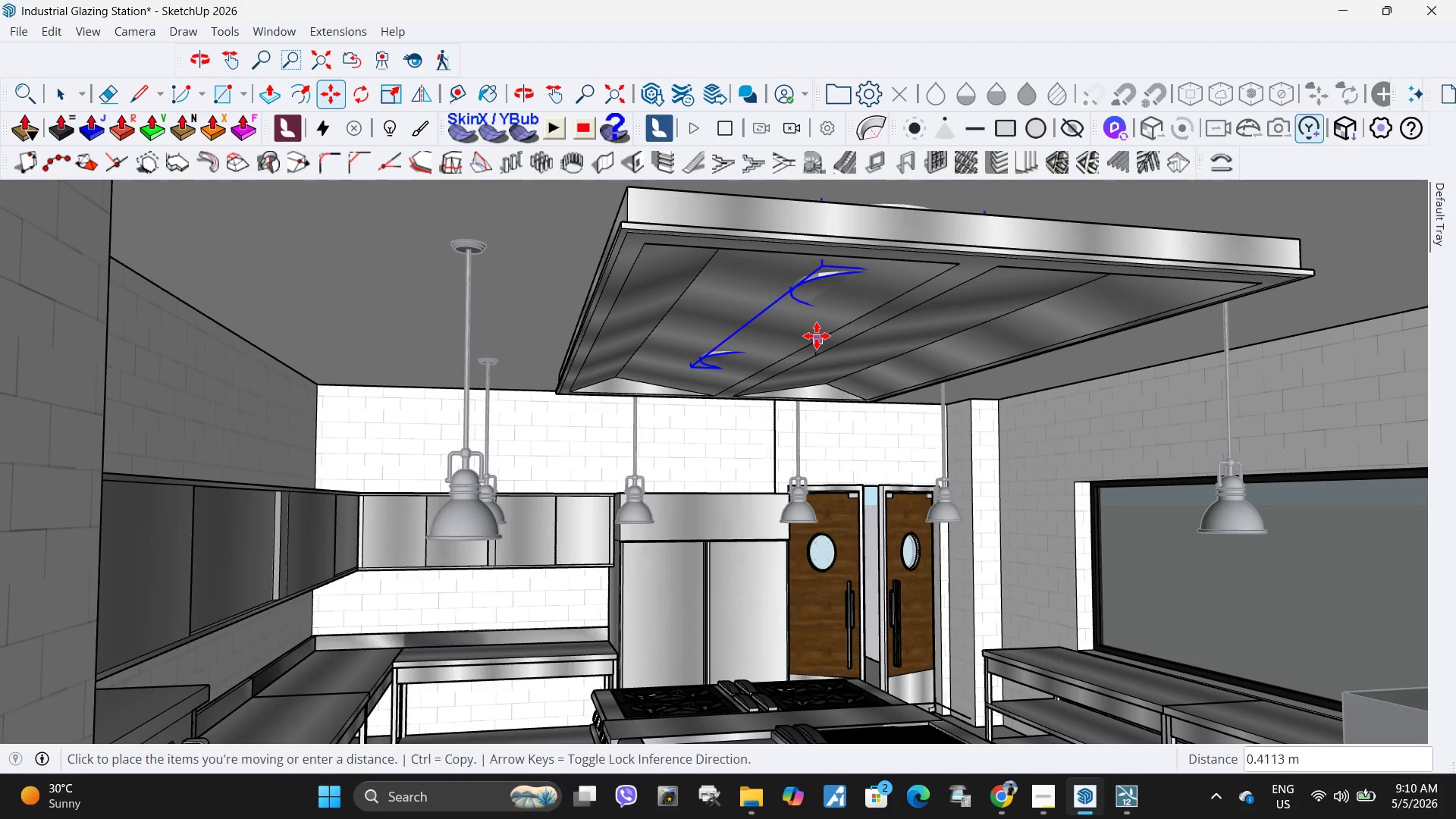 
key(Escape)
 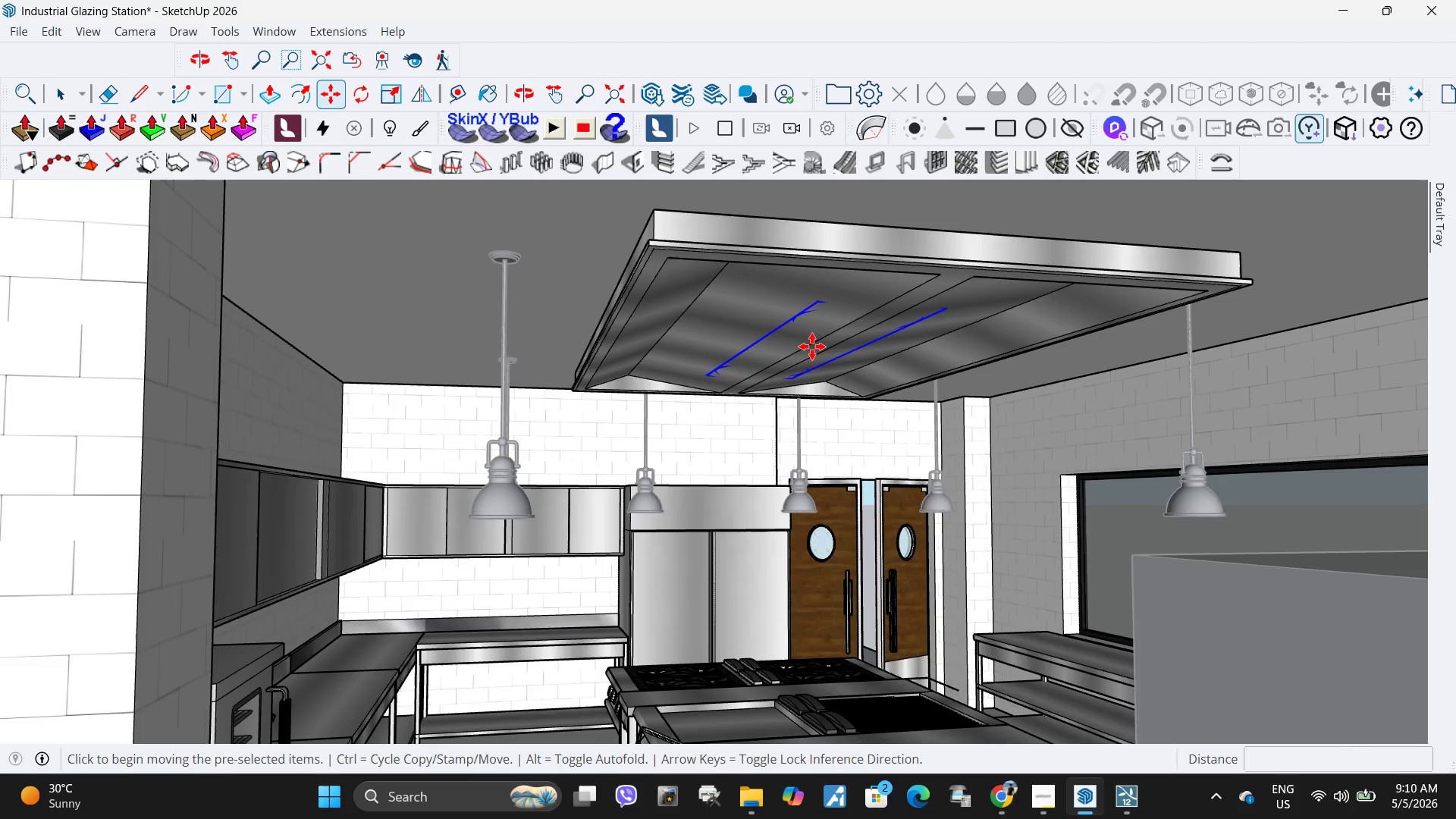 
scroll: coordinate [812, 347], scroll_direction: down, amount: 3.0
 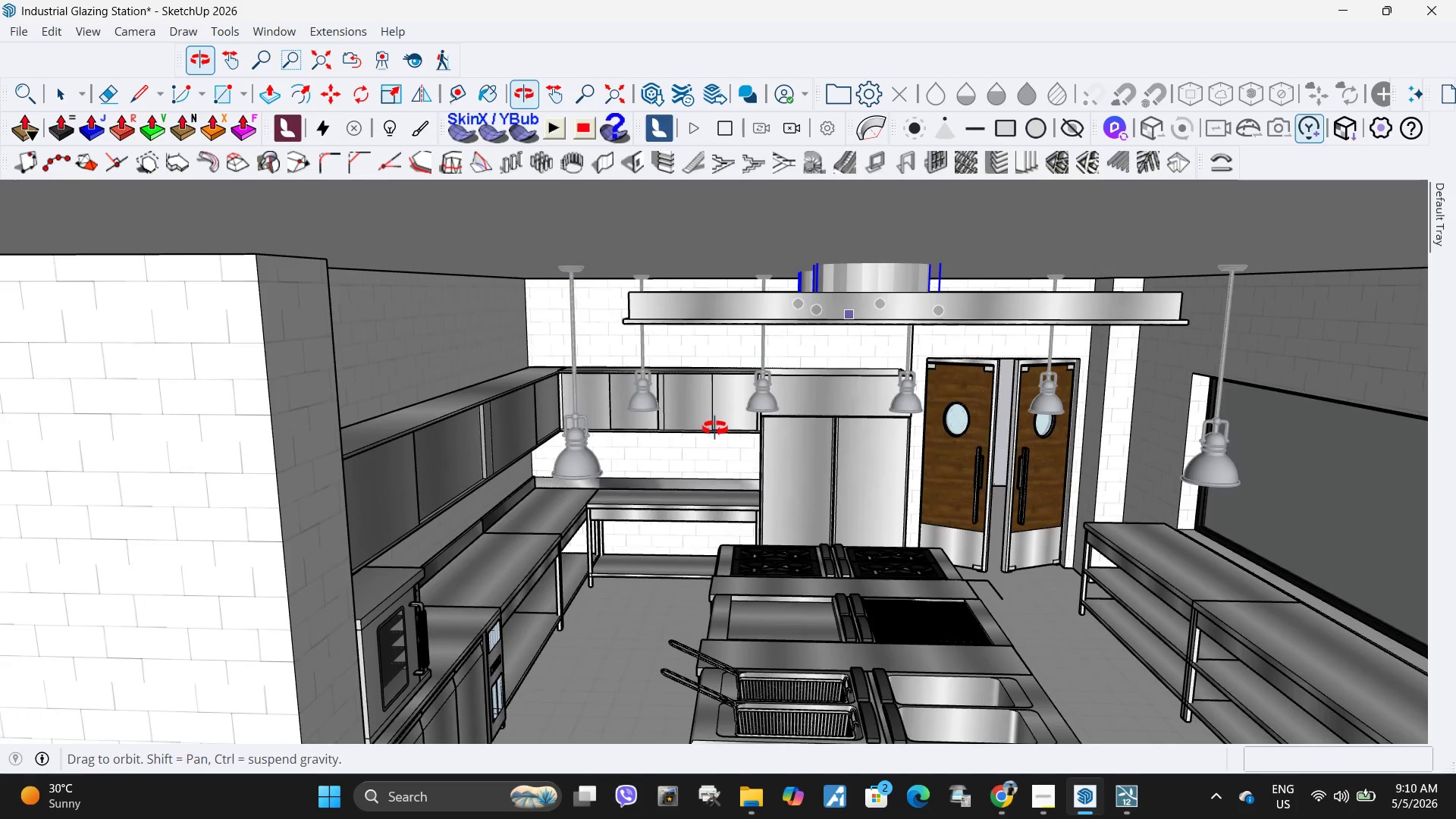 
left_click([885, 292])
 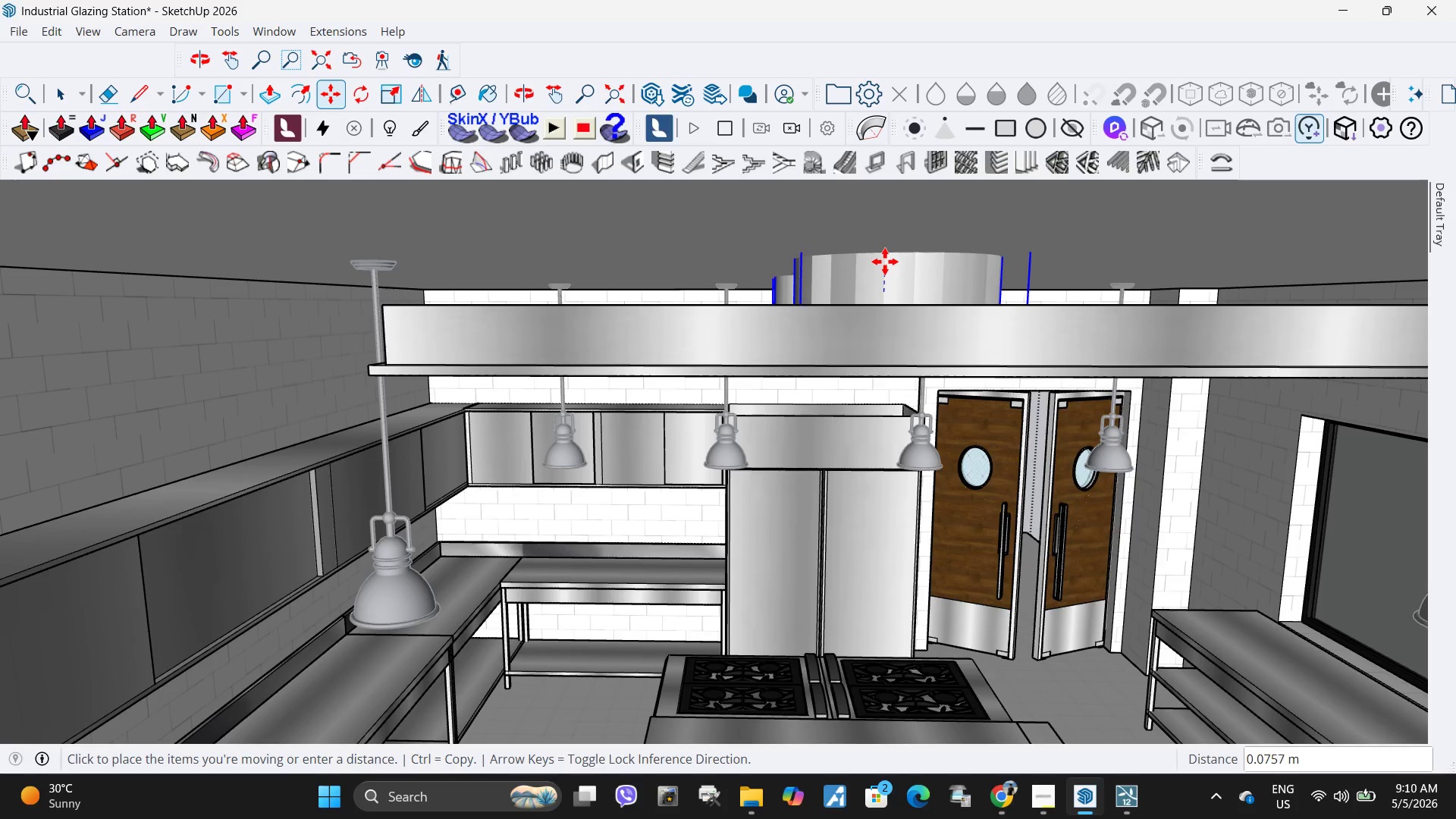 
scroll: coordinate [855, 278], scroll_direction: up, amount: 6.0
 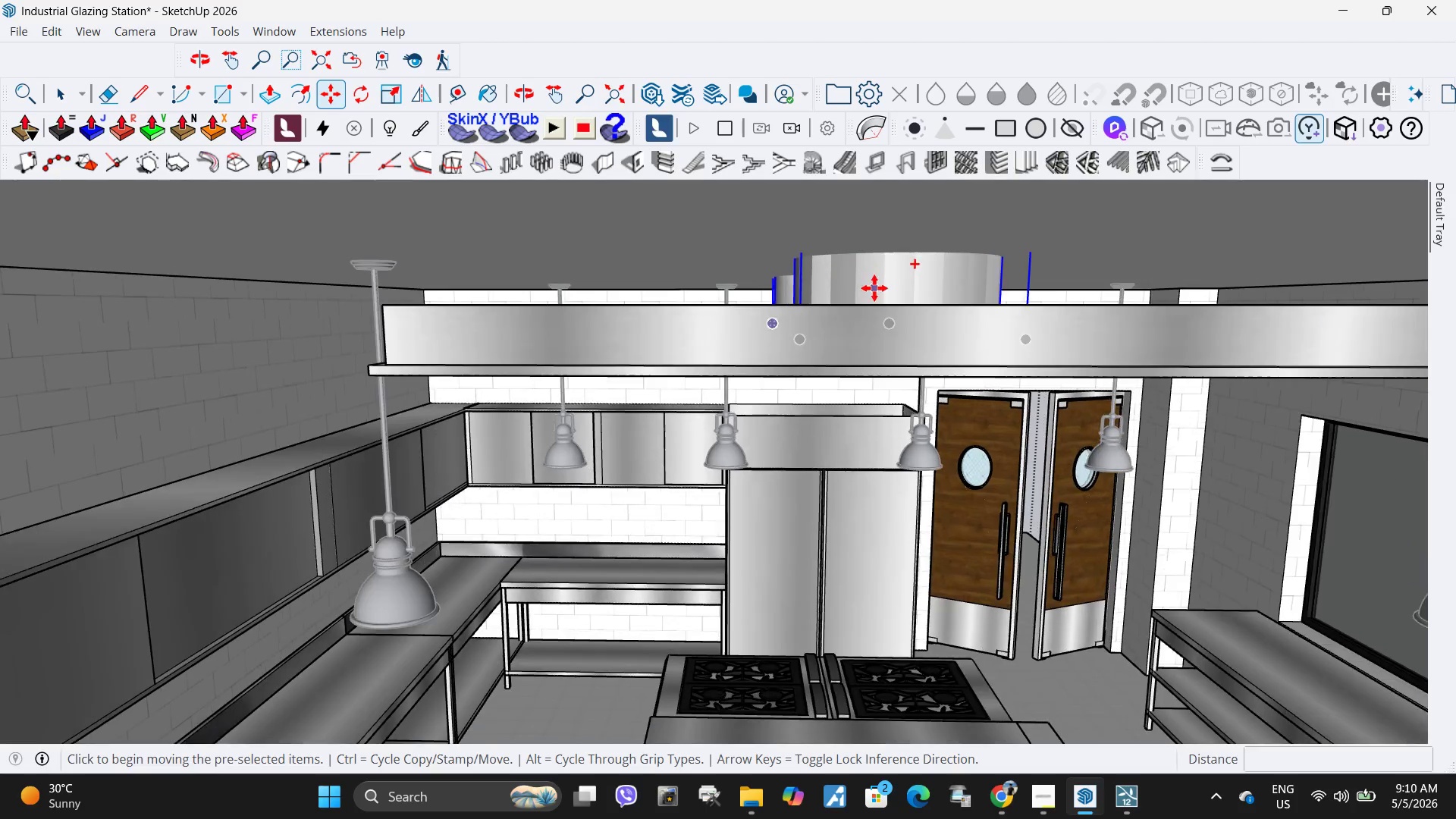 
left_click([885, 262])
 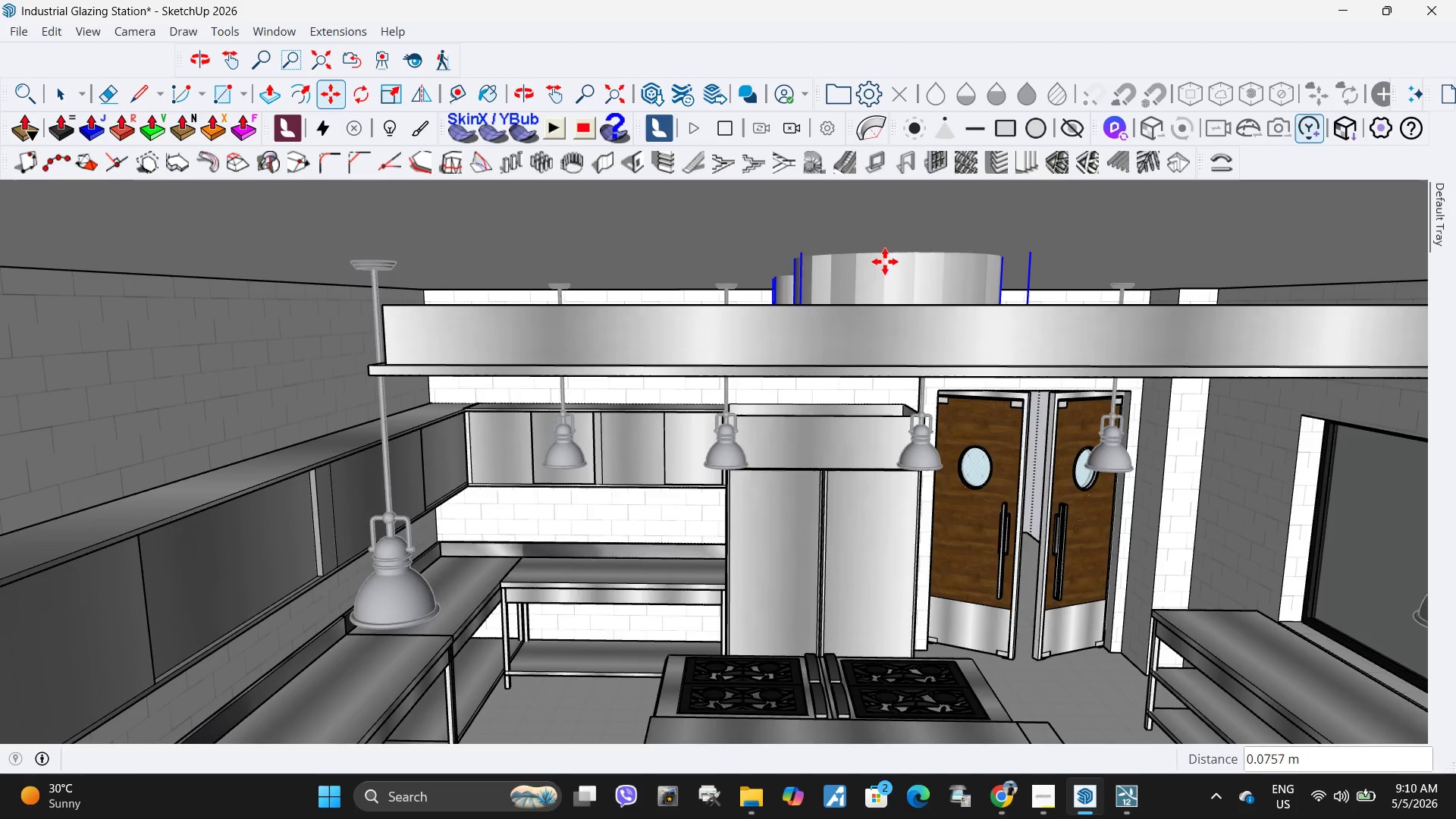 
scroll: coordinate [877, 284], scroll_direction: down, amount: 3.0
 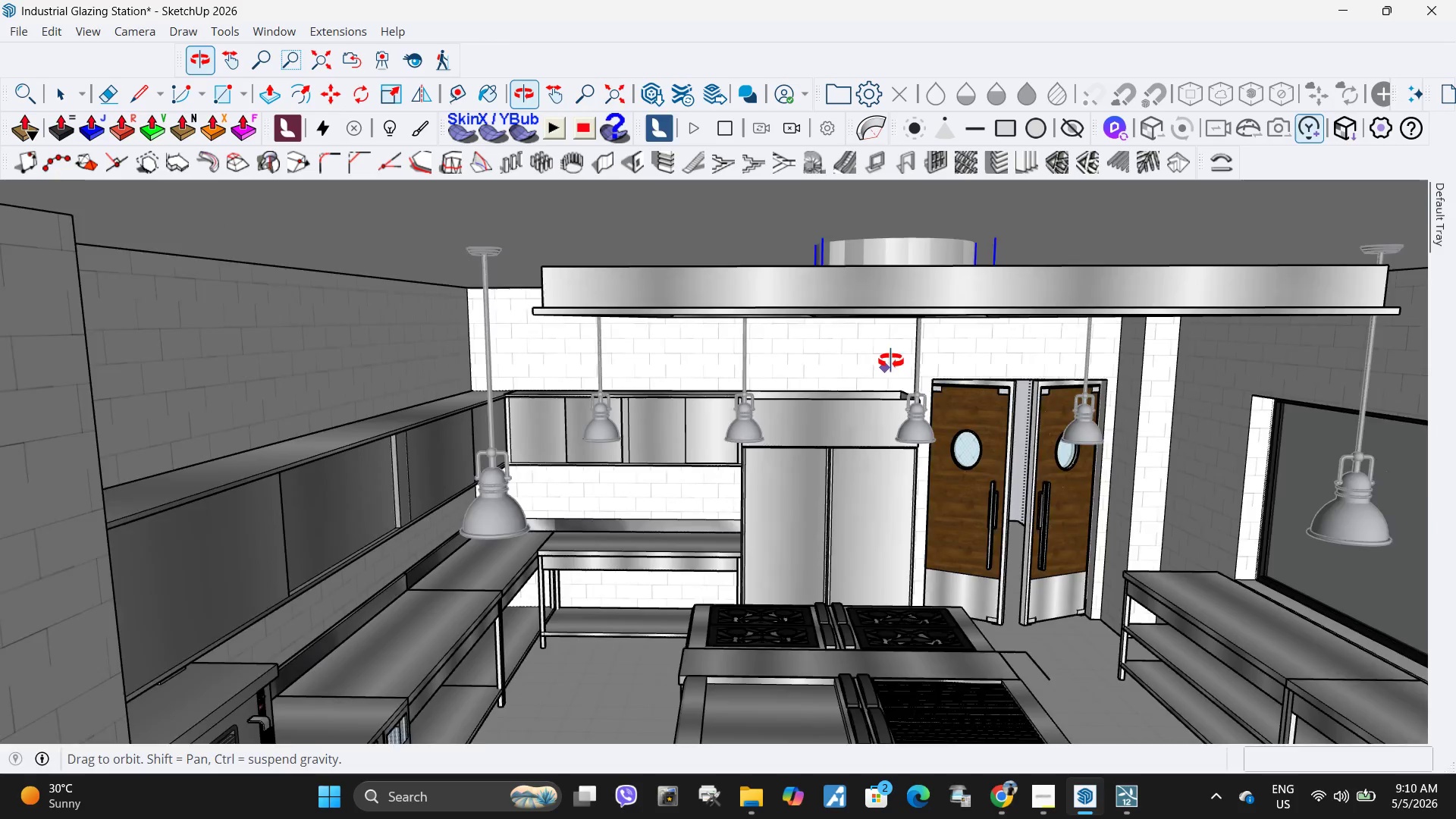 
key(Space)
 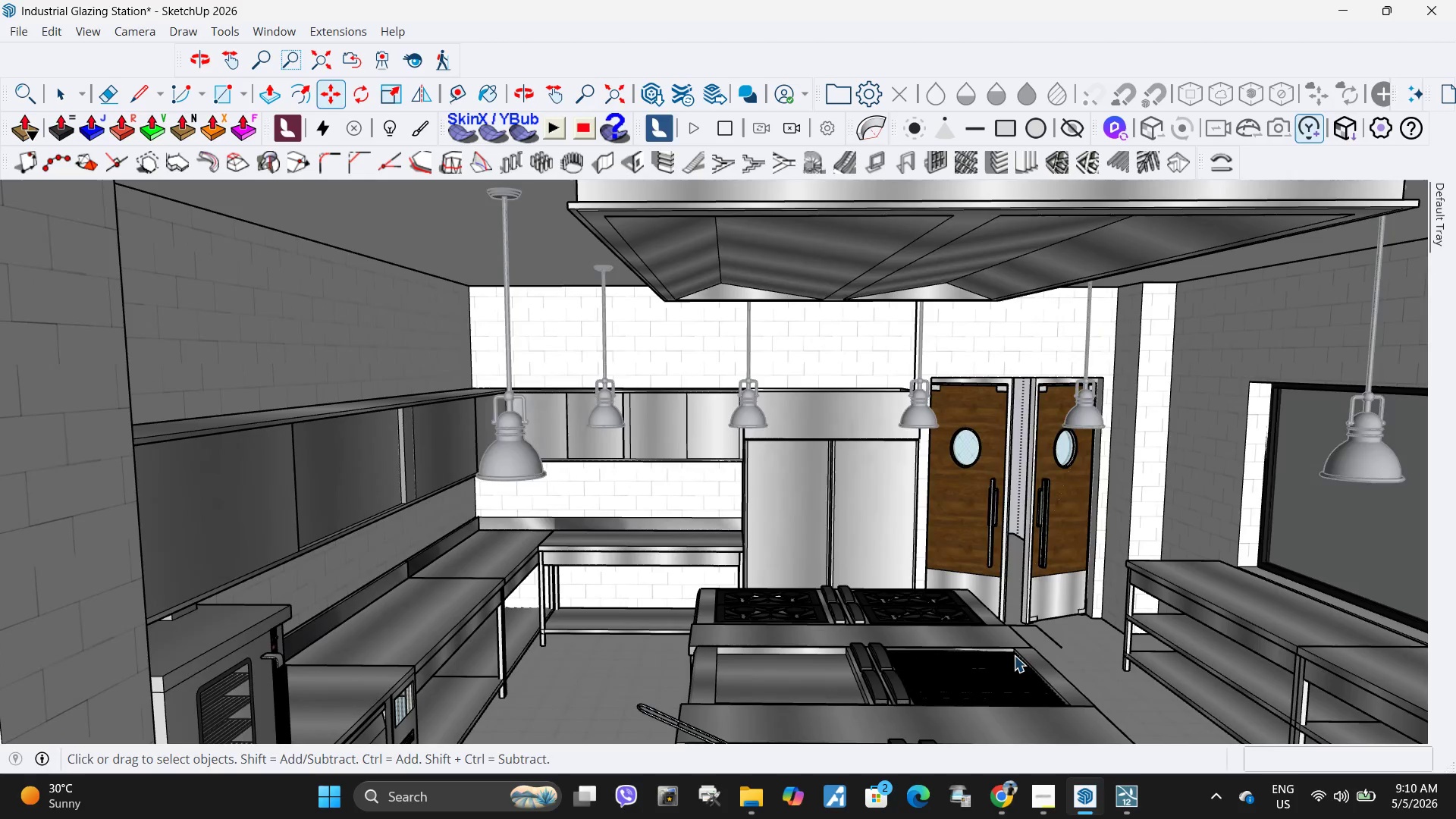 
key(Escape)
 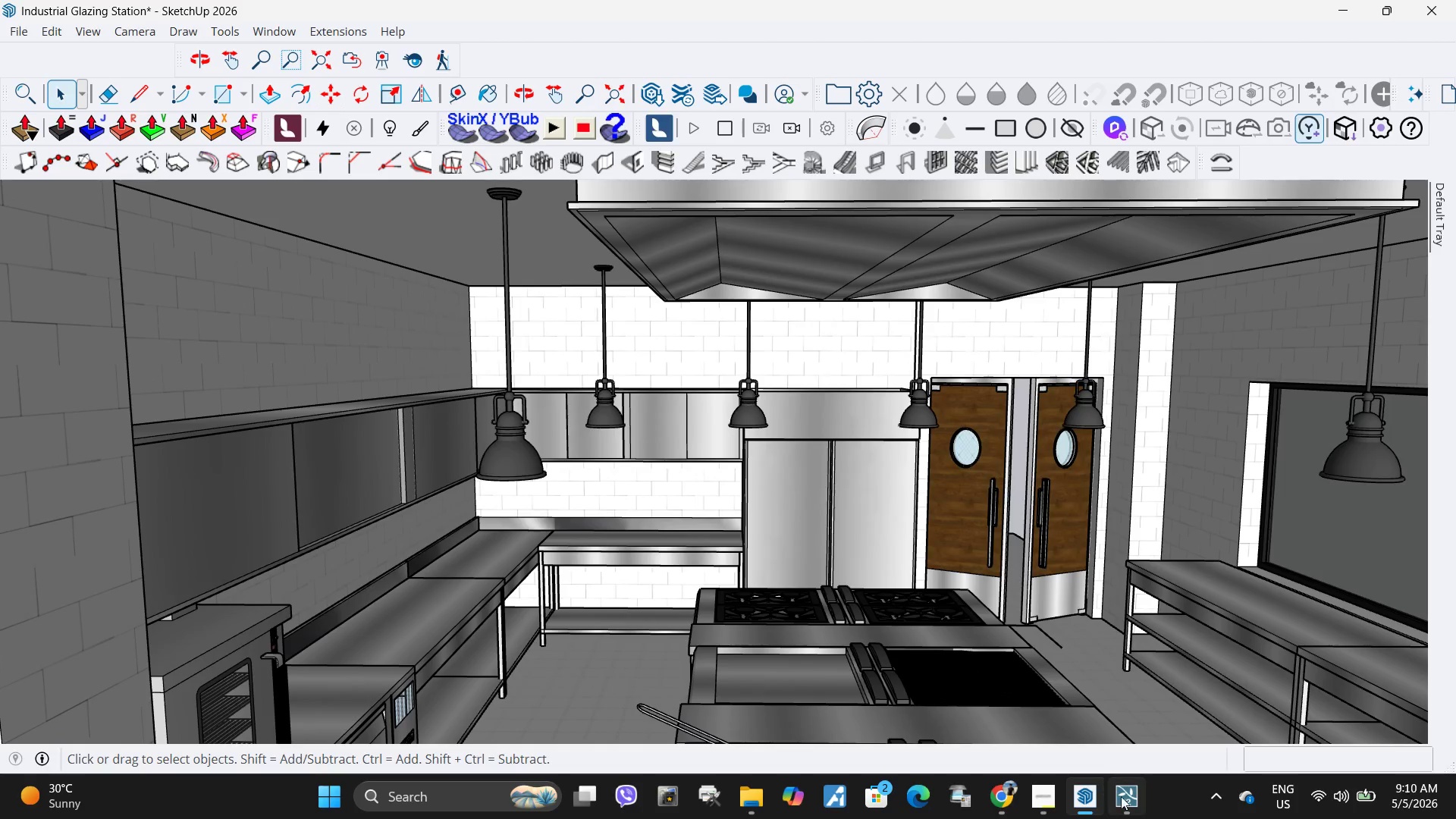 
left_click([1122, 798])
 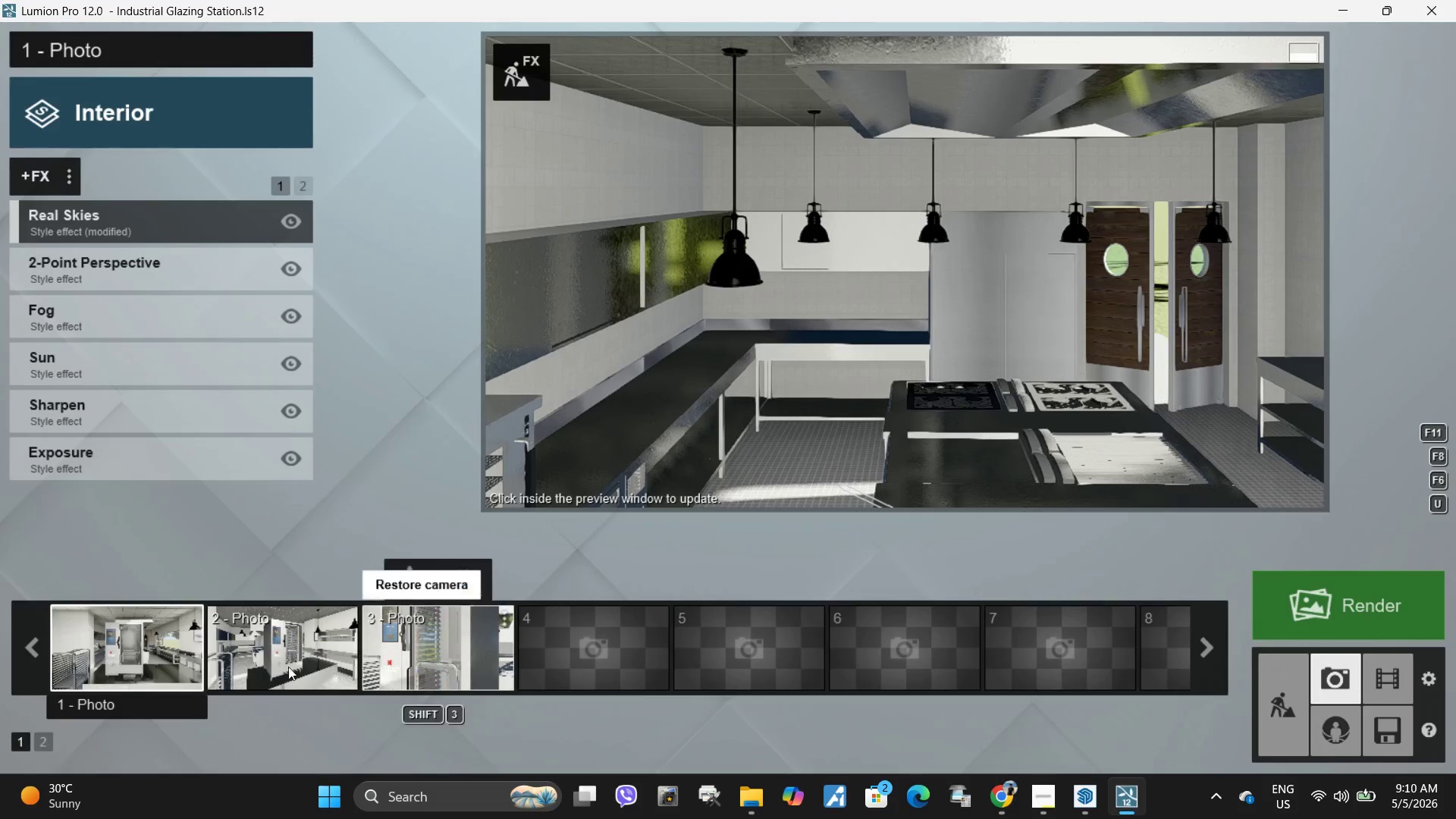 
left_click([105, 645])
 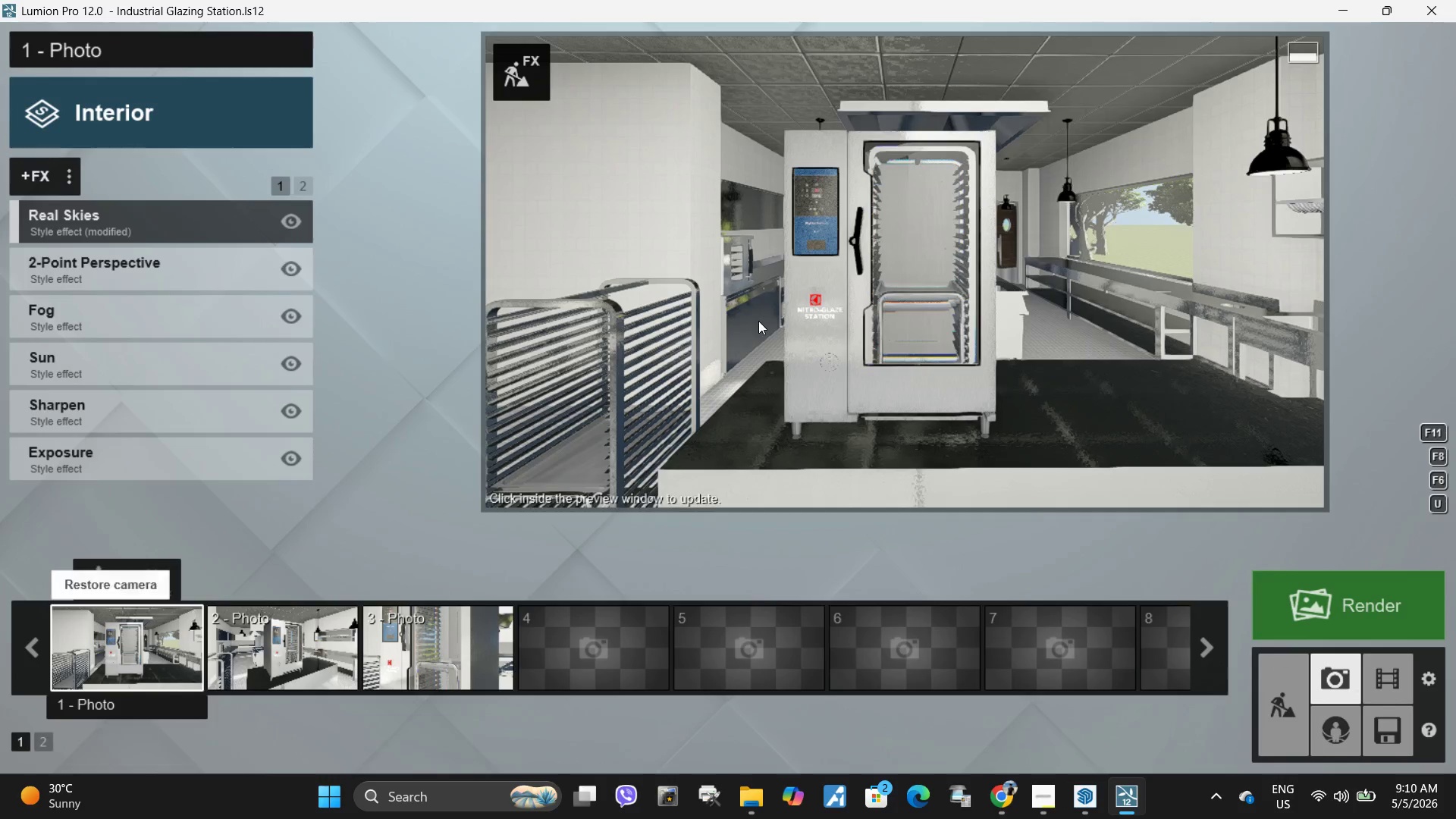 
left_click([812, 284])
 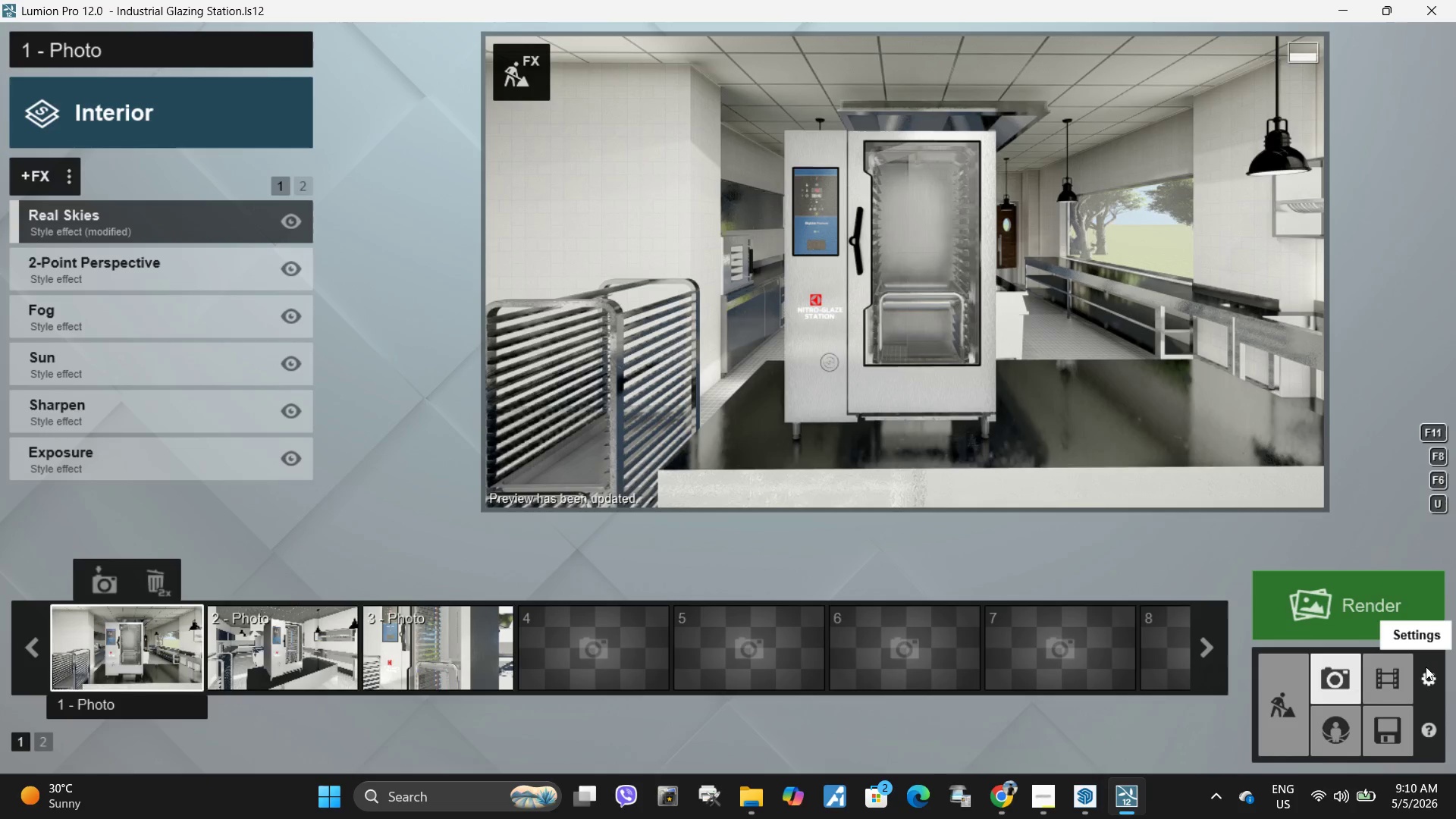 
left_click([297, 653])
 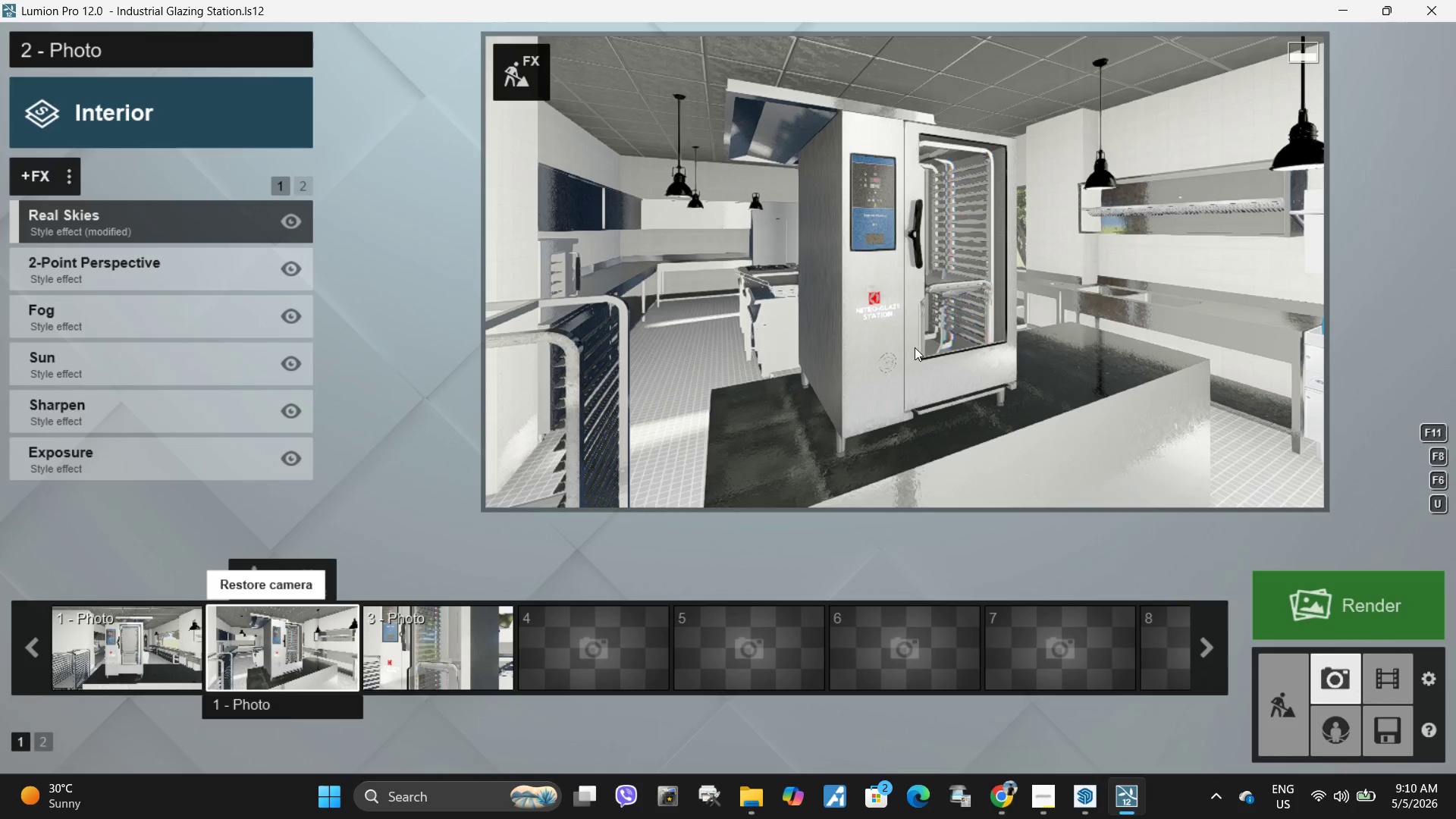 
left_click([935, 334])
 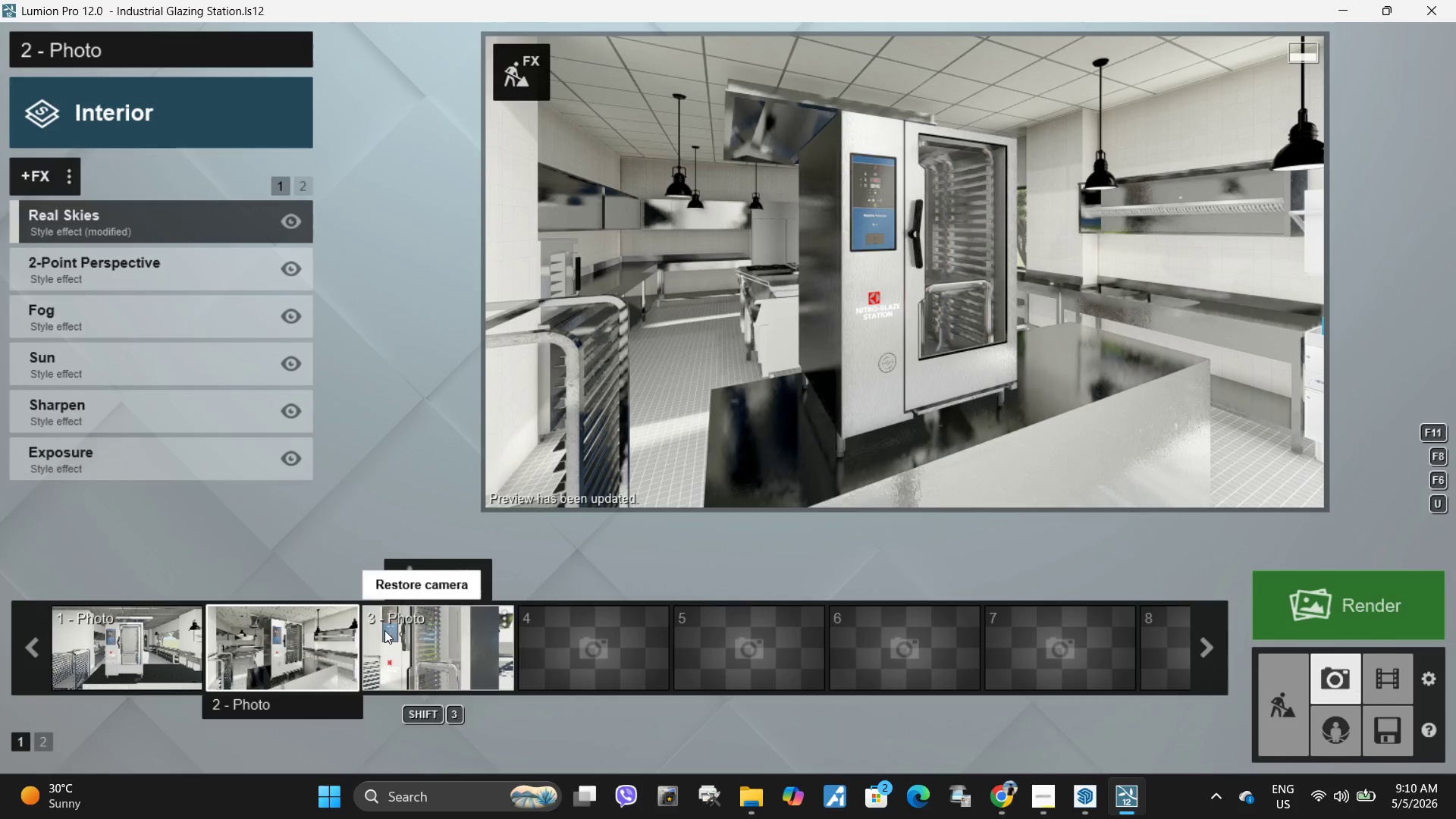 
double_click([783, 354])
 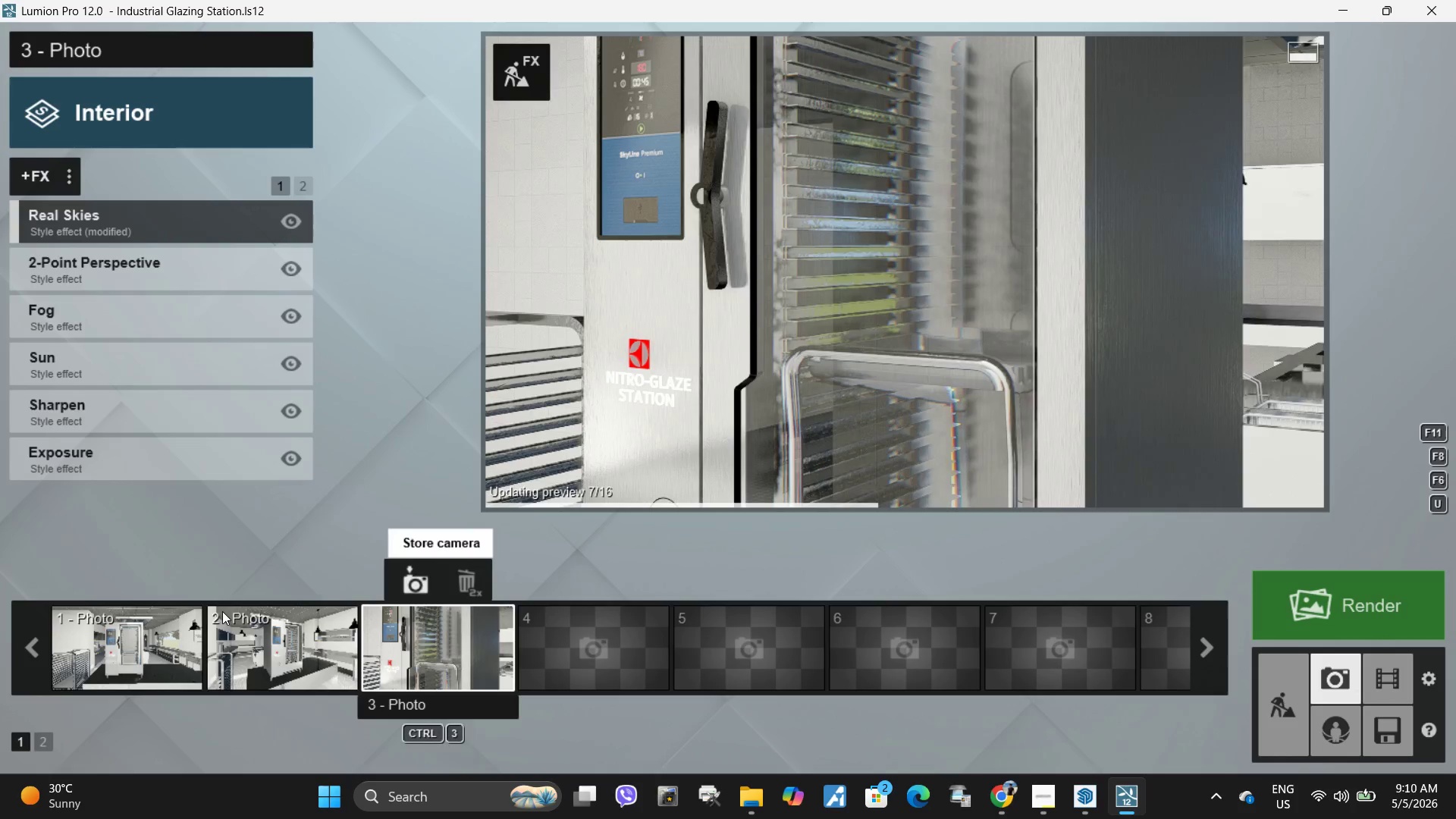 
left_click([165, 632])
 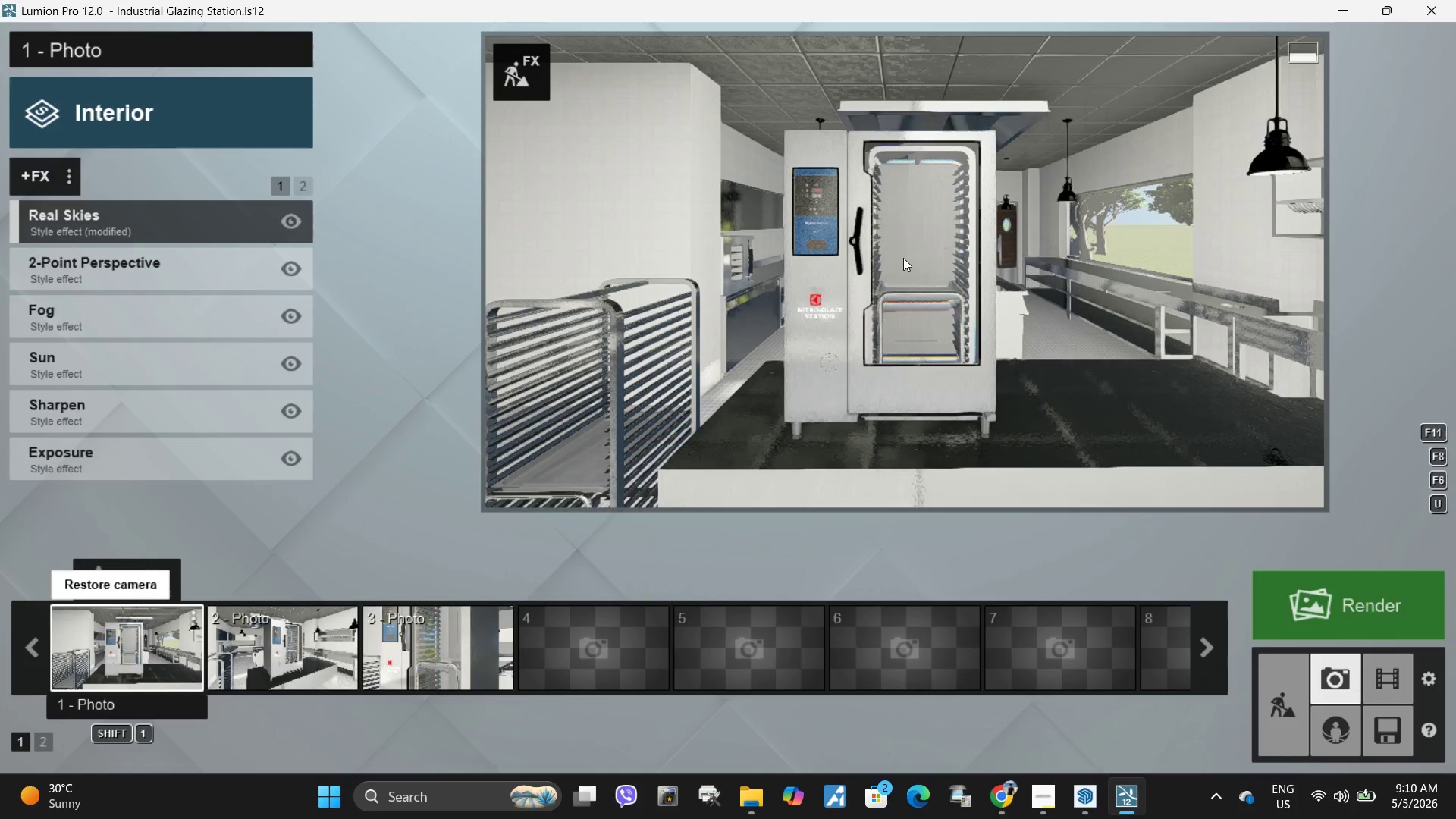 
left_click([906, 258])
 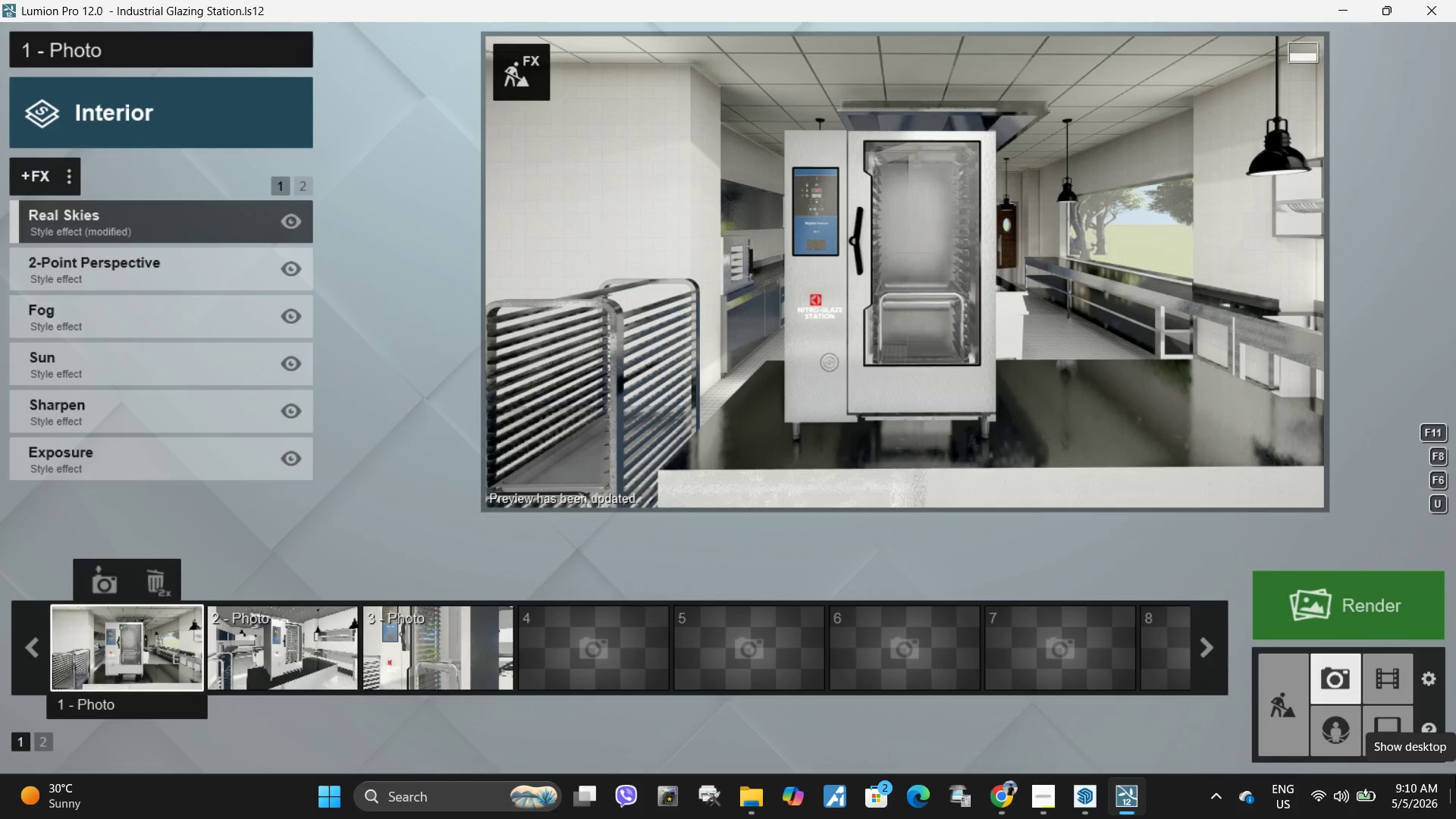 
wait(9.14)
 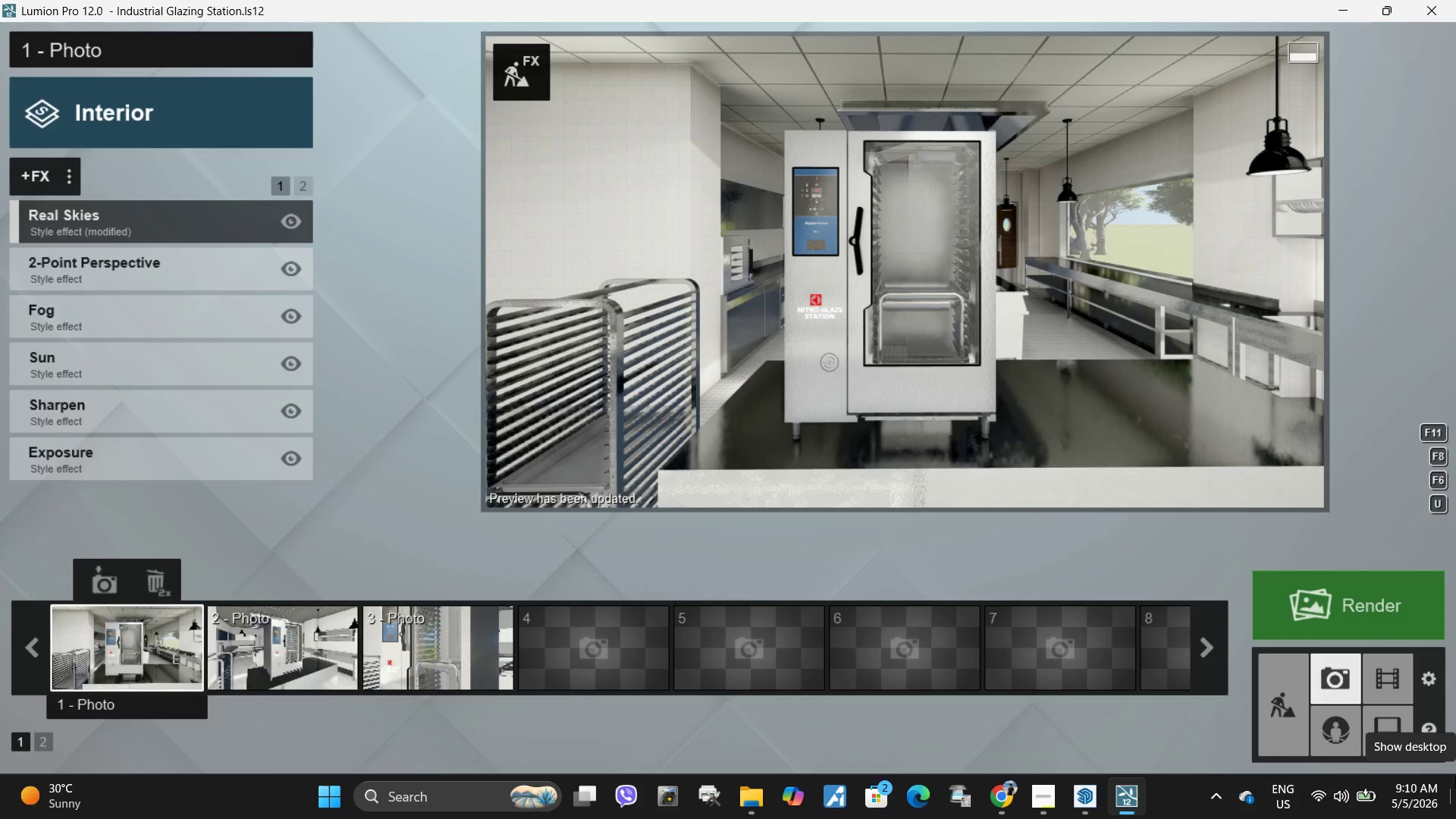 
left_click([1395, 754])
 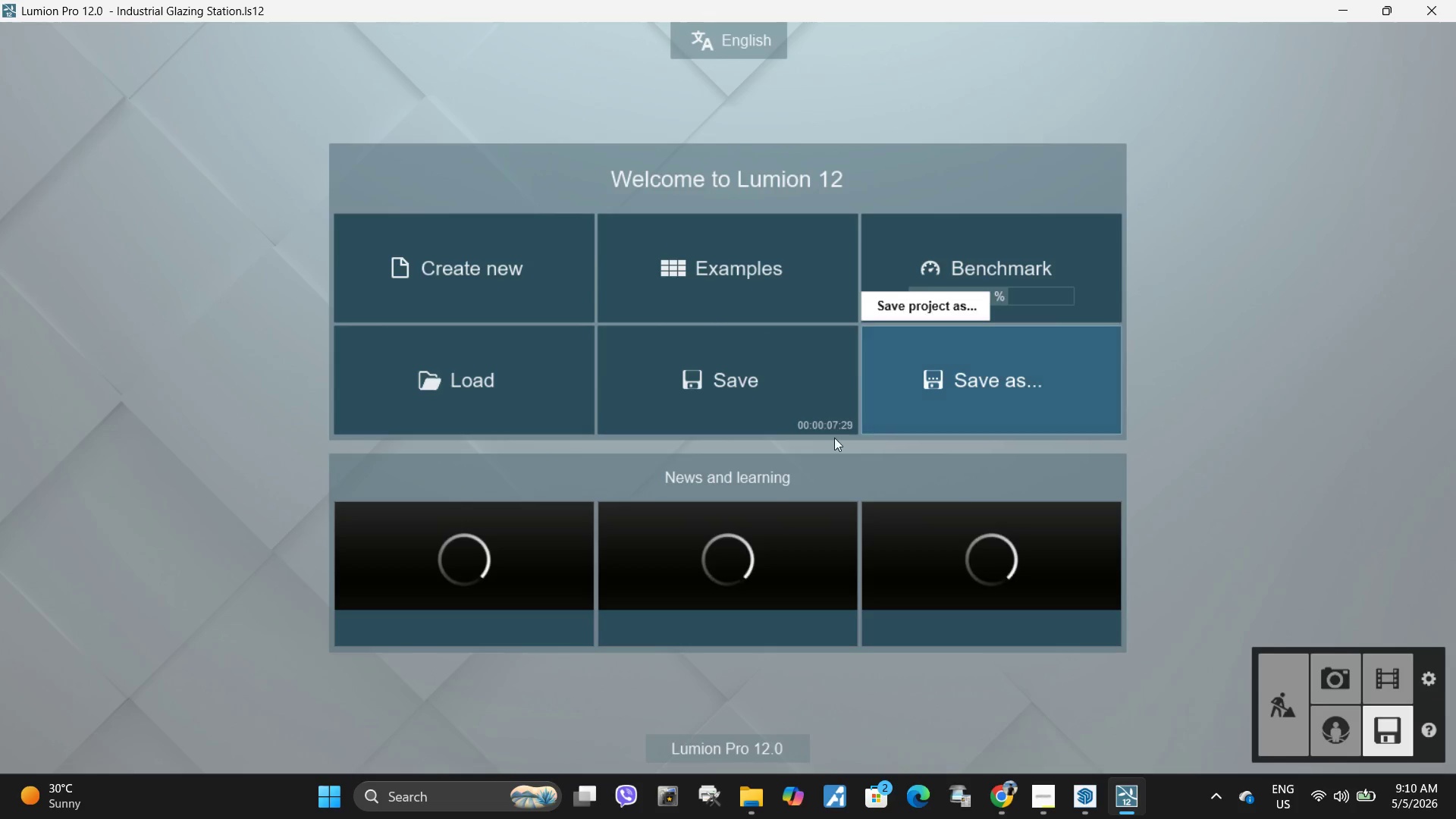 
left_click([762, 407])
 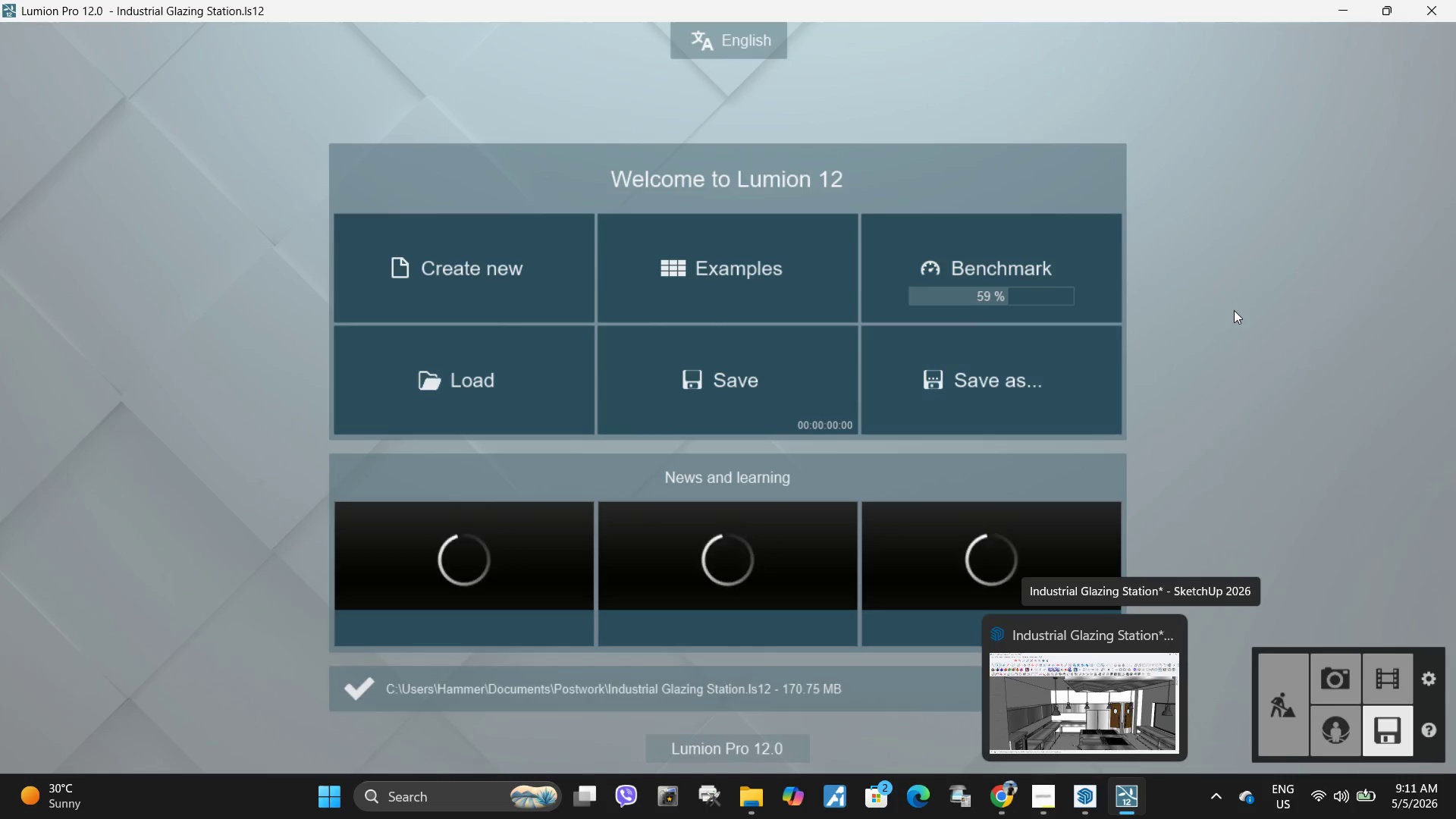 
left_click([1071, 802])
 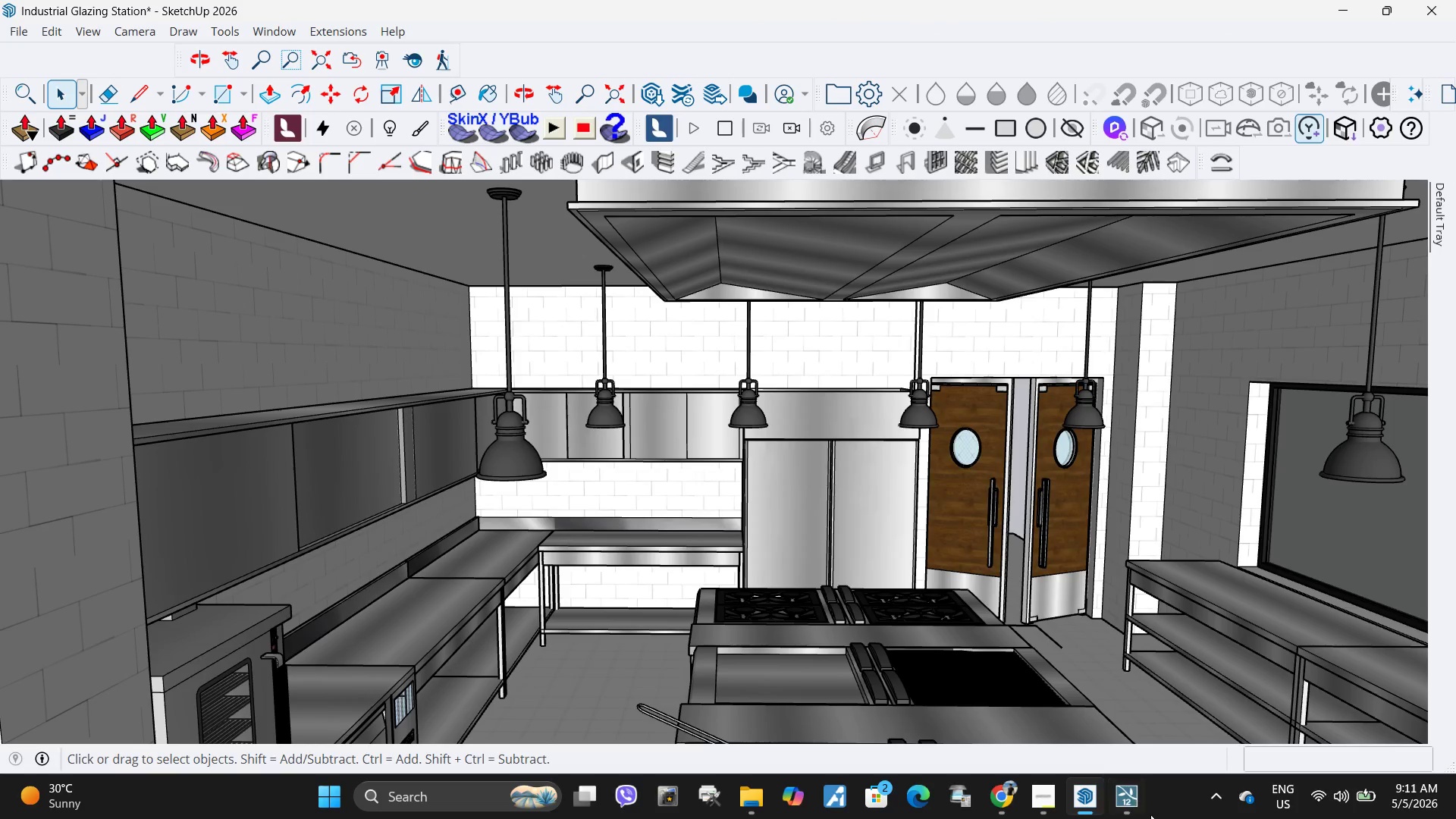 
left_click([1112, 806])
 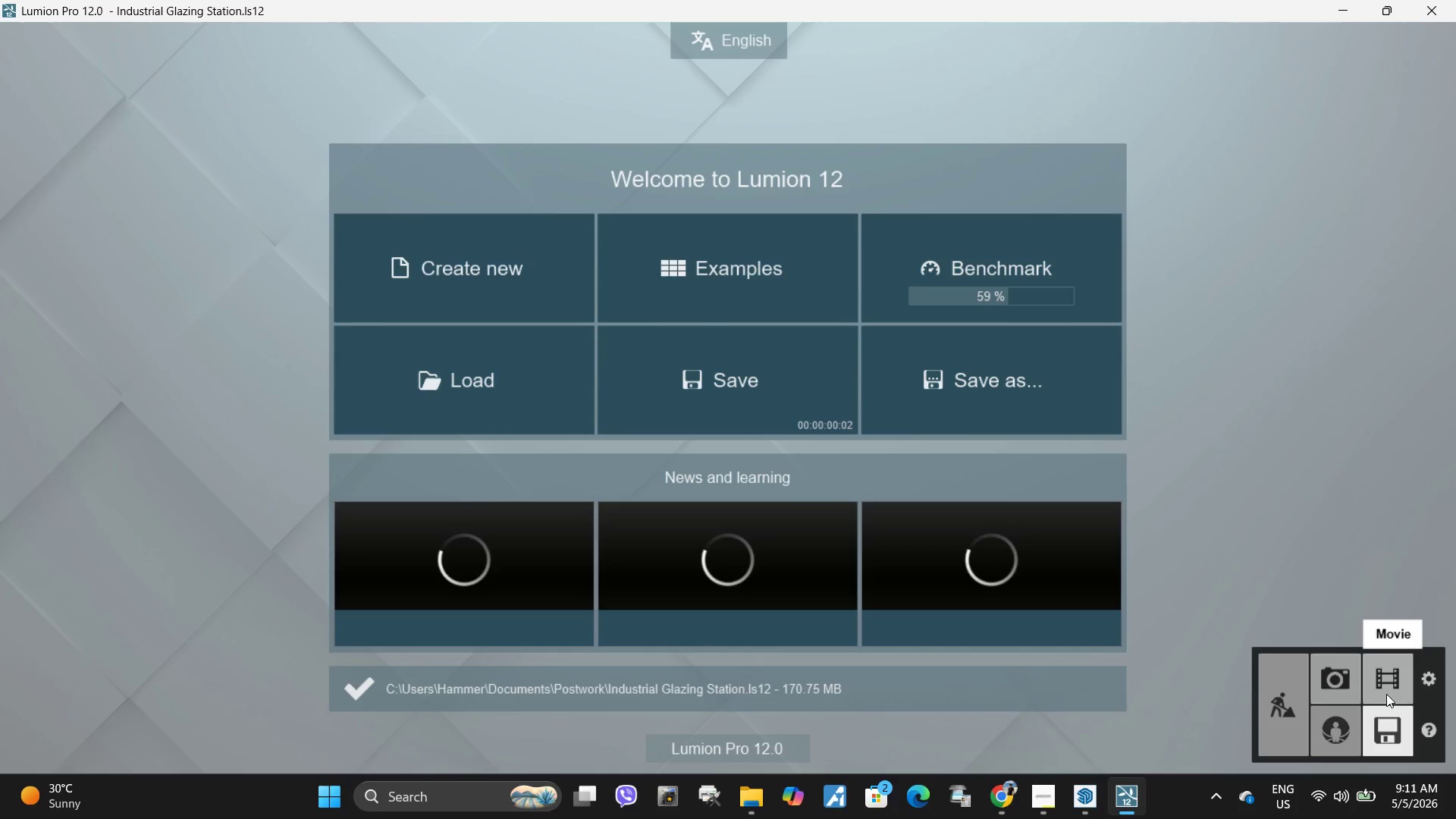 
left_click([1321, 683])
 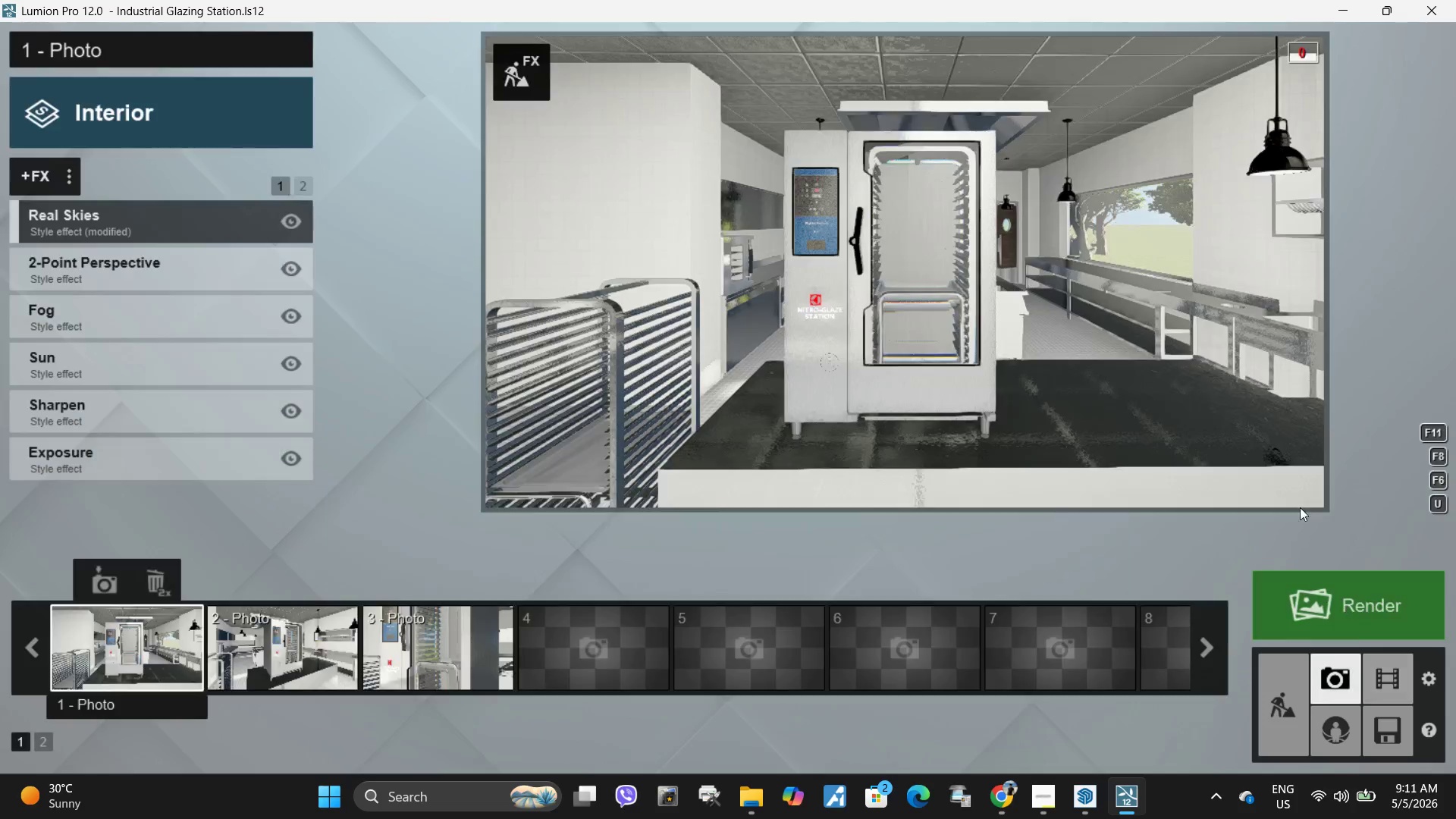 
left_click([1125, 373])
 